 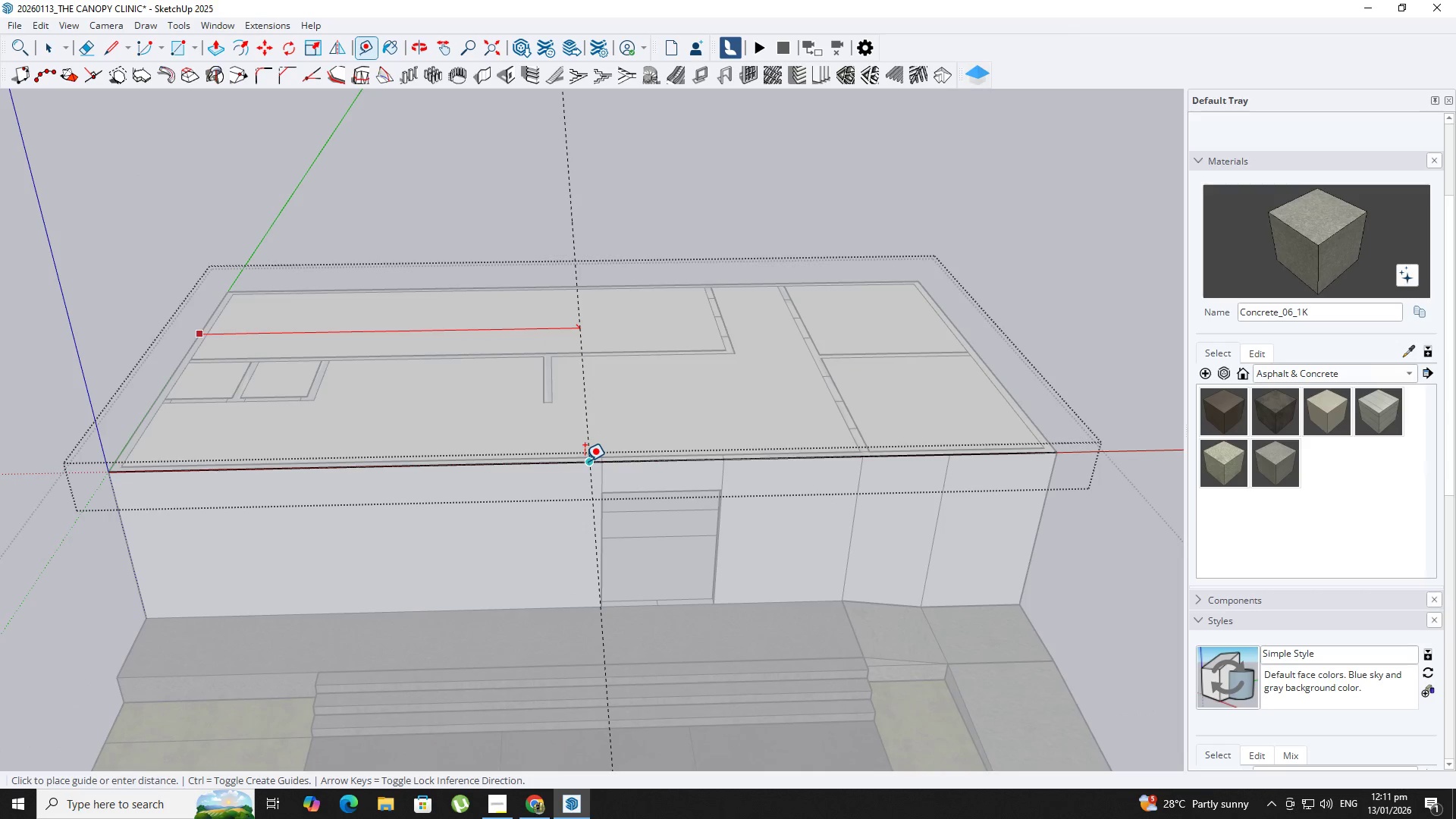 
left_click([585, 461])
 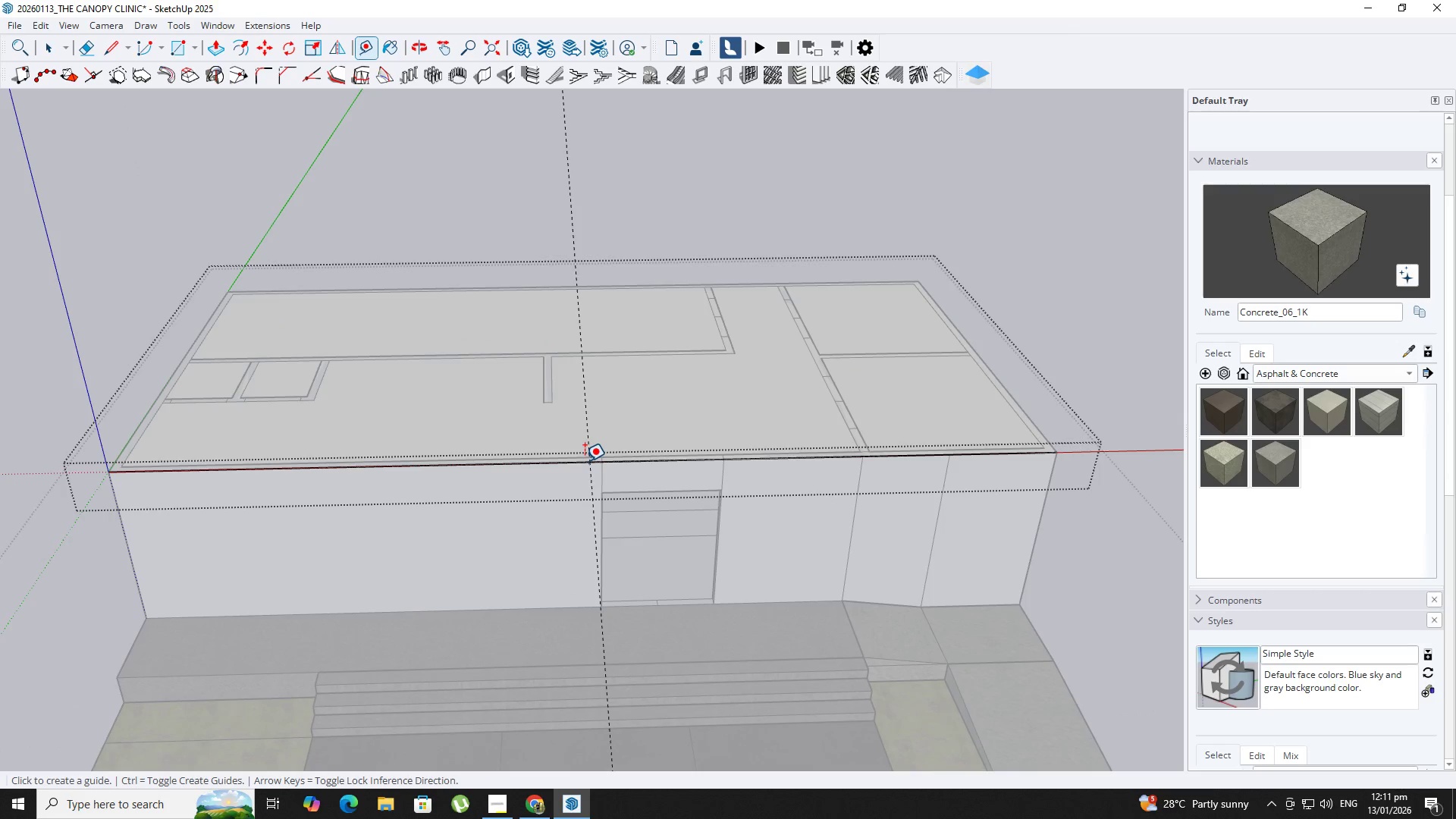 
key(R)
 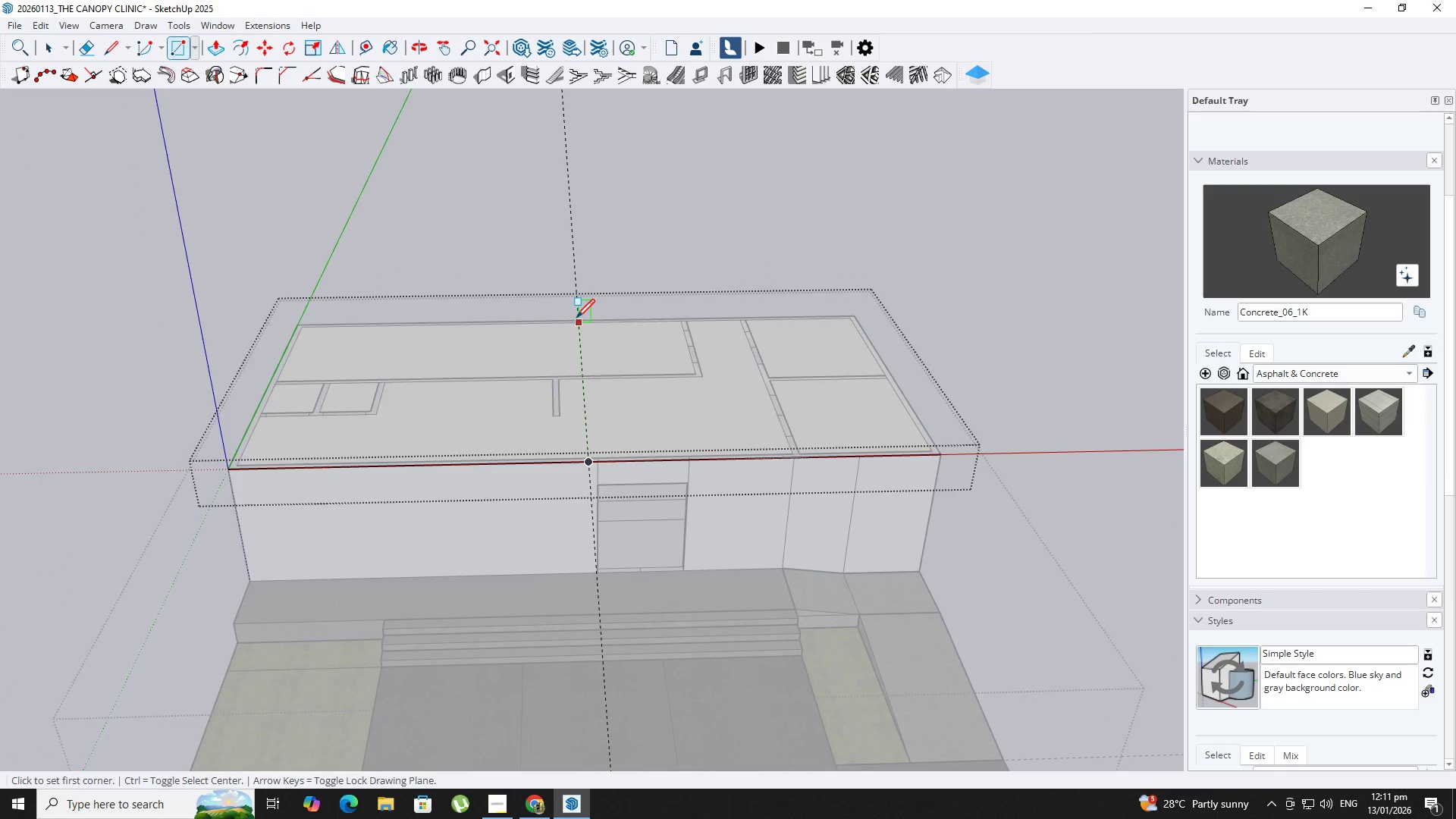 
scroll: coordinate [585, 461], scroll_direction: down, amount: 3.0
 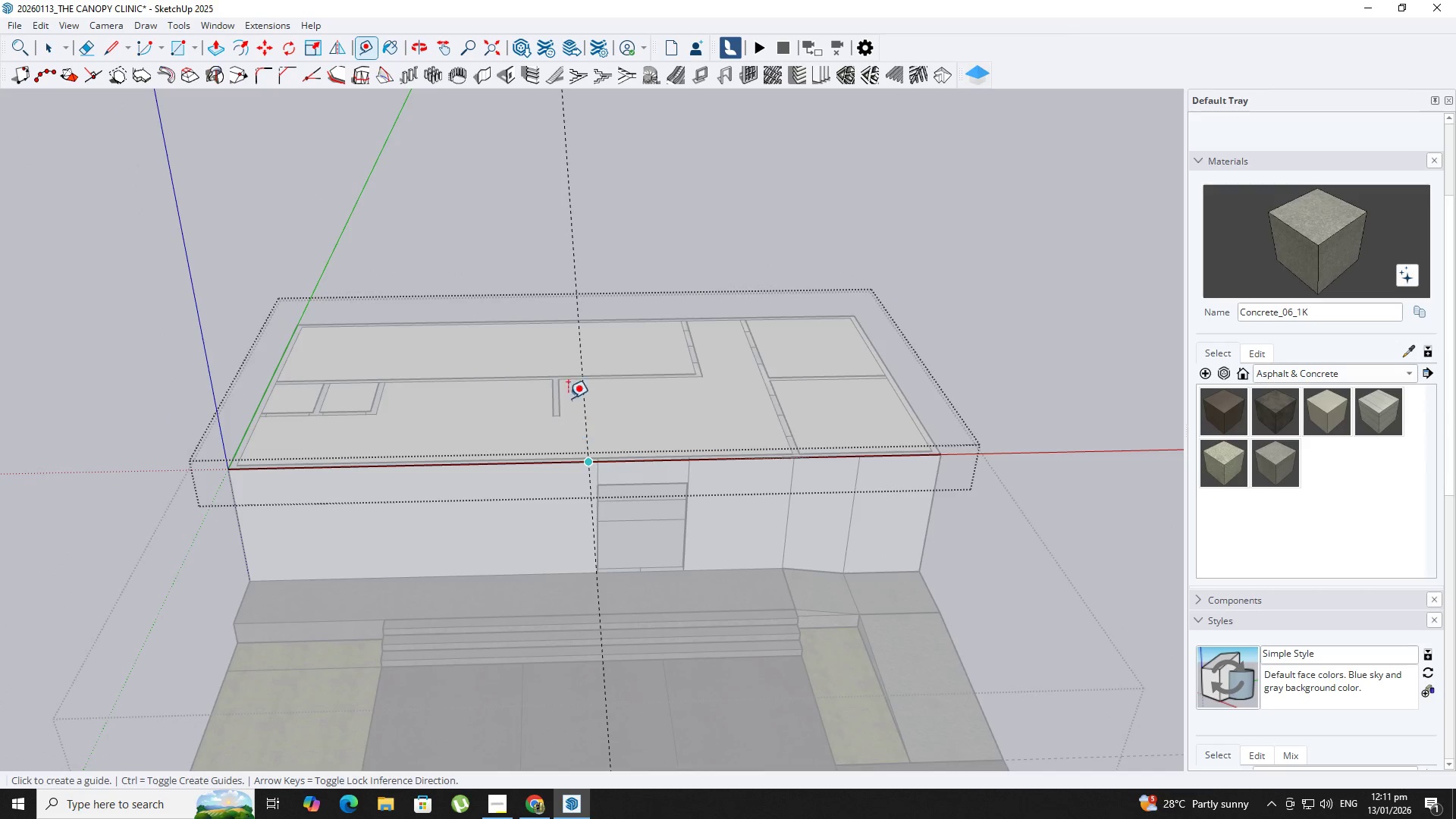 
left_click([576, 318])
 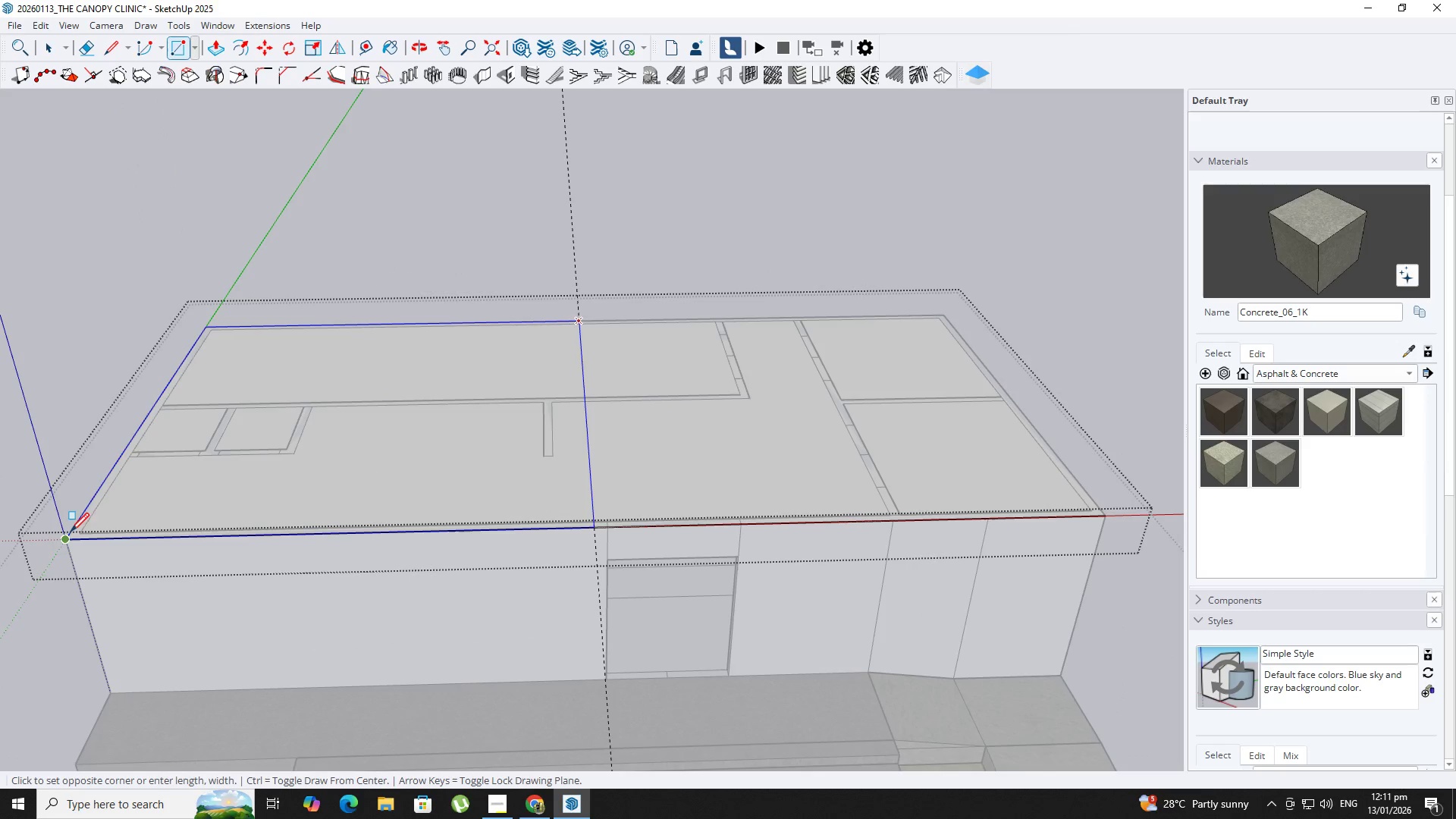 
scroll: coordinate [576, 318], scroll_direction: up, amount: 3.0
 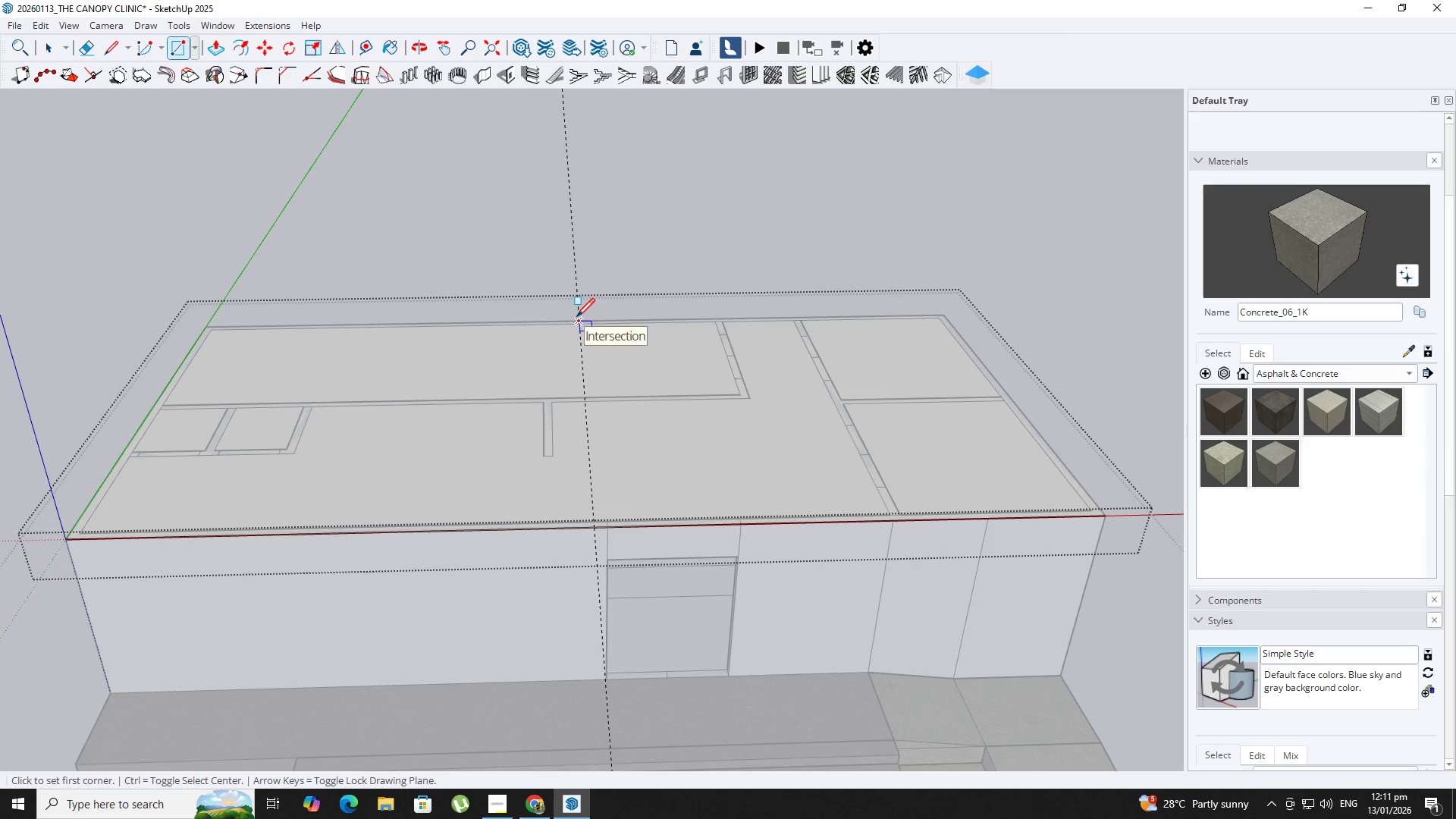 
left_click([69, 536])
 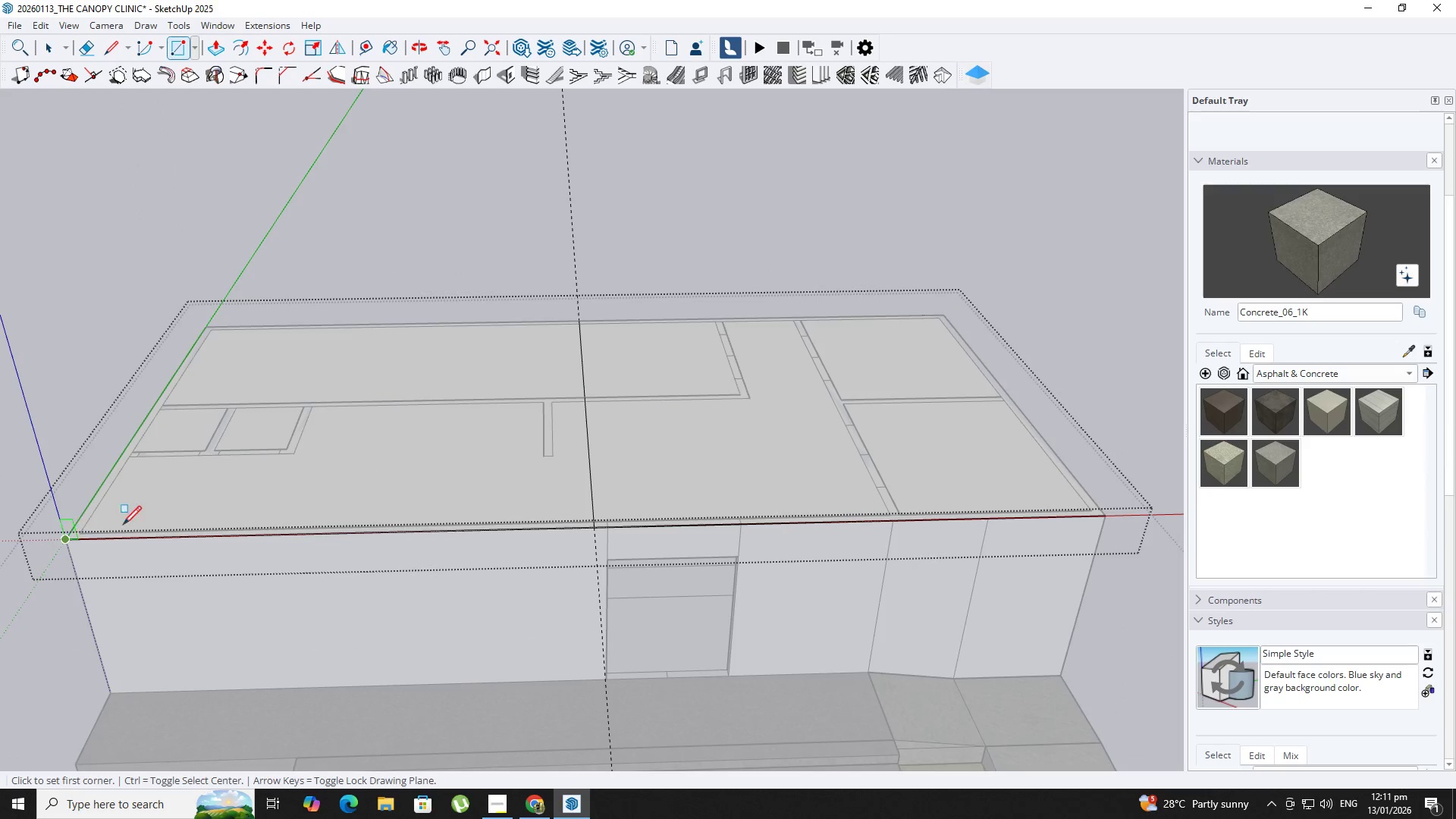 
key(Space)
 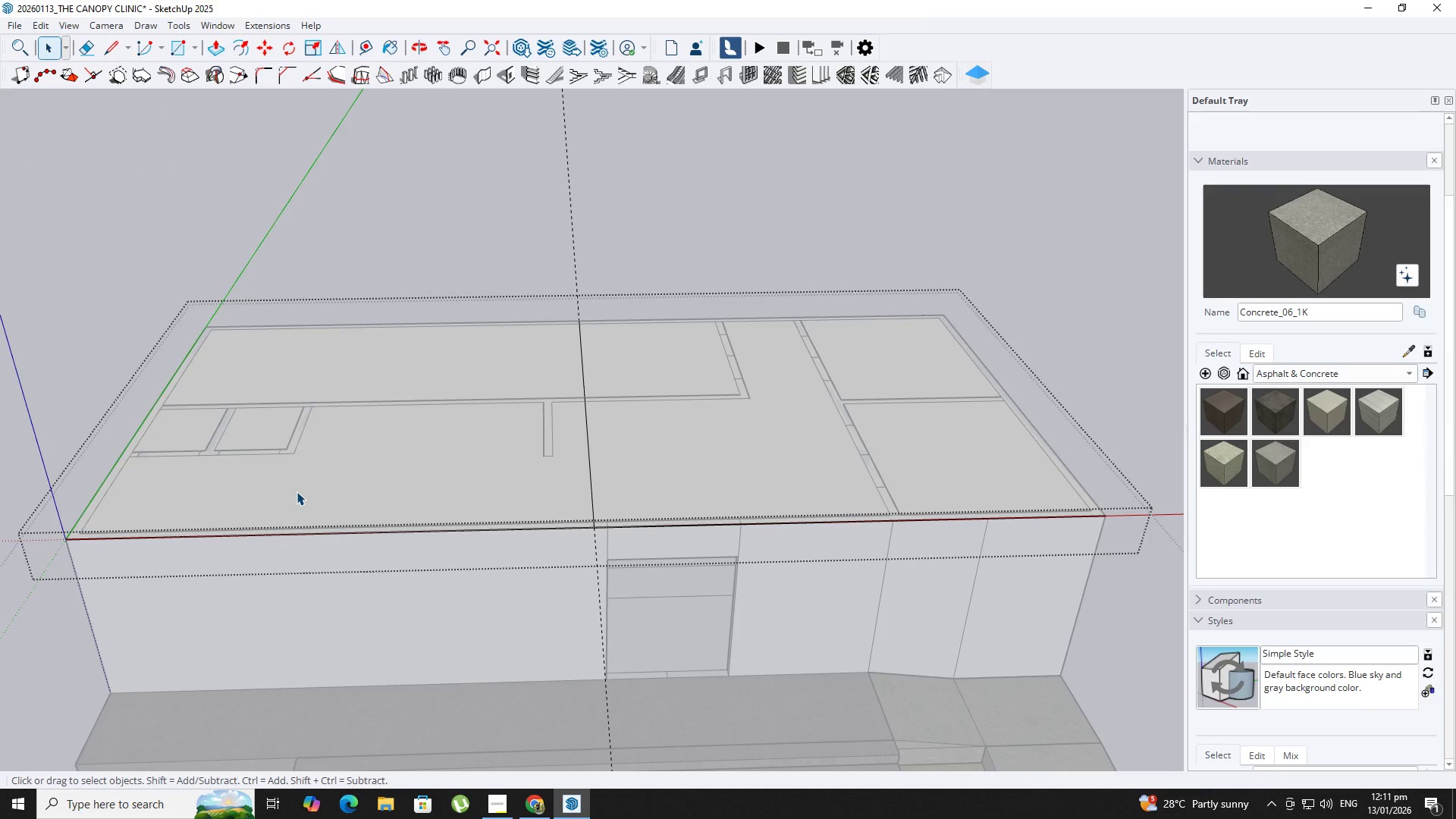 
double_click([297, 493])
 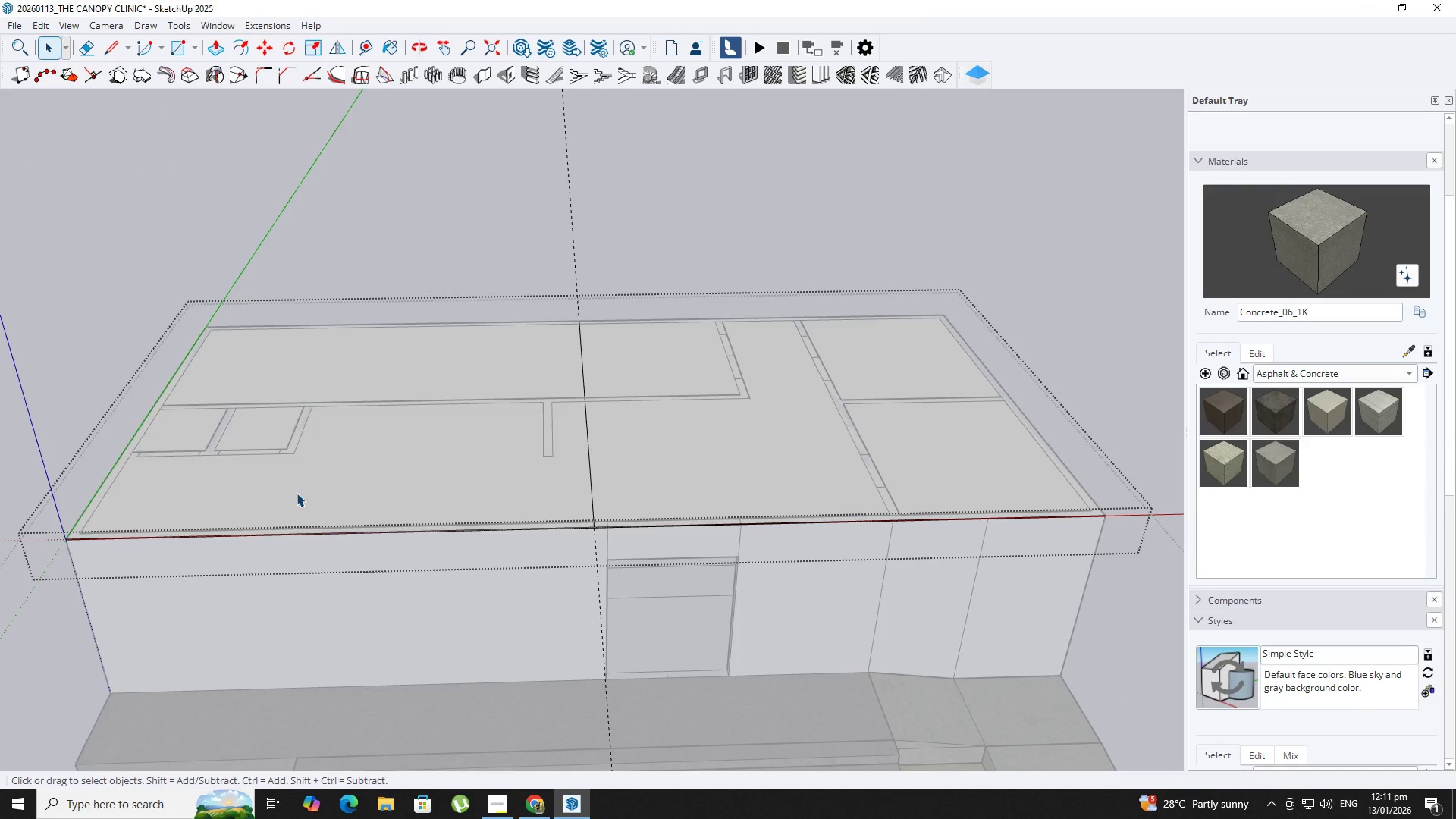 
triple_click([297, 493])
 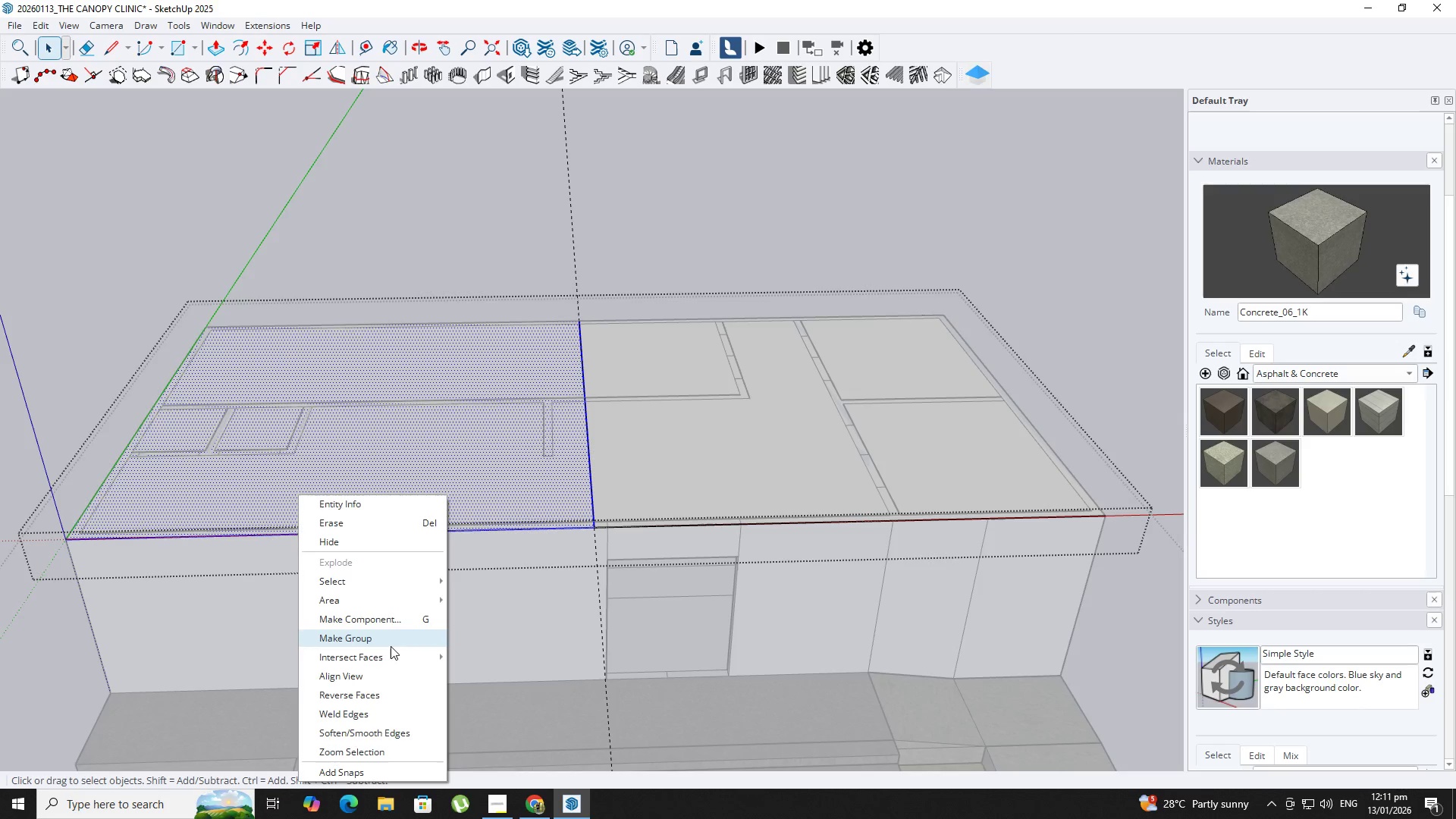 
double_click([431, 502])
 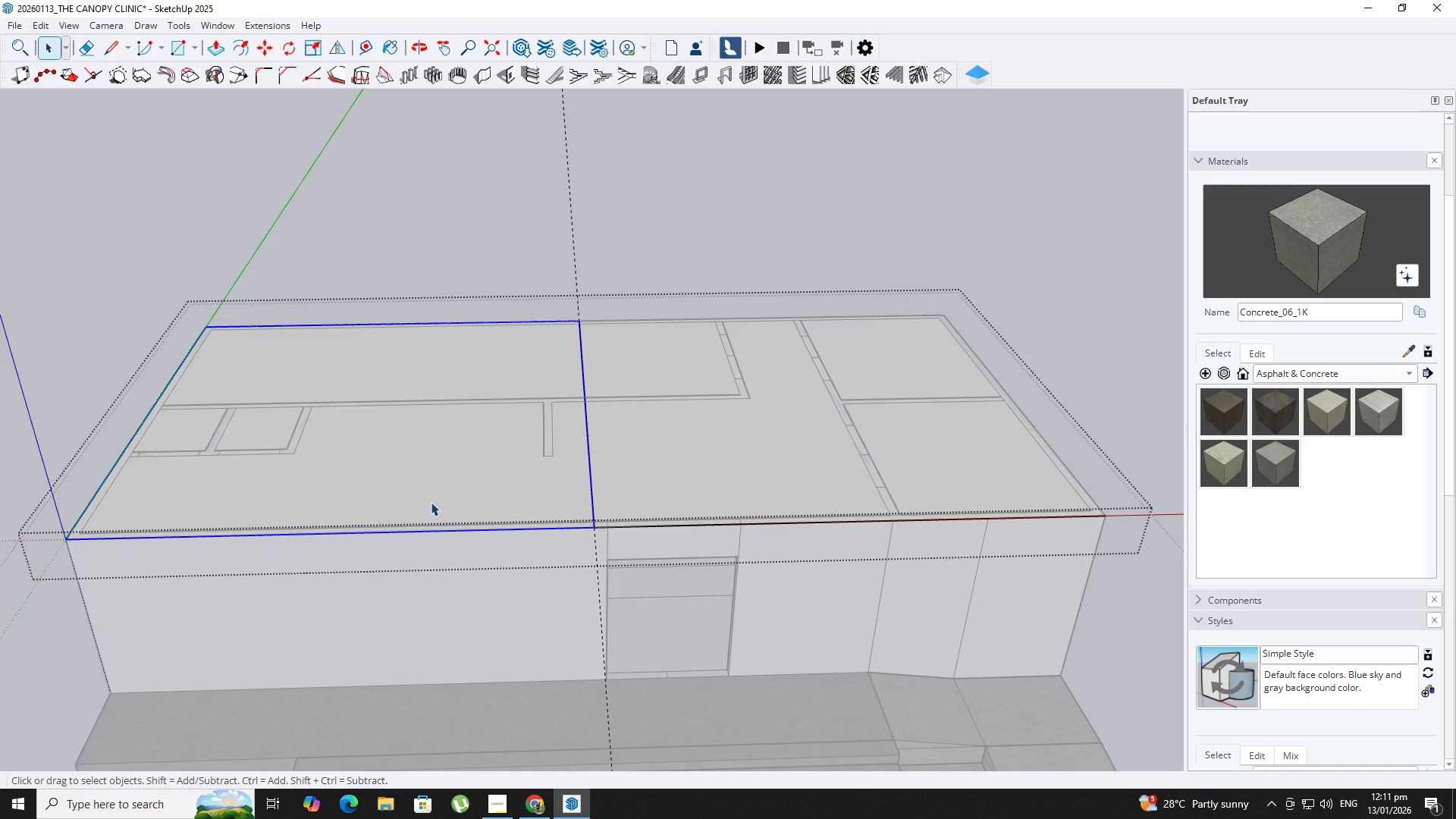 
triple_click([431, 502])
 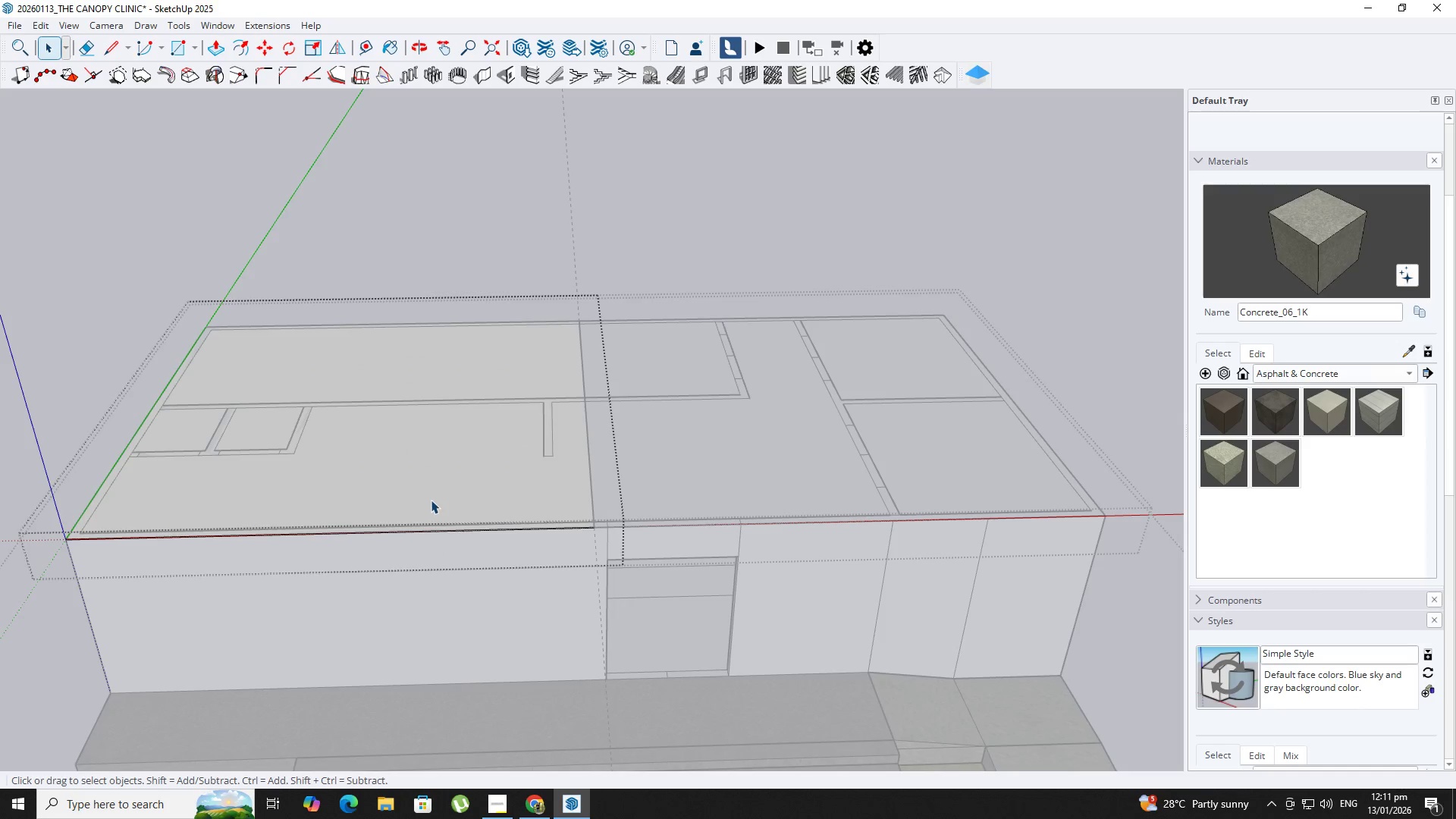 
key(P)
 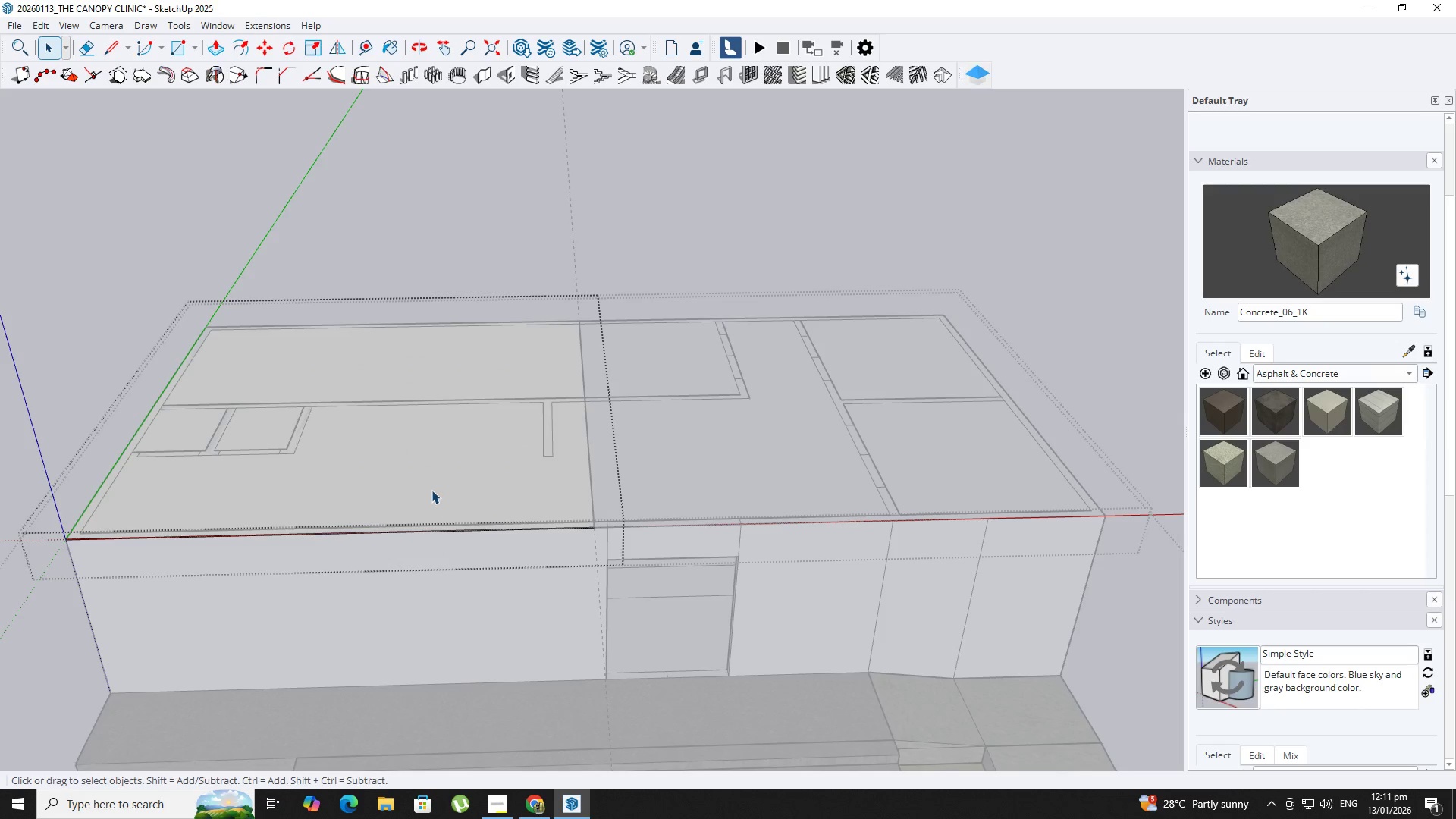 
left_click([431, 490])
 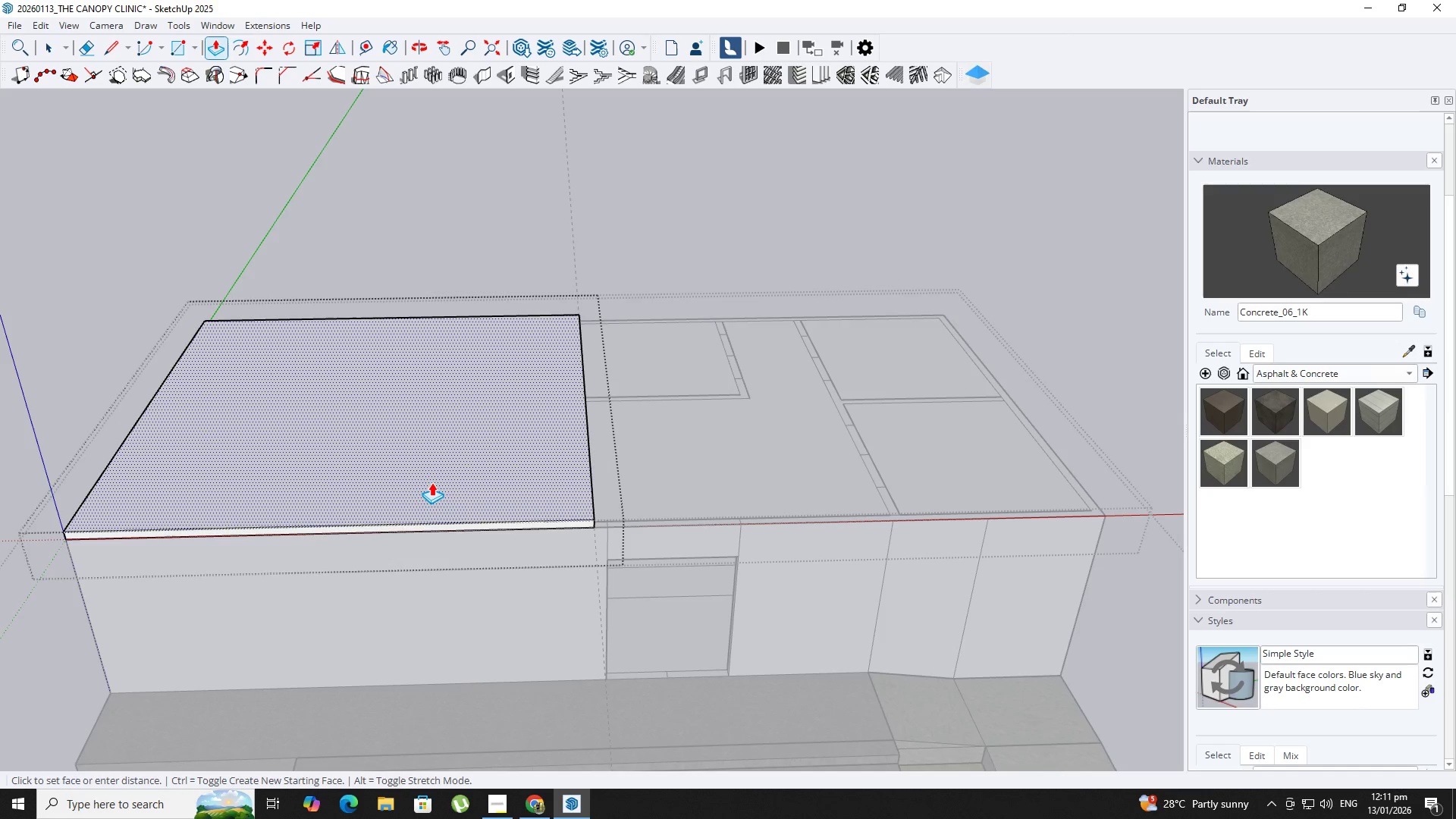 
key(NumpadDecimal)
 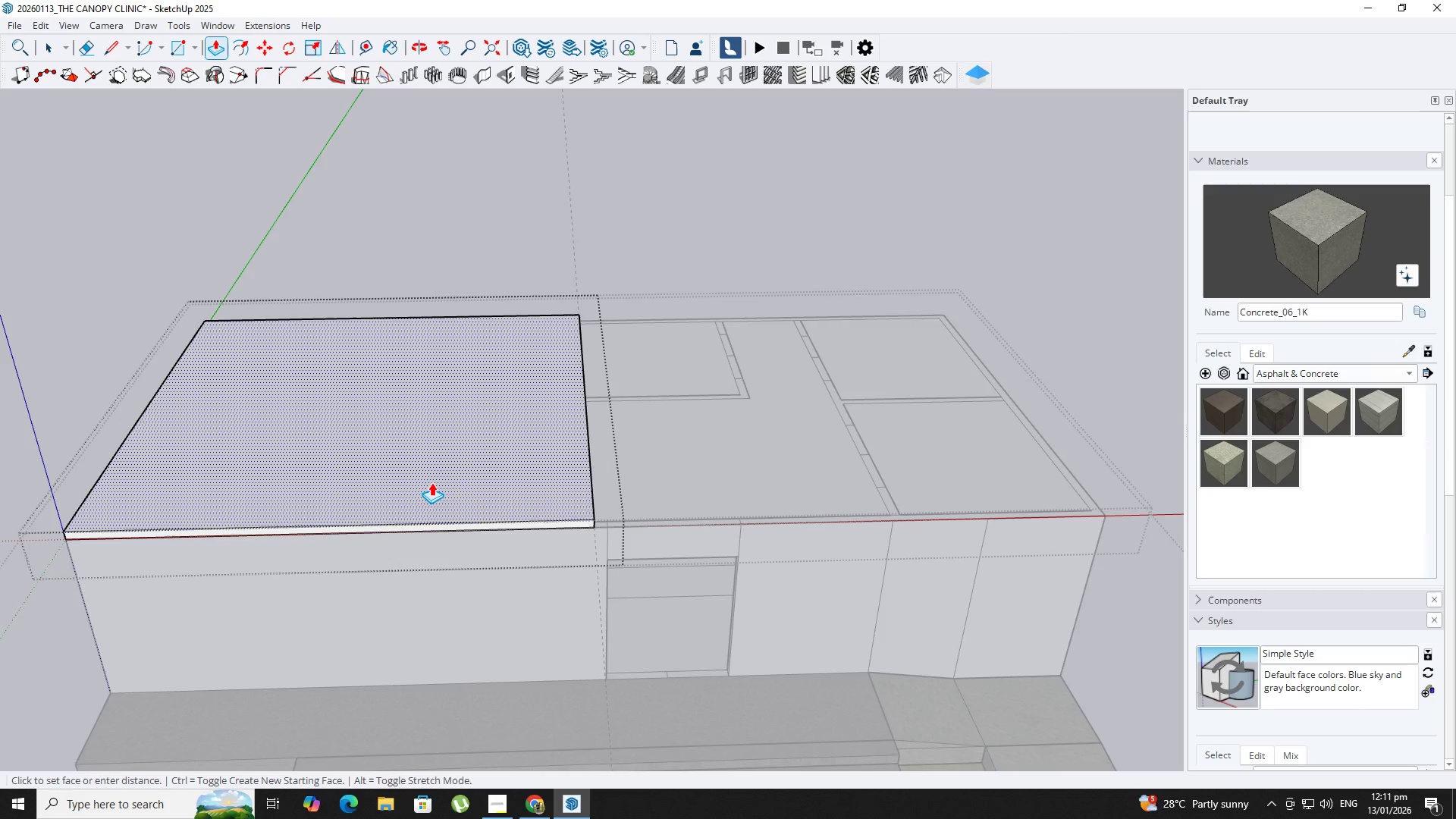 
key(Numpad2)
 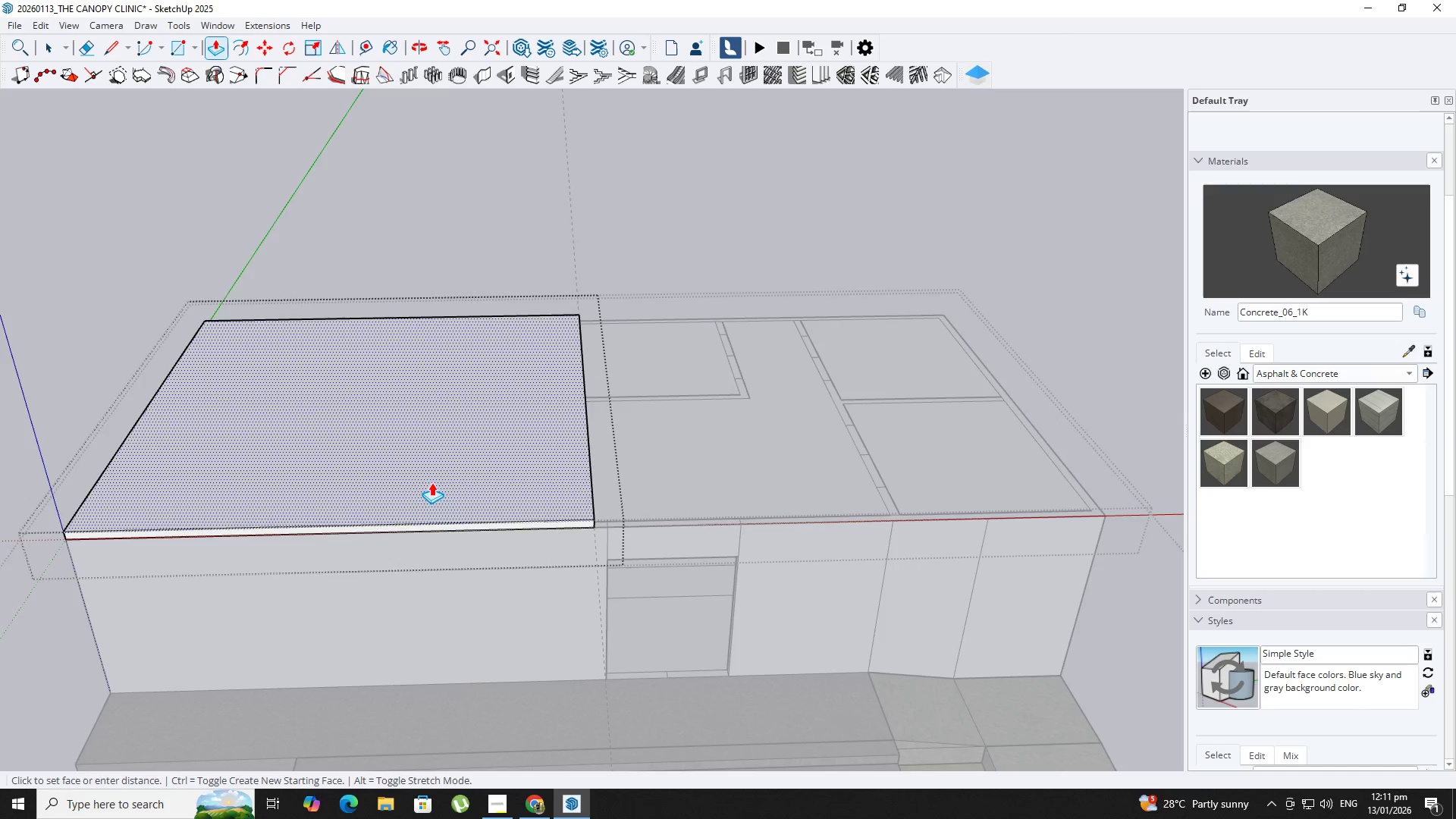 
key(NumpadEnter)
 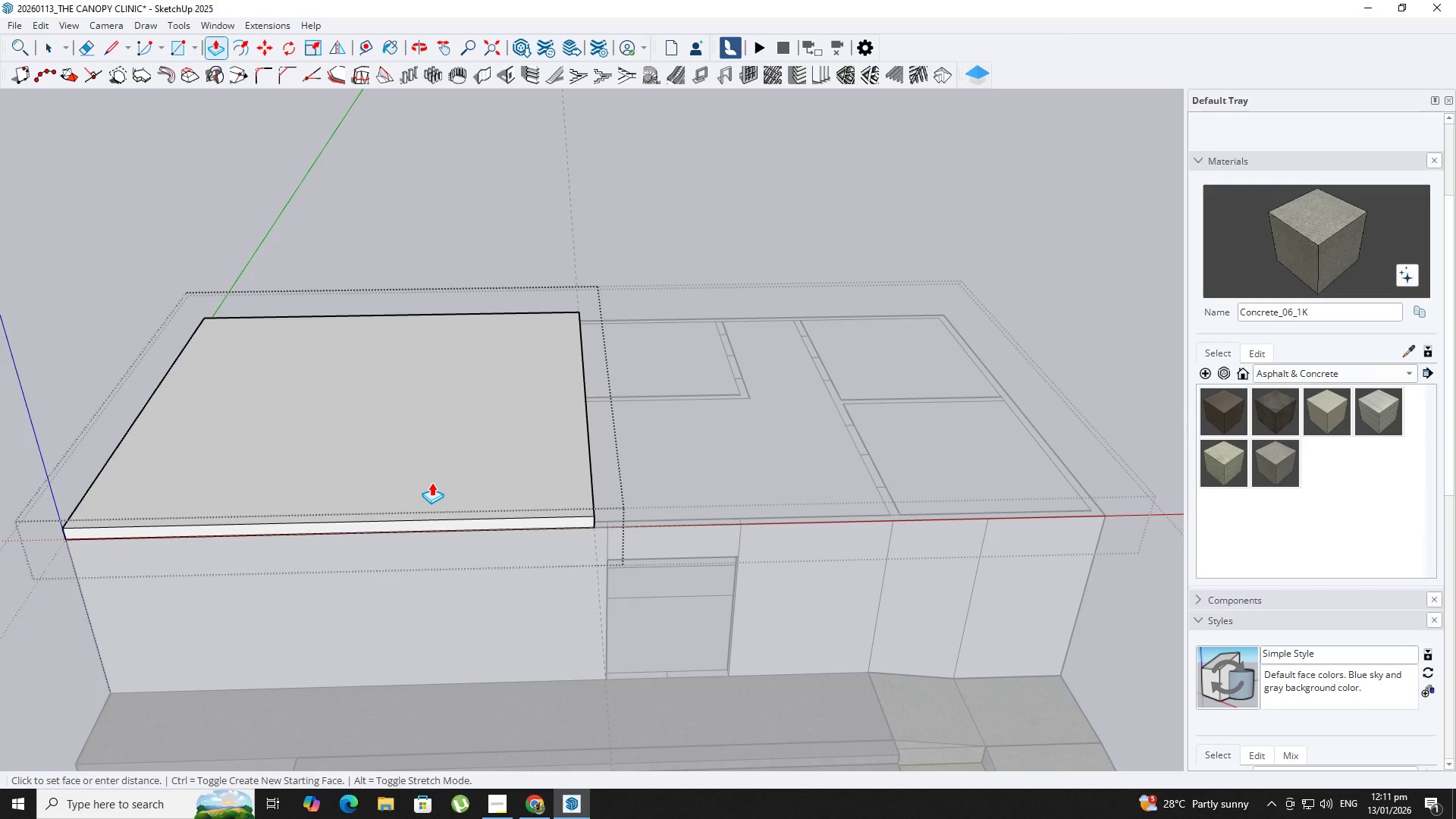 
key(Space)
 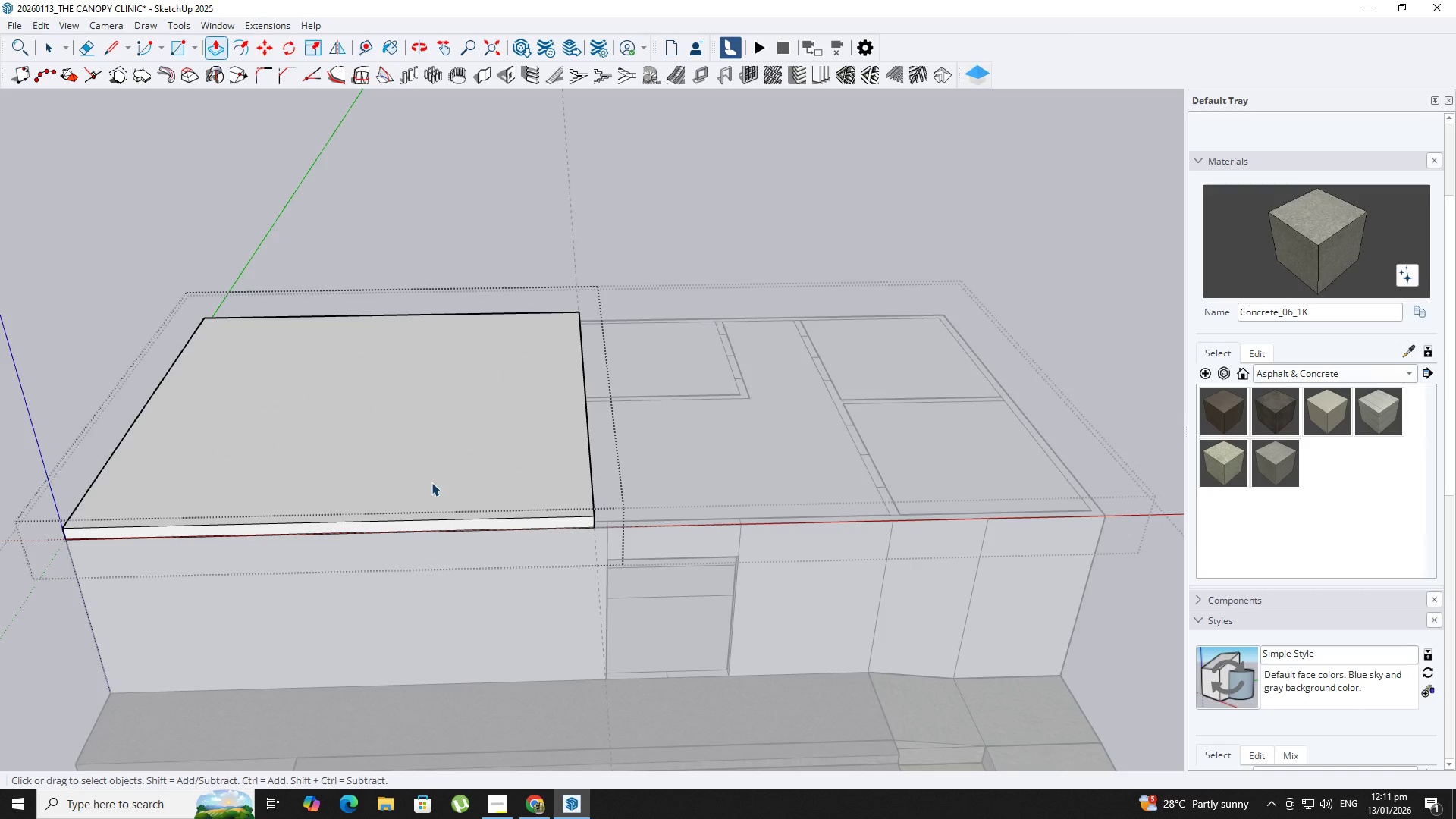 
key(Escape)
 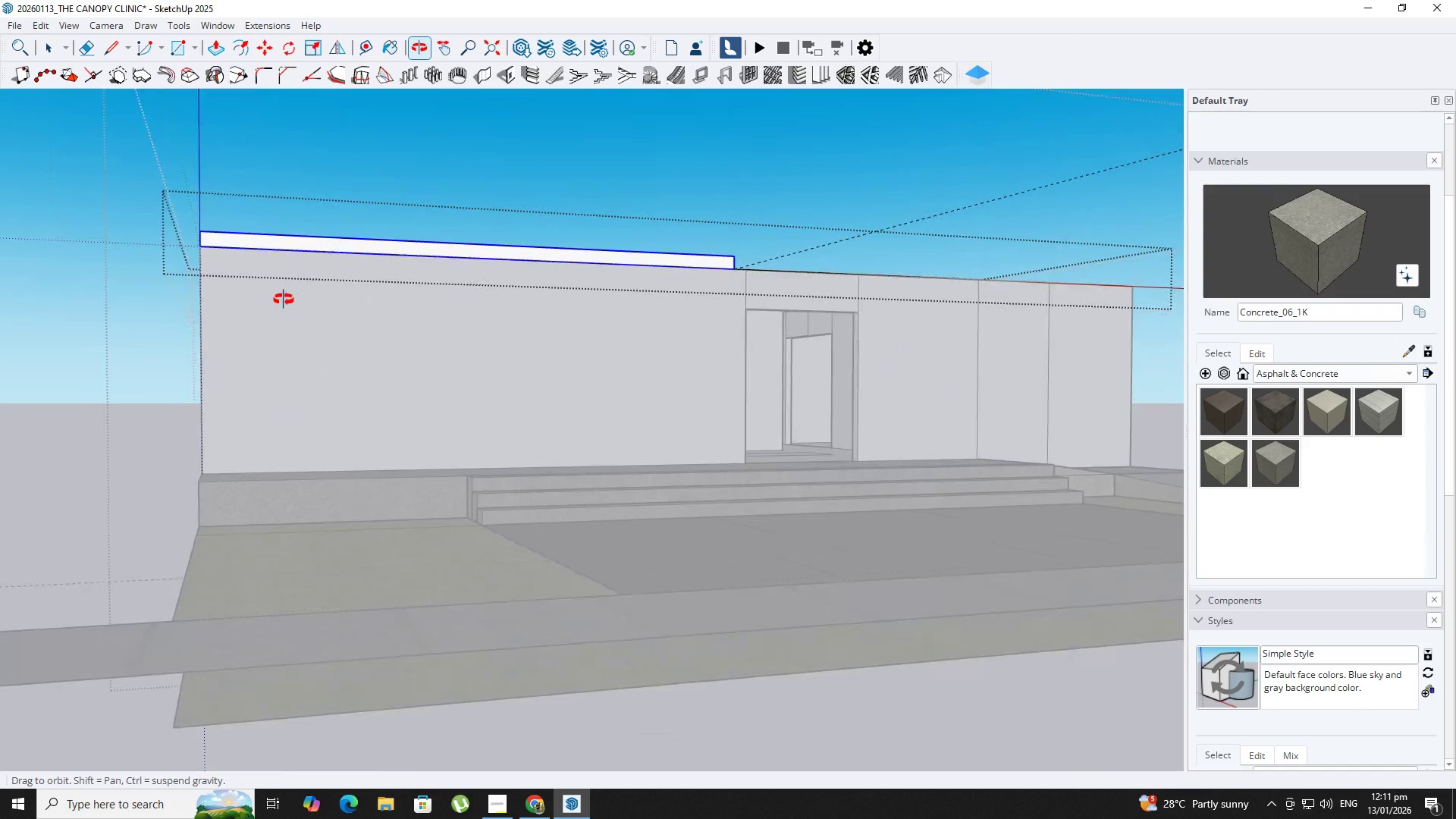 
scroll: coordinate [482, 281], scroll_direction: up, amount: 1.0
 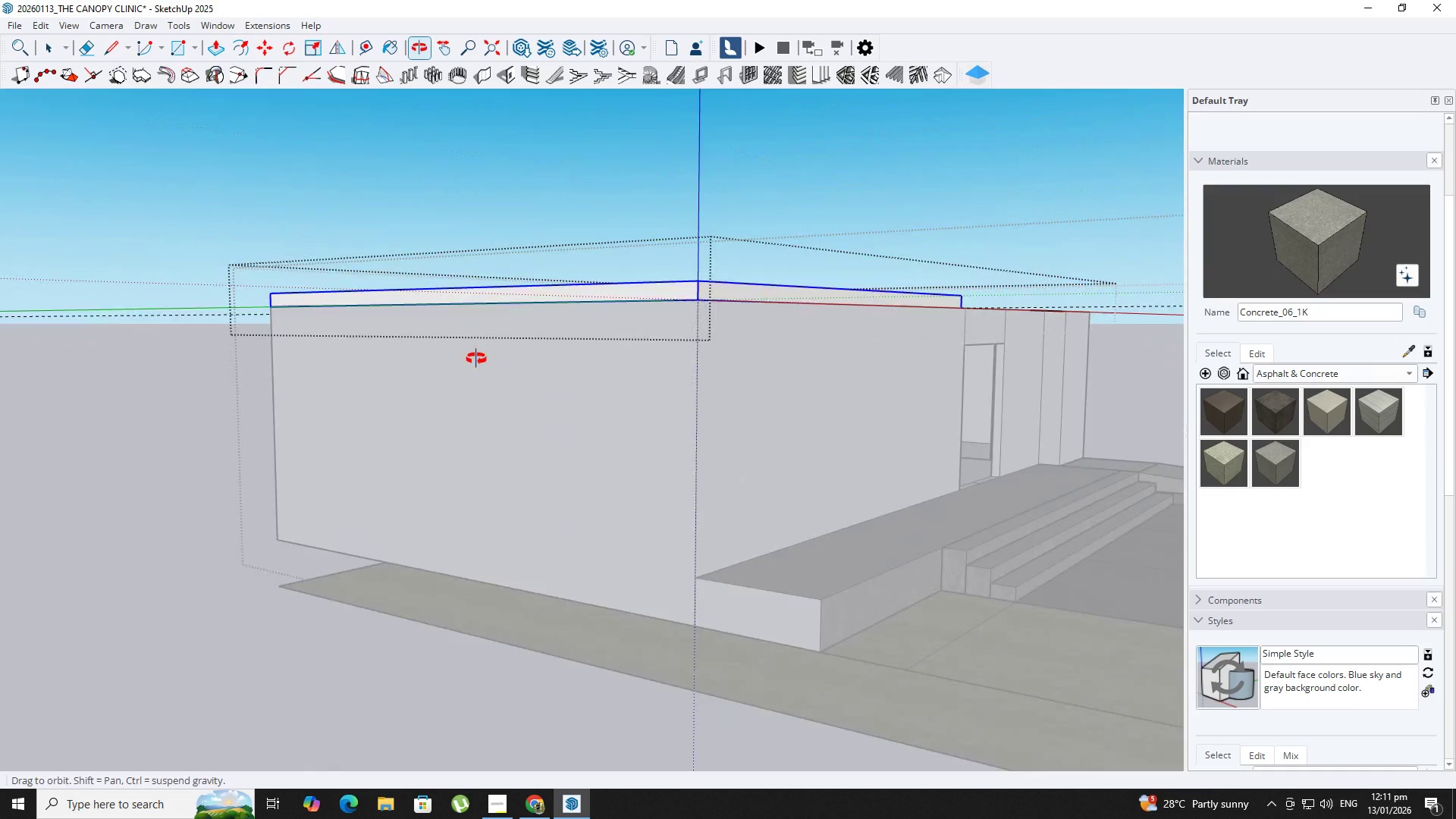 
key(Space)
 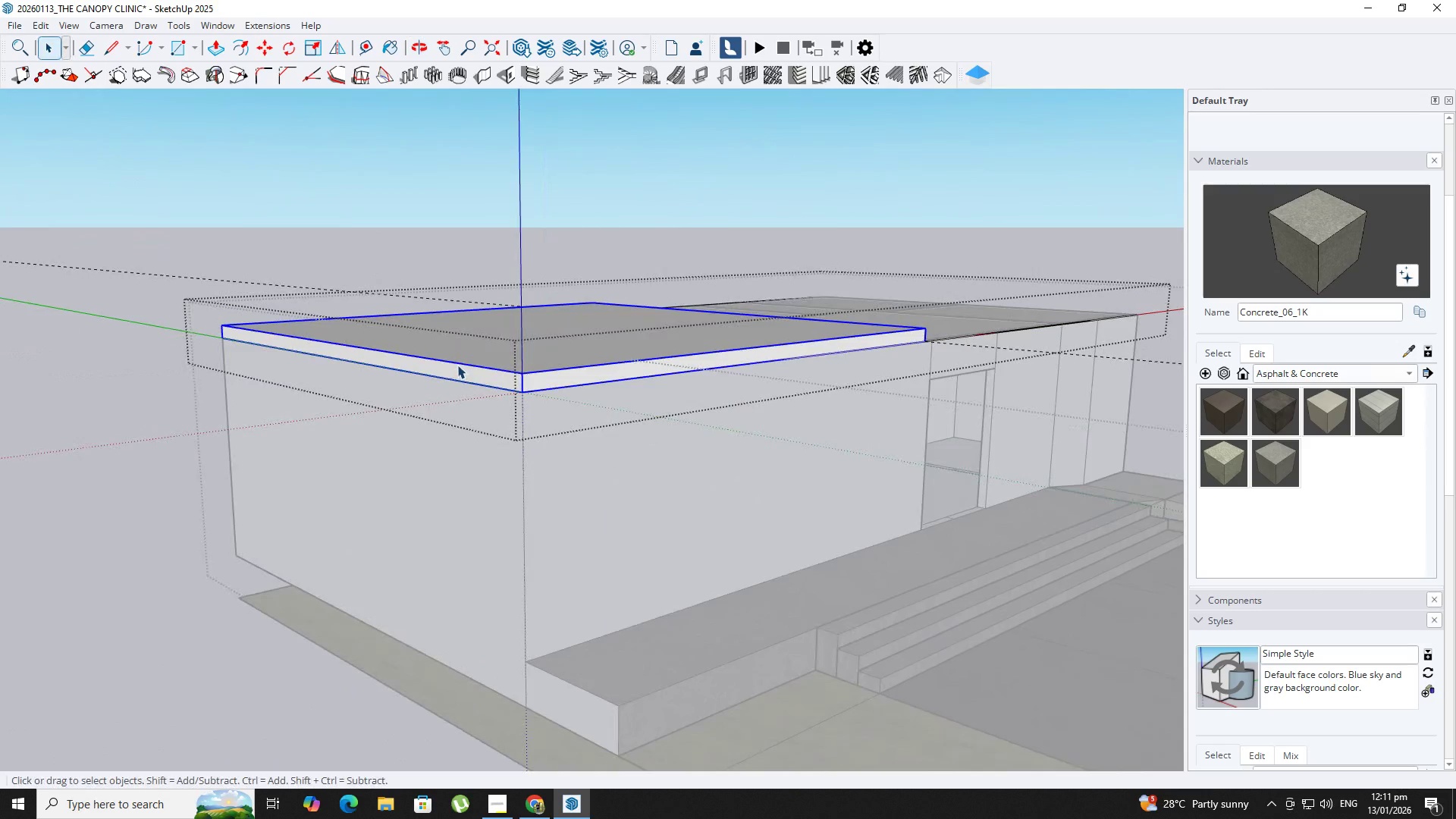 
scroll: coordinate [460, 366], scroll_direction: up, amount: 2.0
 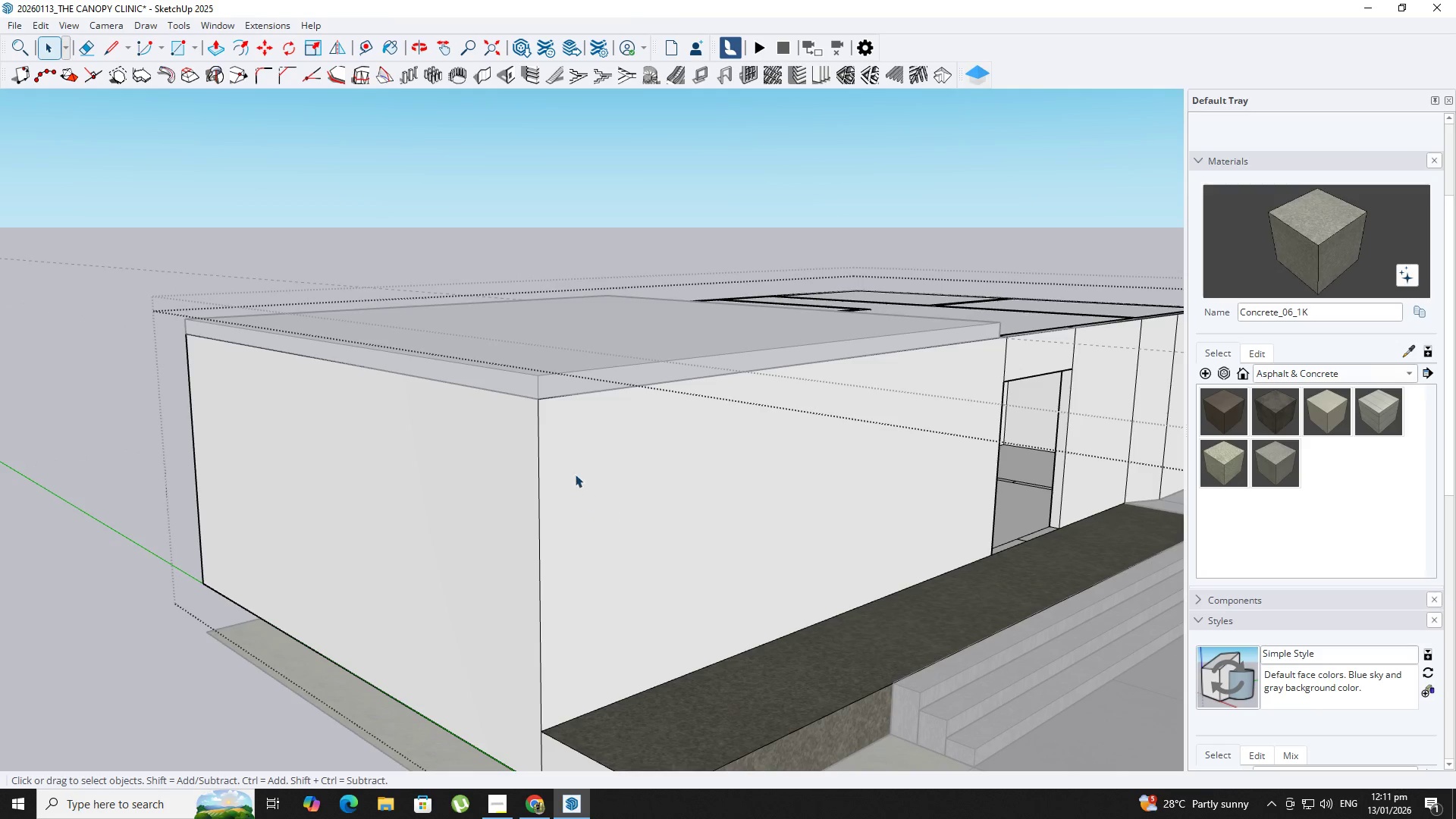 
key(Escape)
 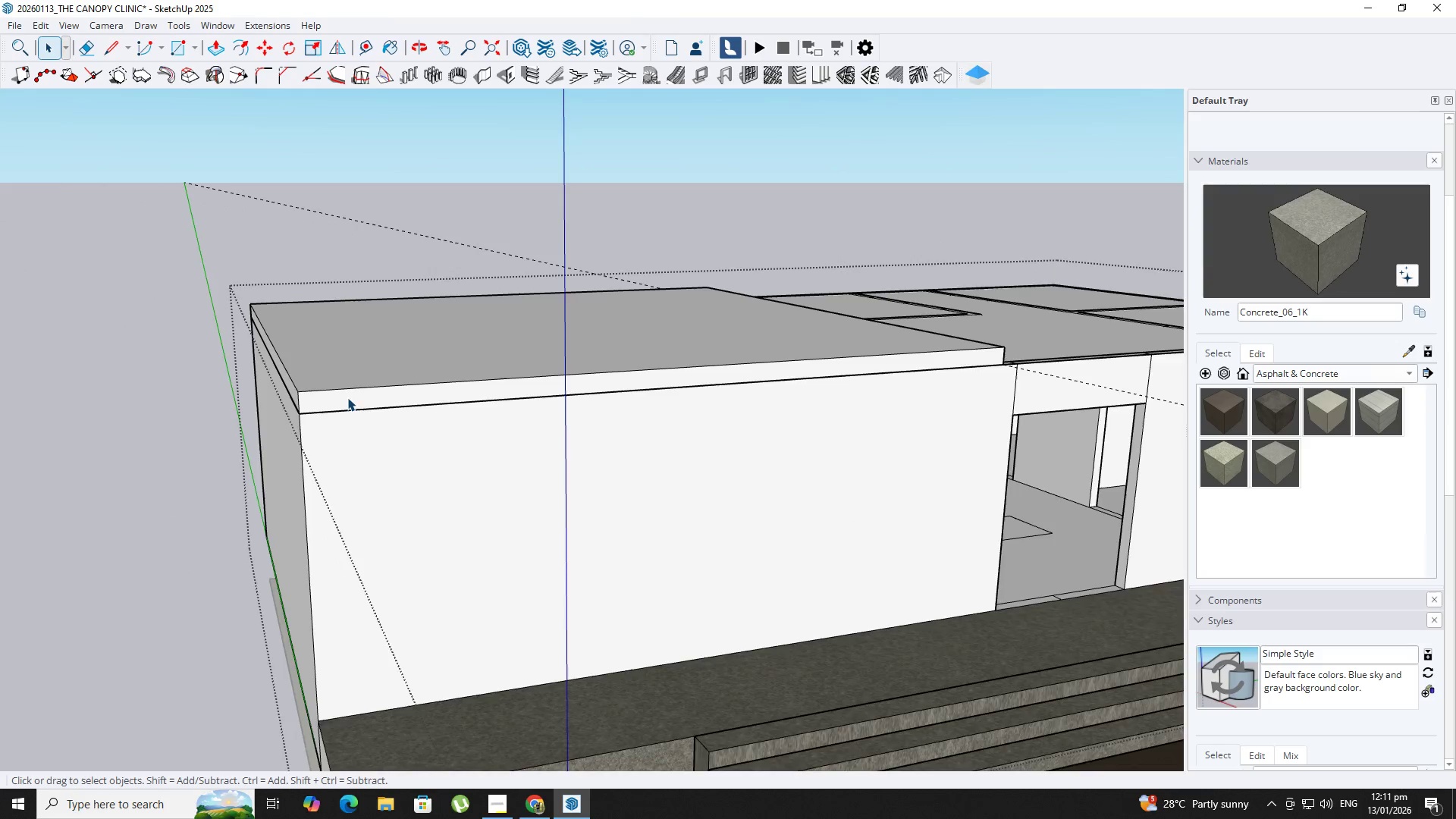 
double_click([347, 397])
 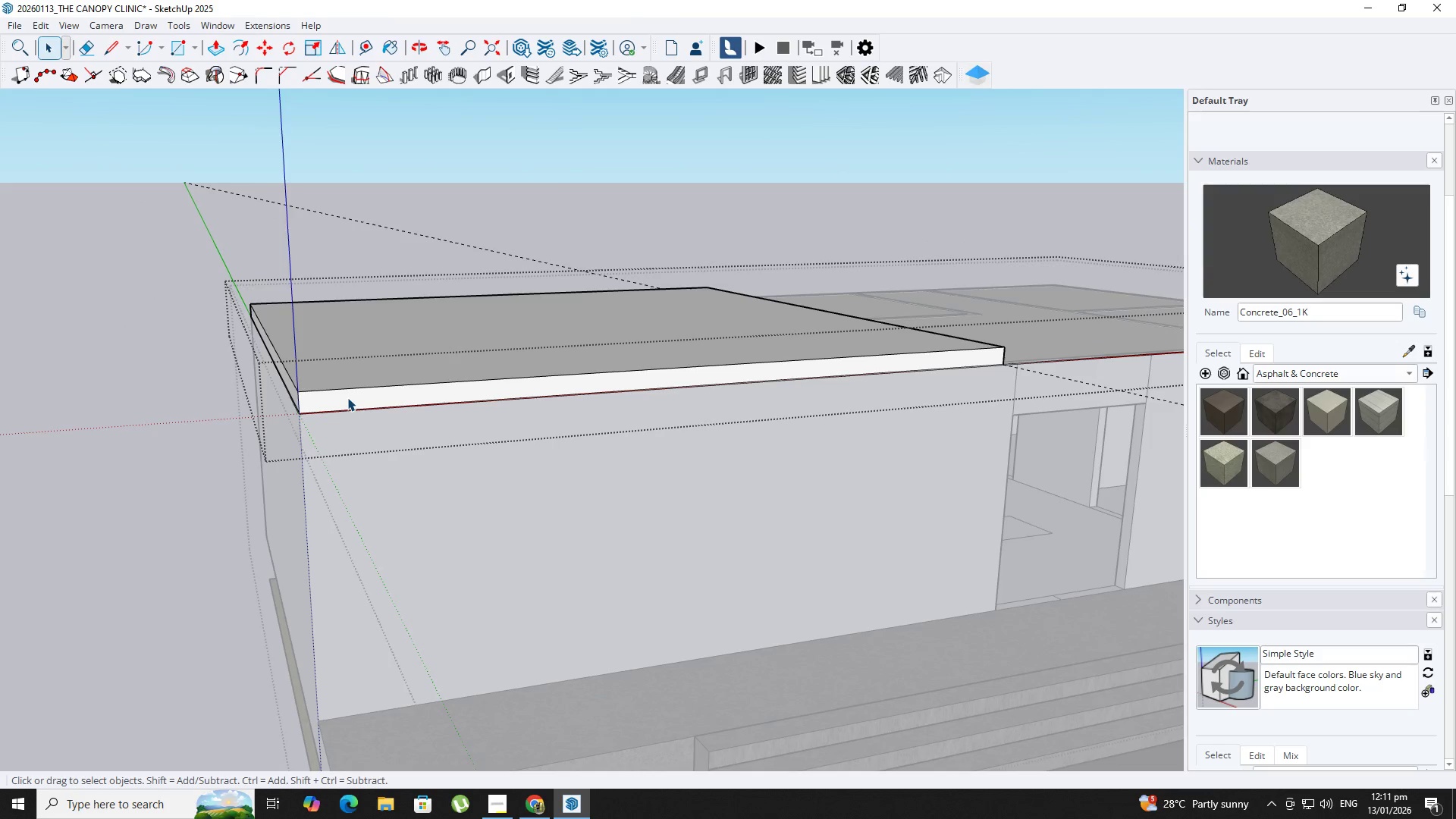 
triple_click([347, 397])
 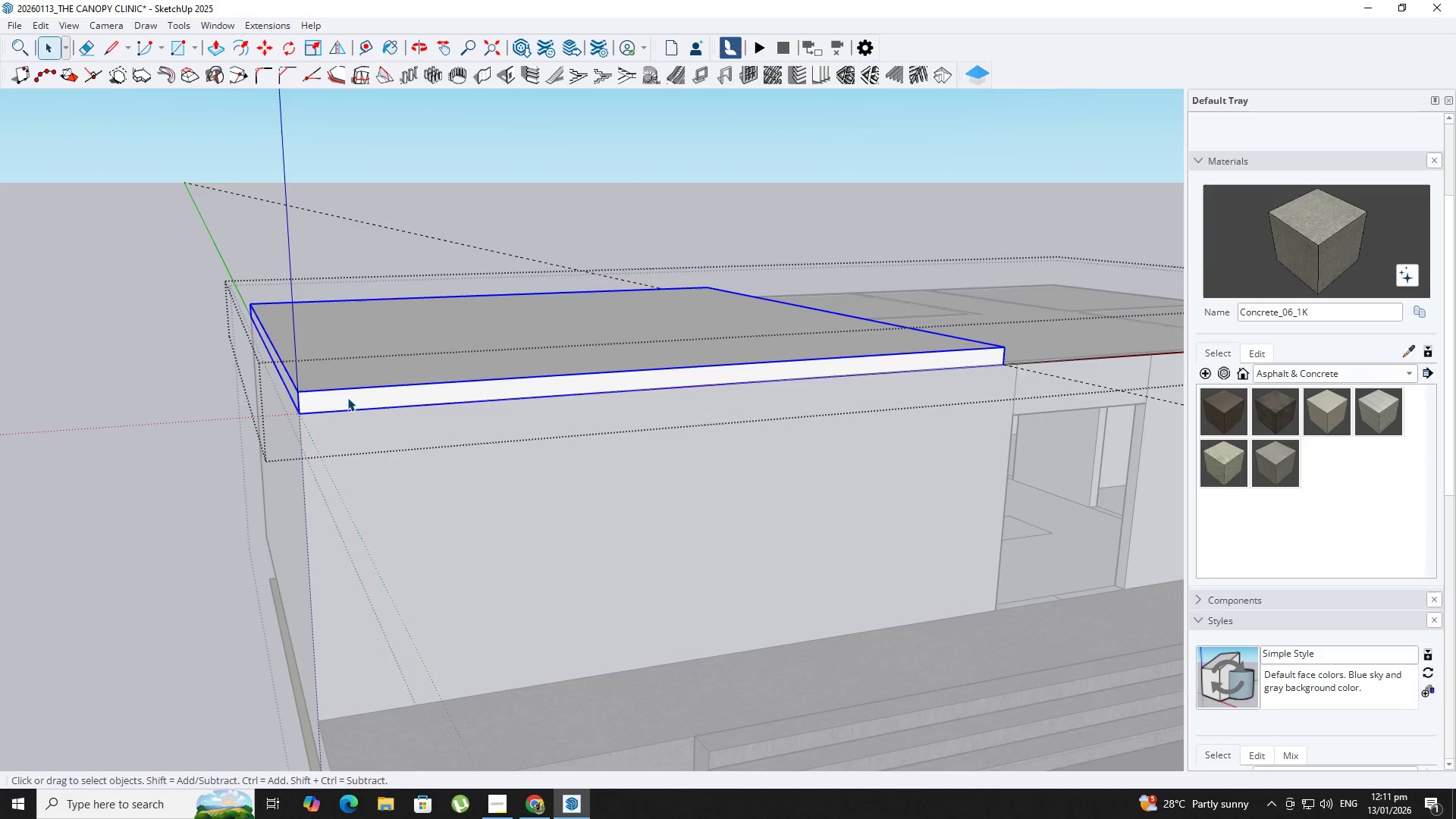 
triple_click([347, 397])
 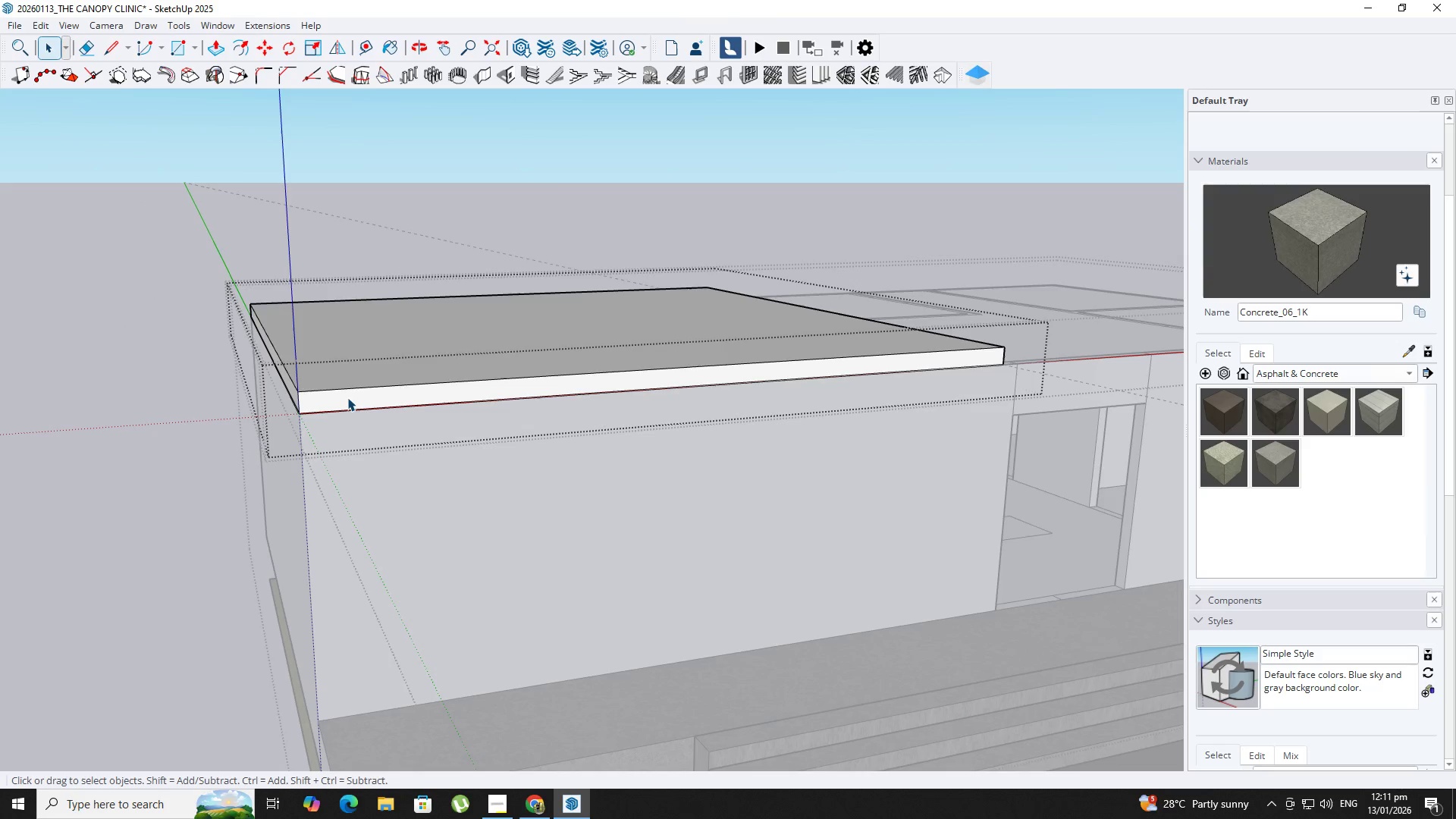 
triple_click([347, 397])
 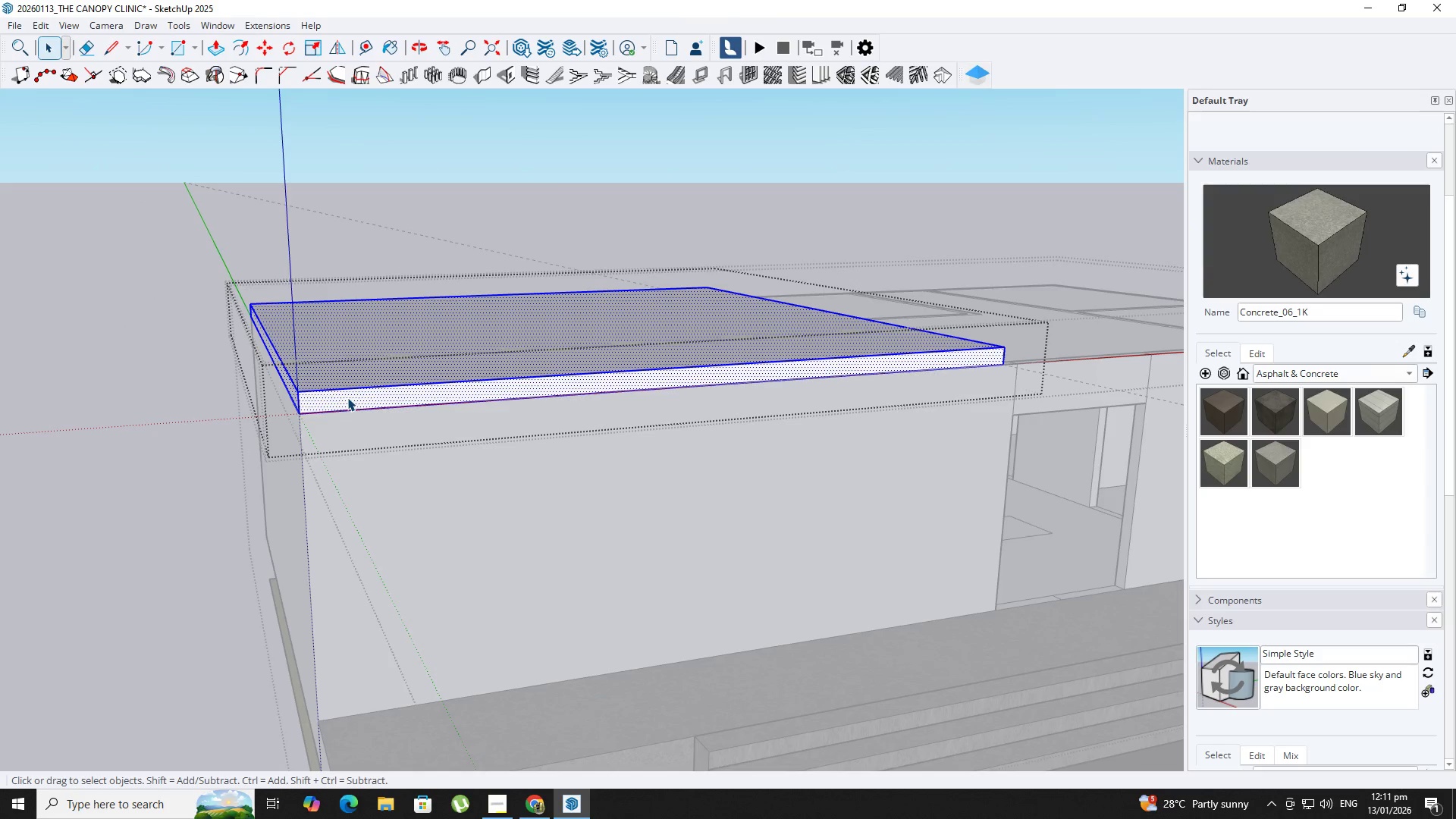 
triple_click([347, 397])
 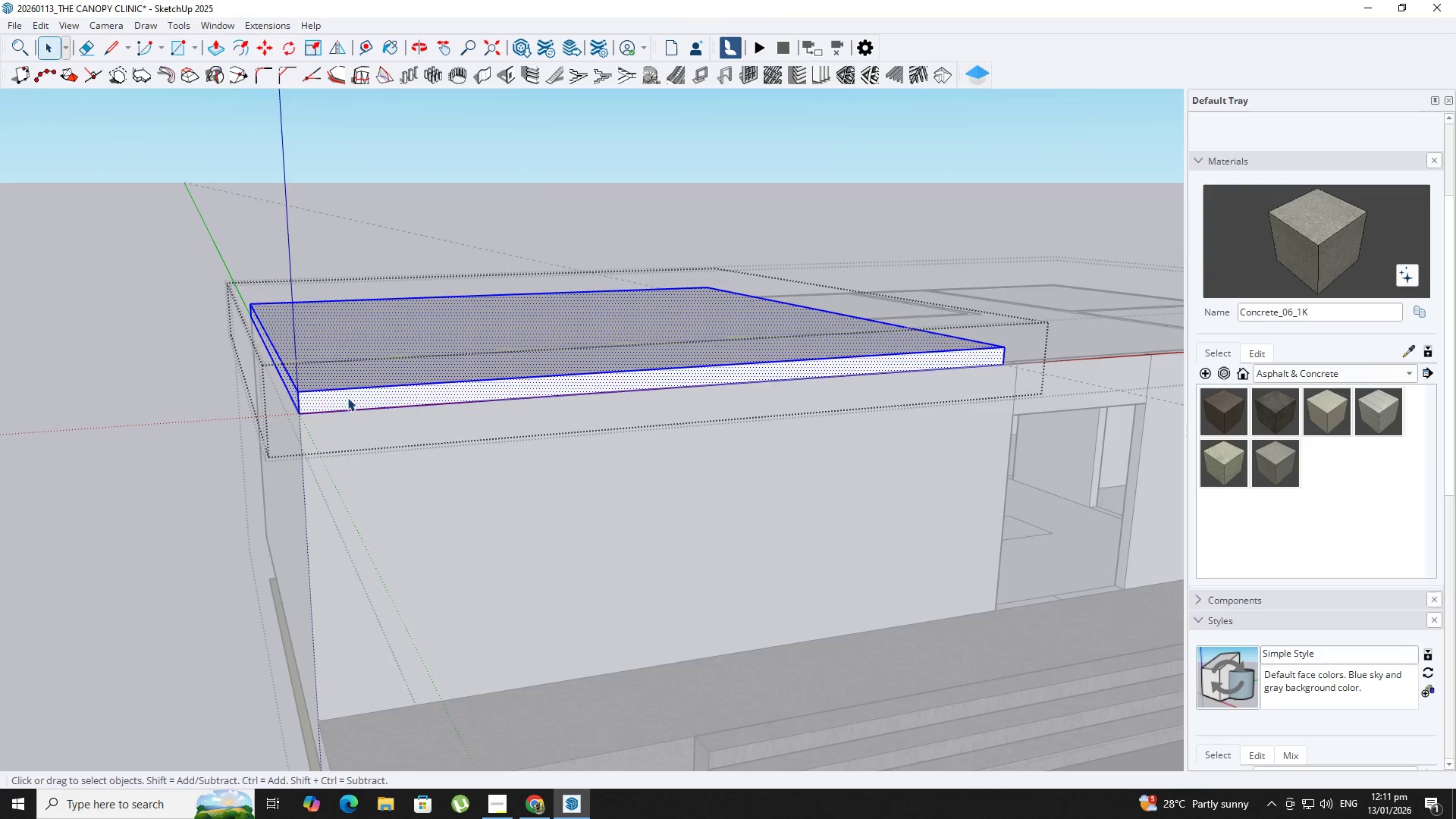 
key(P)
 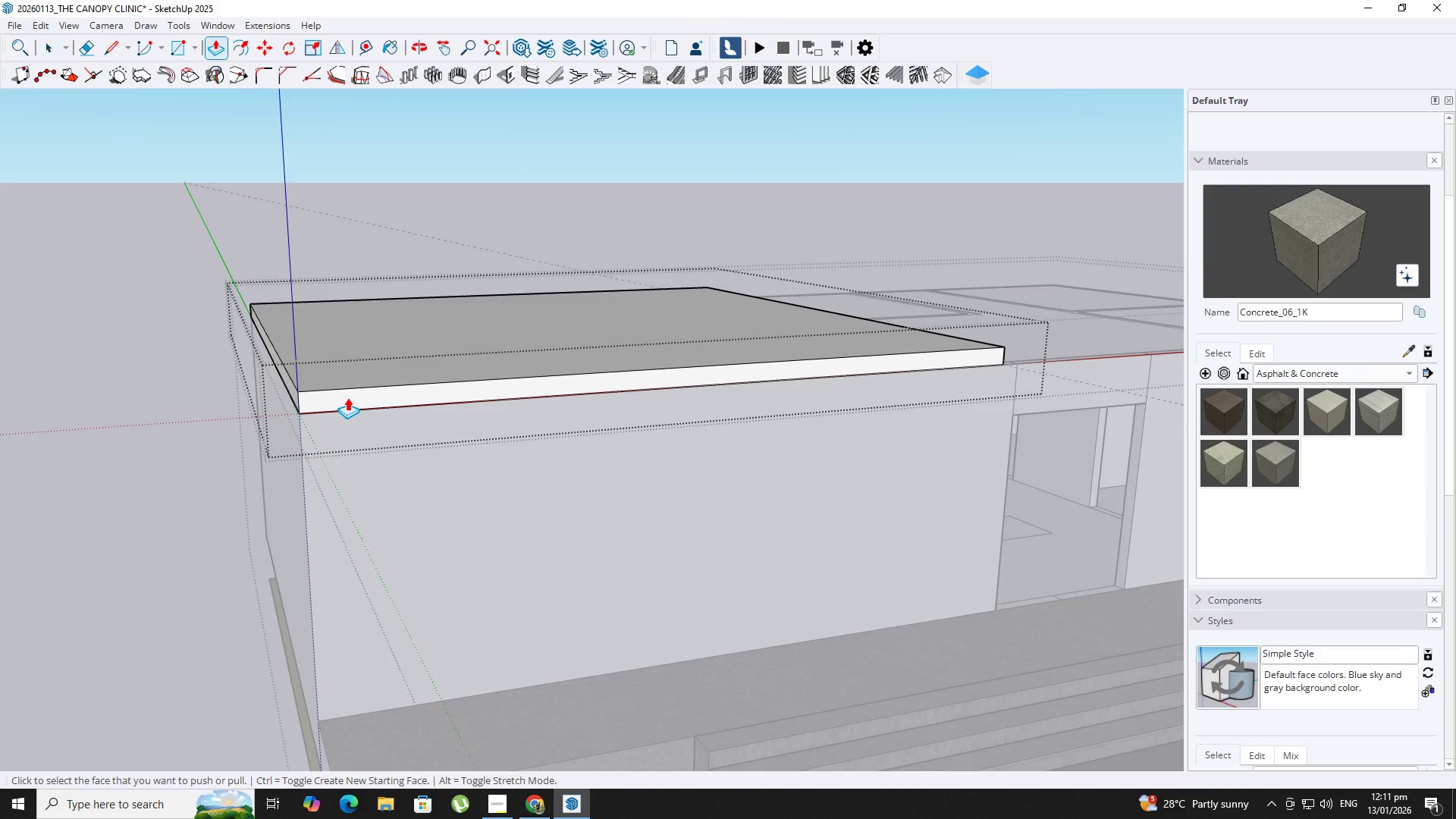 
left_click([347, 397])
 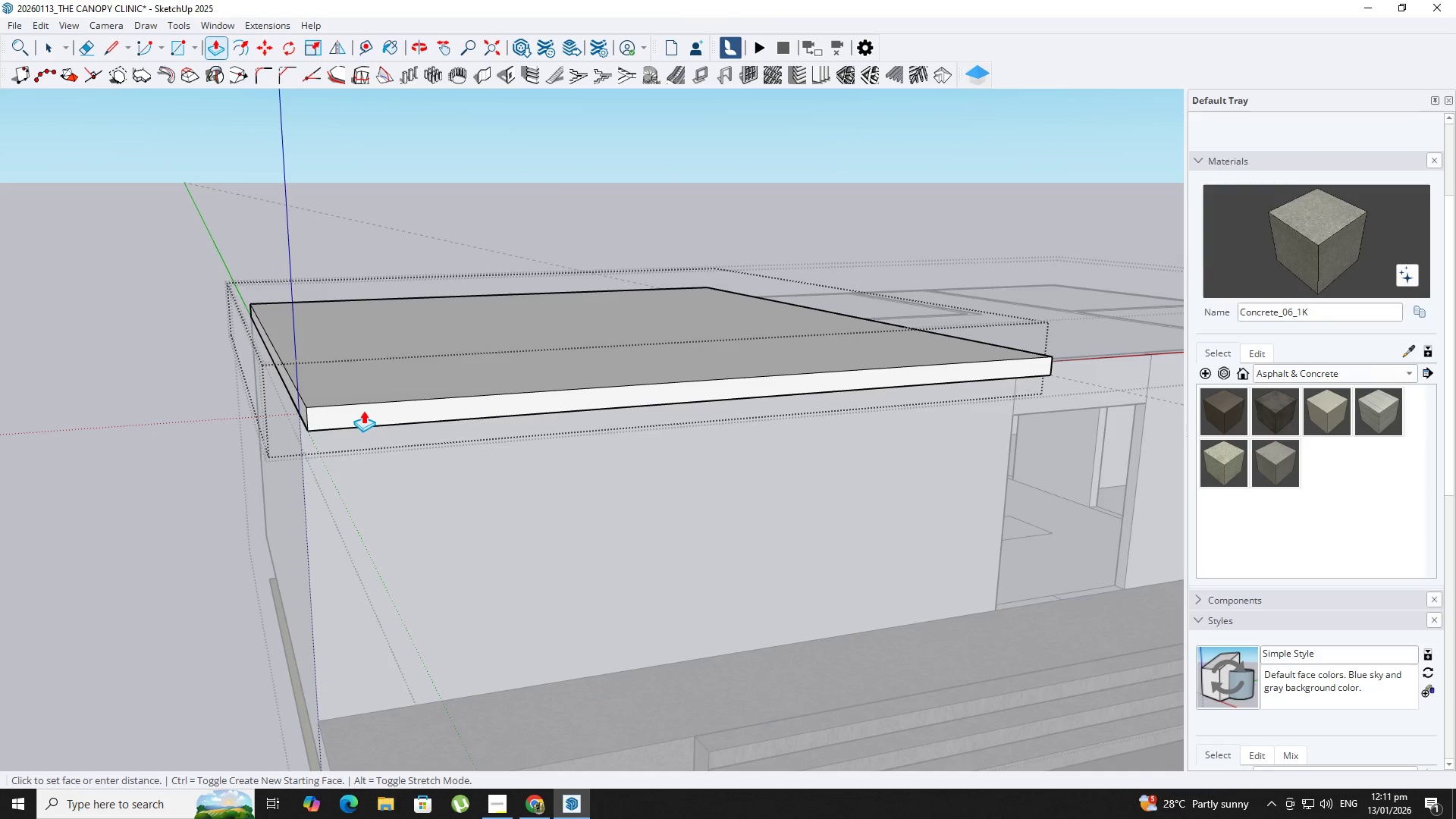 
key(Numpad1)
 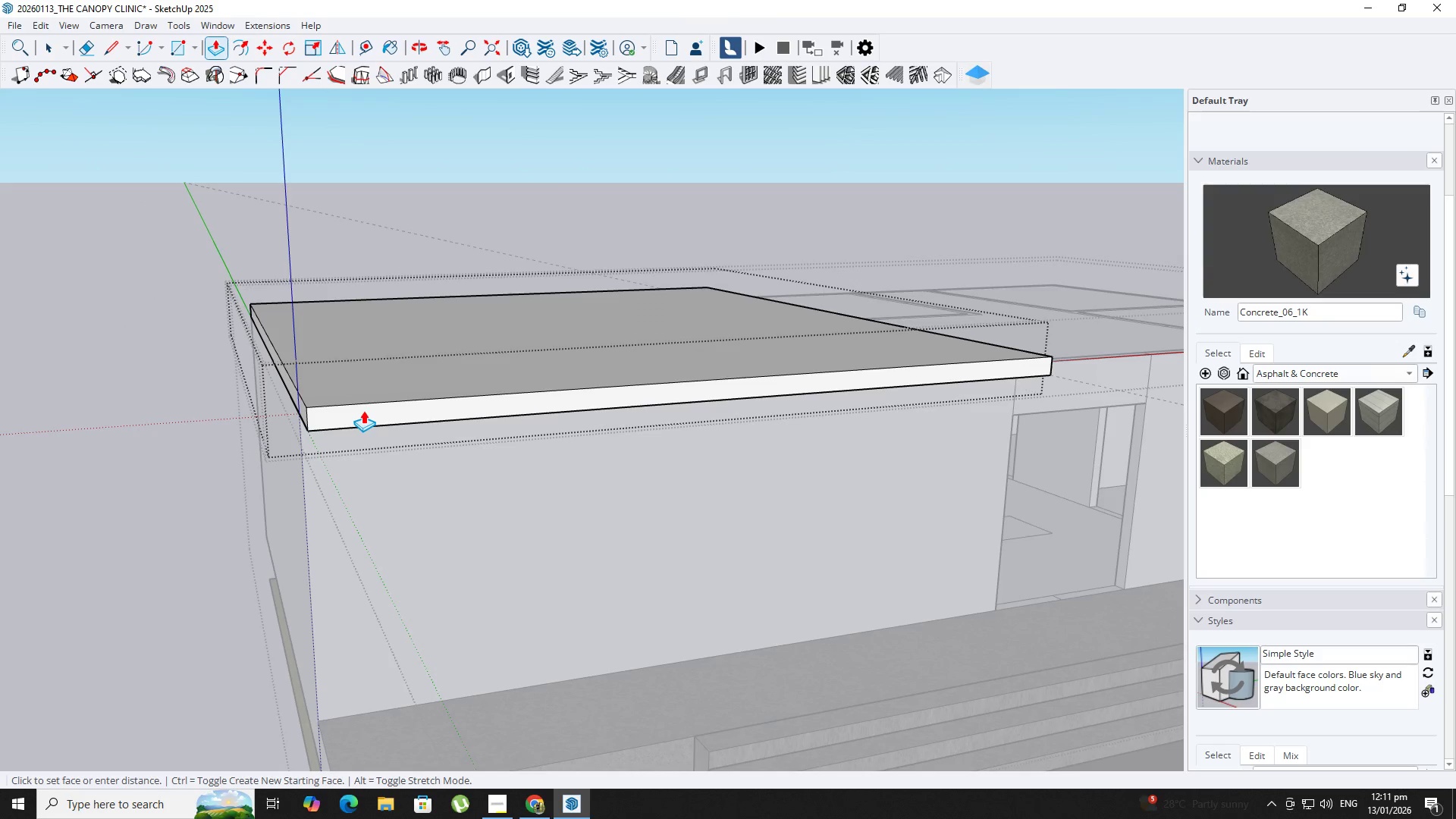 
key(NumpadDecimal)
 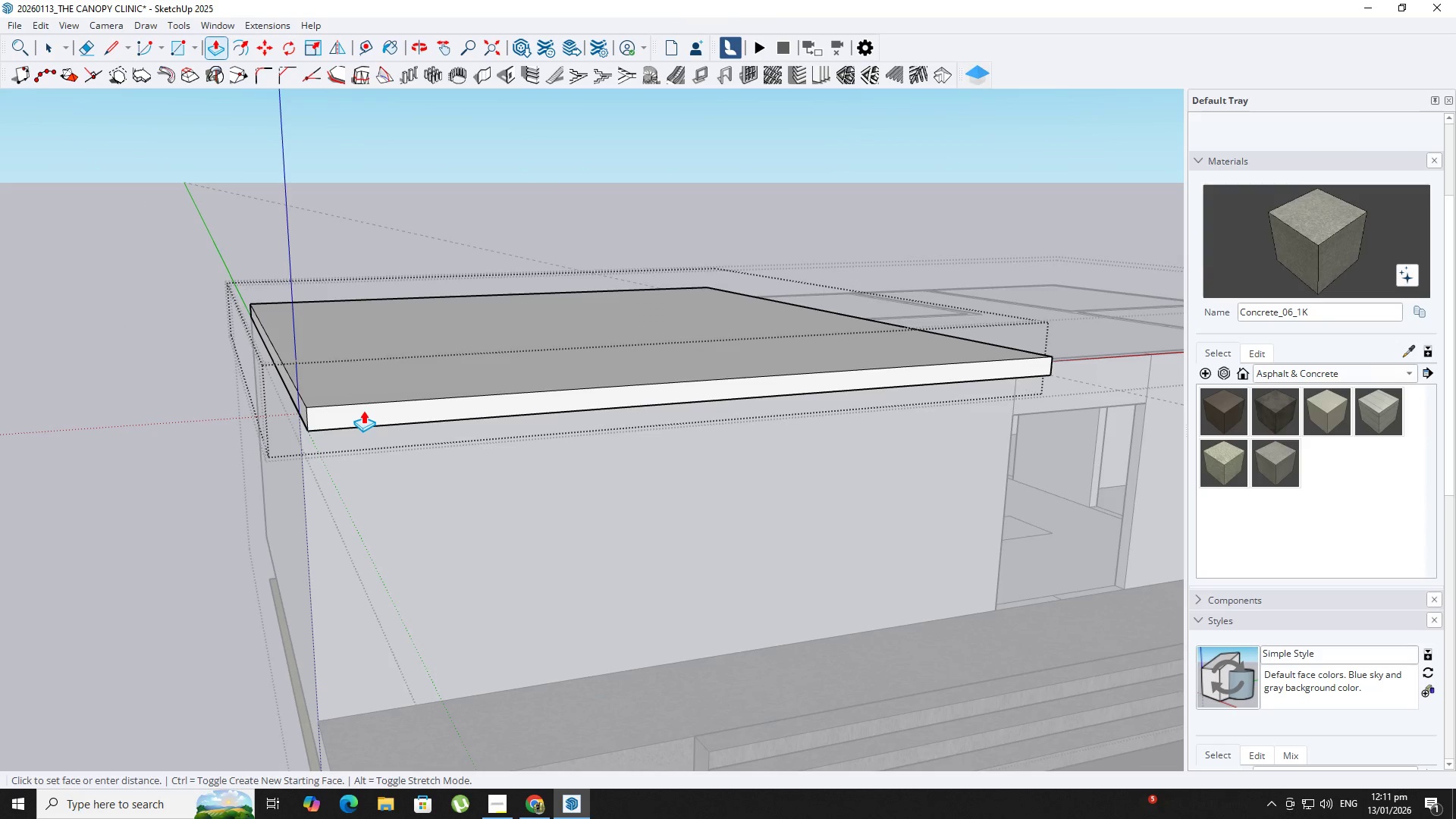 
key(Numpad5)
 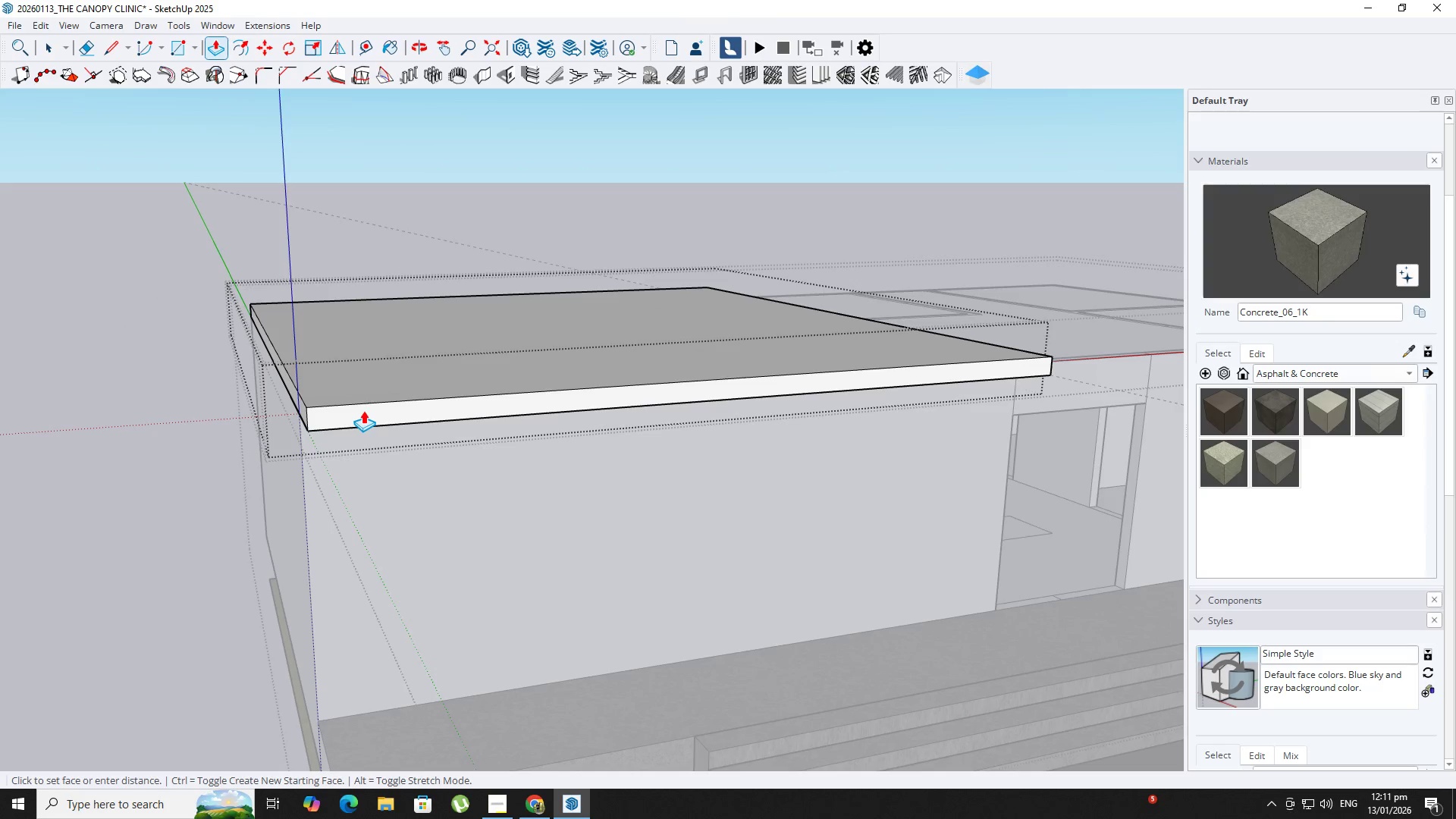 
key(NumpadEnter)
 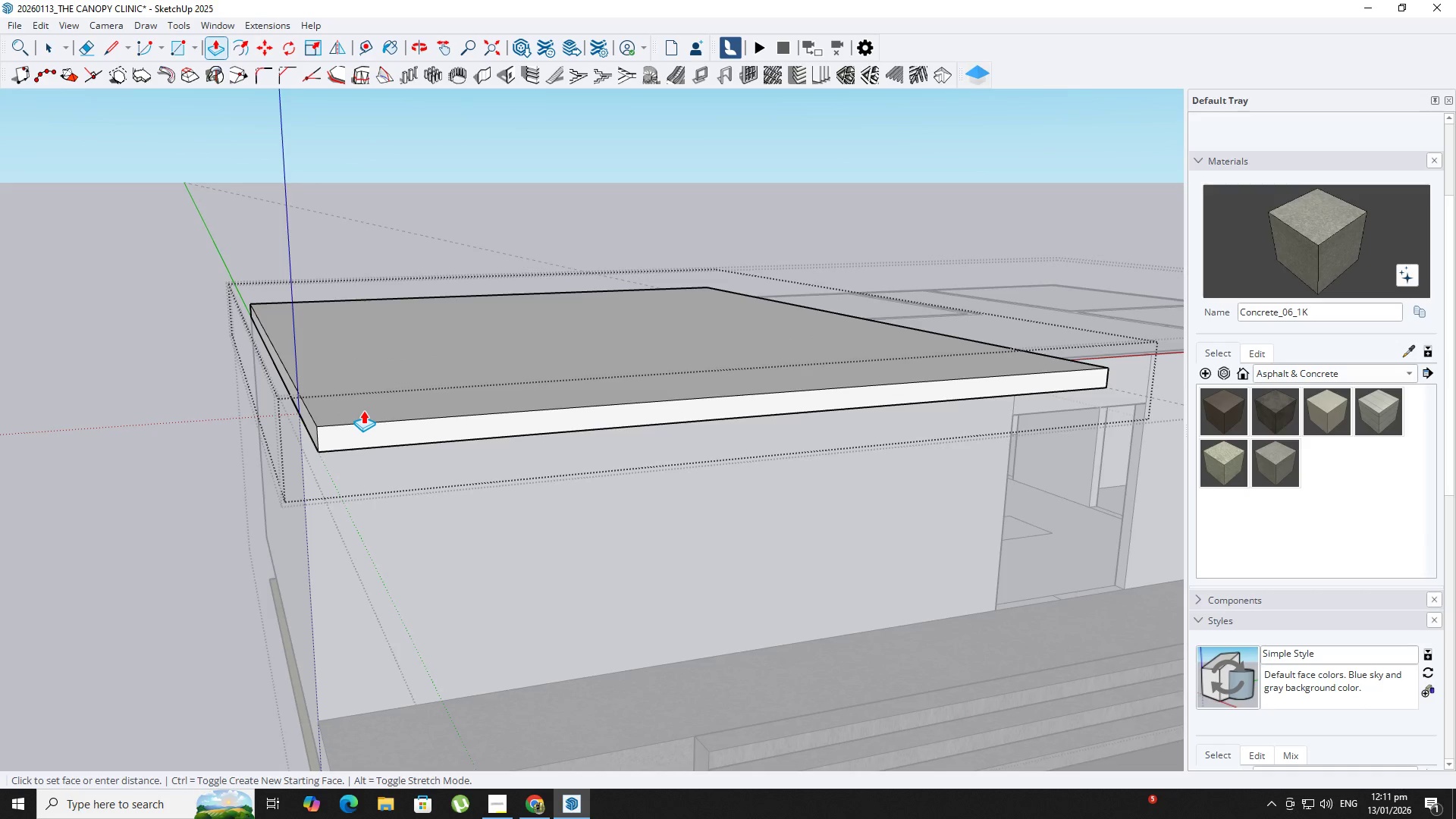 
scroll: coordinate [363, 410], scroll_direction: down, amount: 1.0
 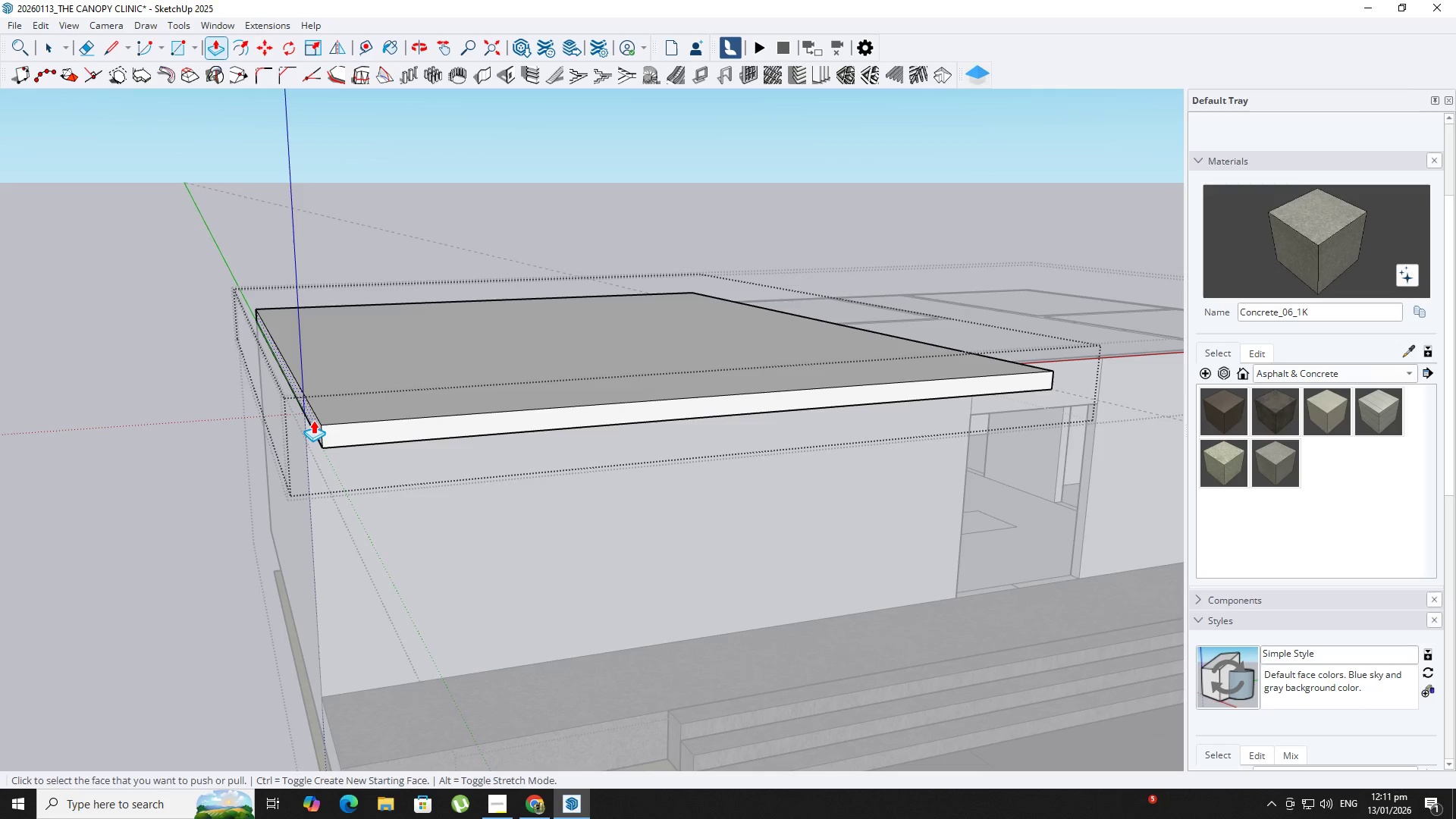 
double_click([313, 420])
 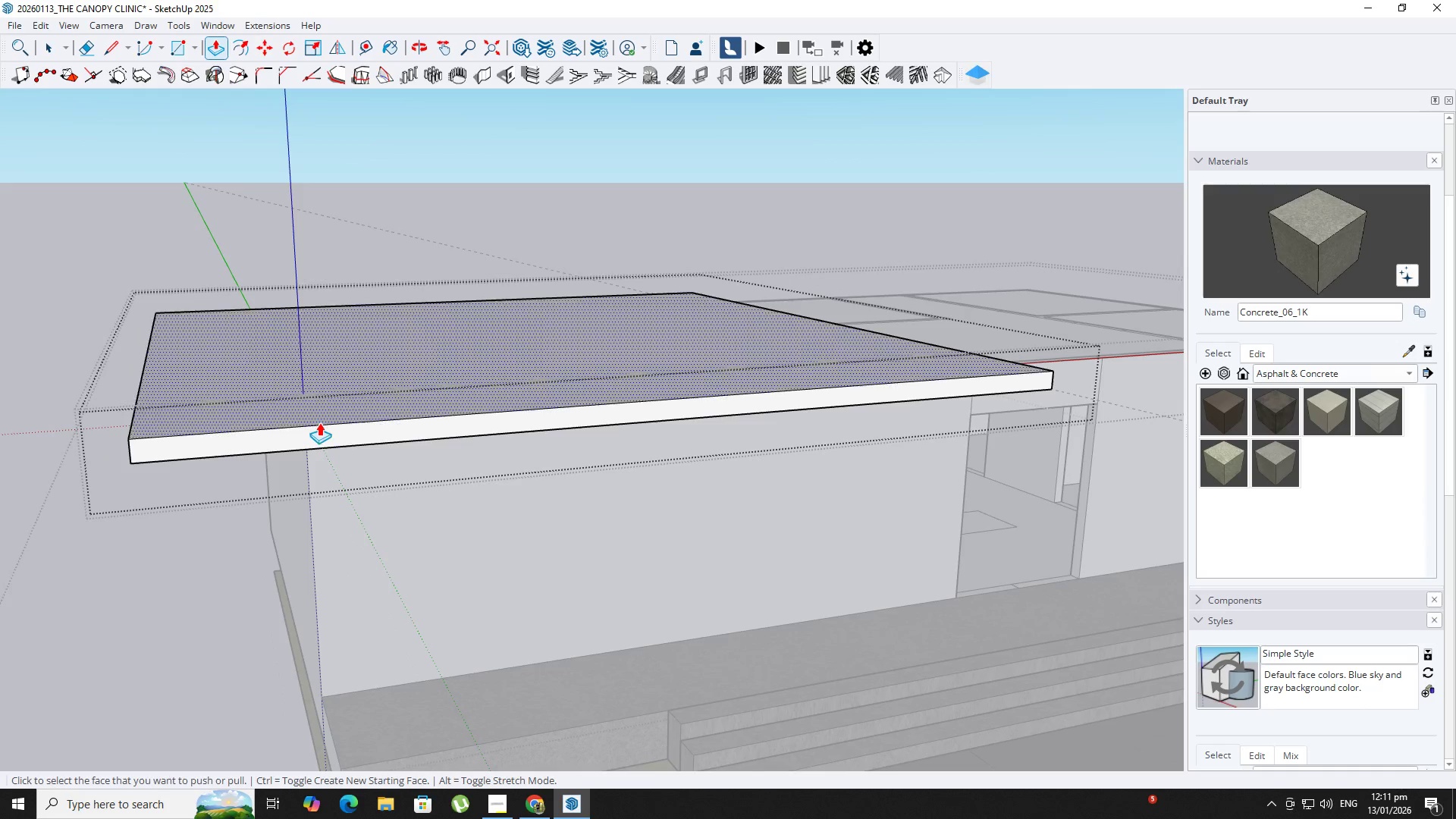 
scroll: coordinate [320, 424], scroll_direction: down, amount: 4.0
 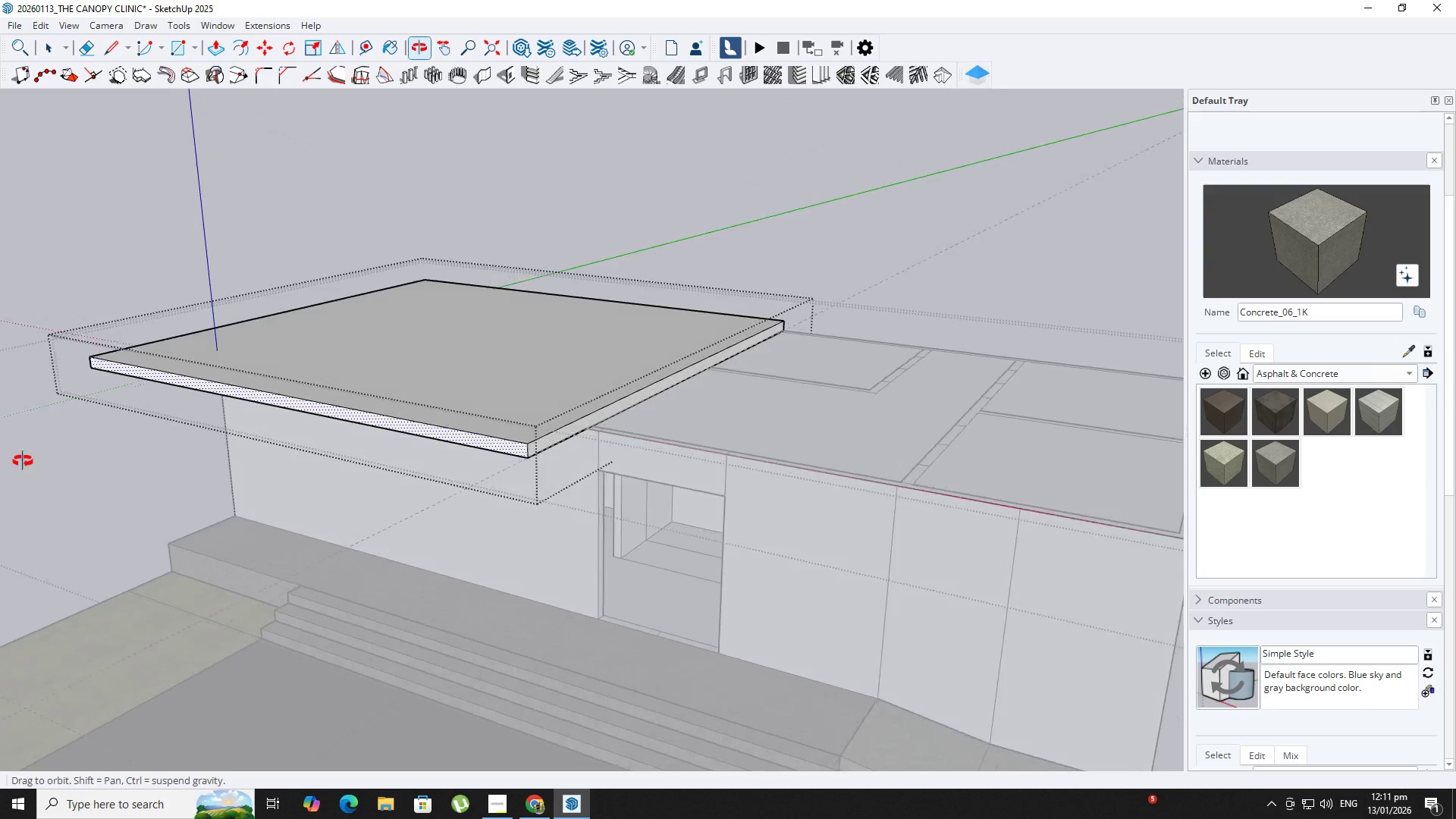 
scroll: coordinate [381, 448], scroll_direction: up, amount: 3.0
 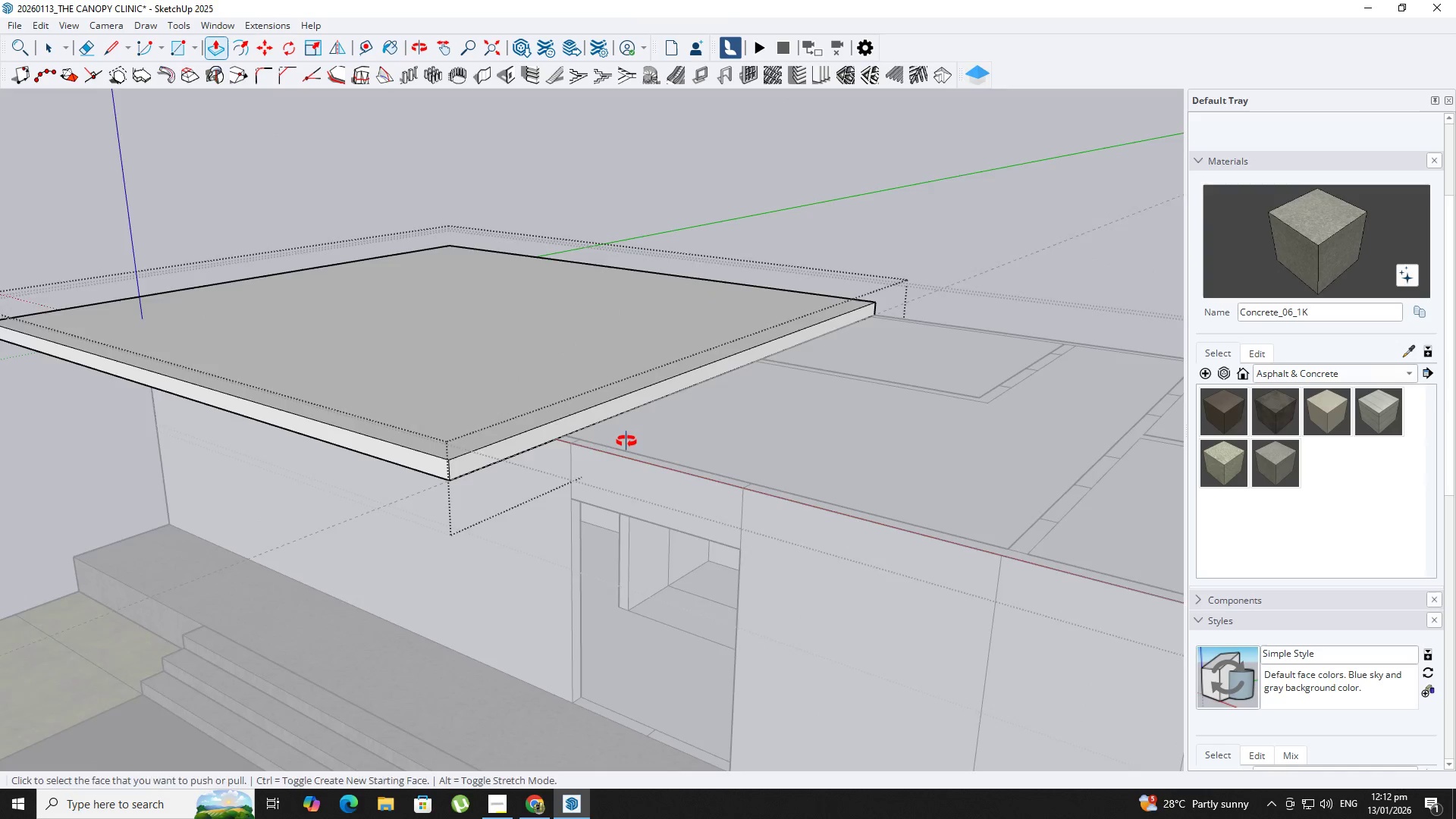 
hold_key(key=ShiftLeft, duration=0.47)
 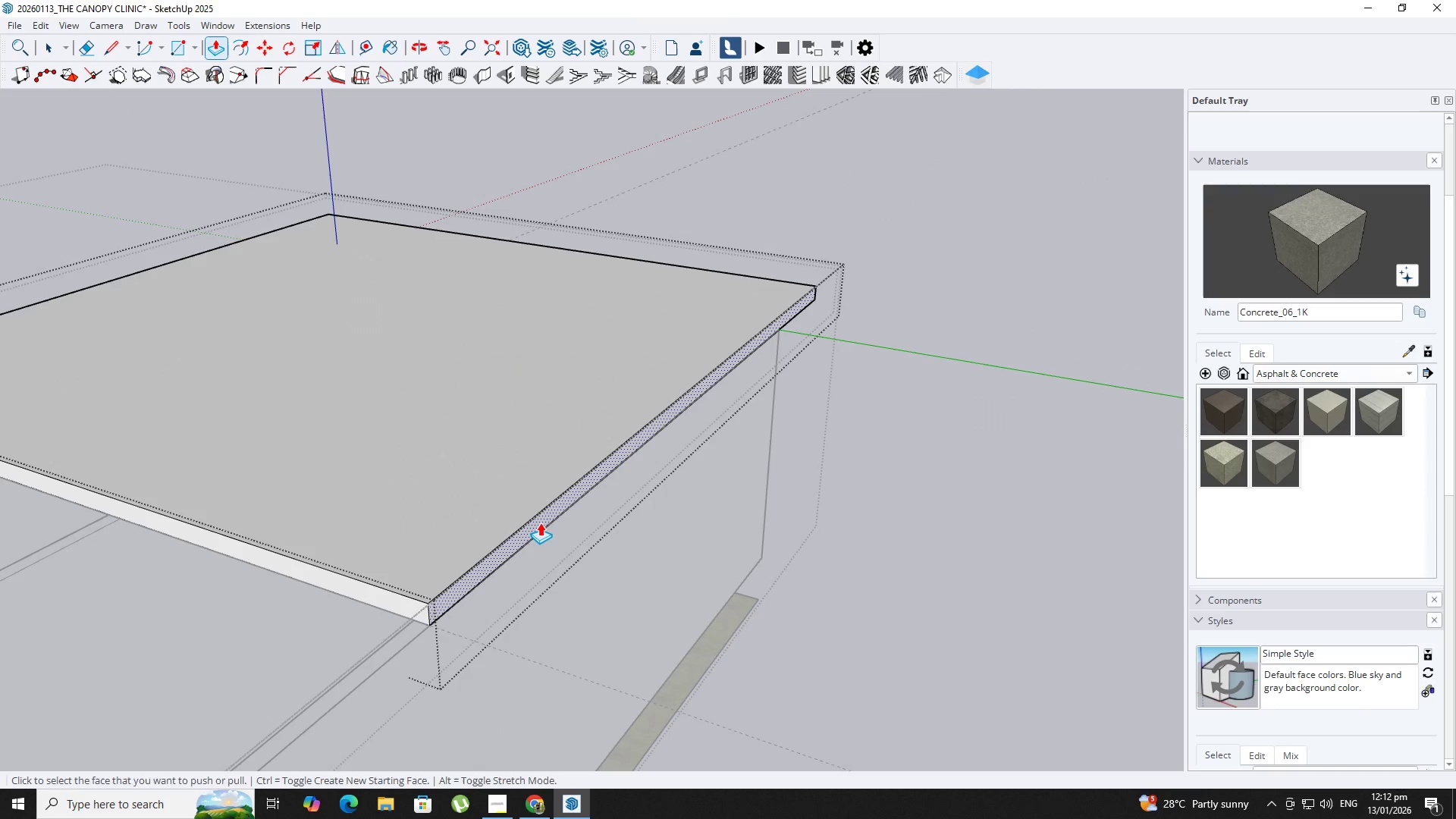 
double_click([540, 522])
 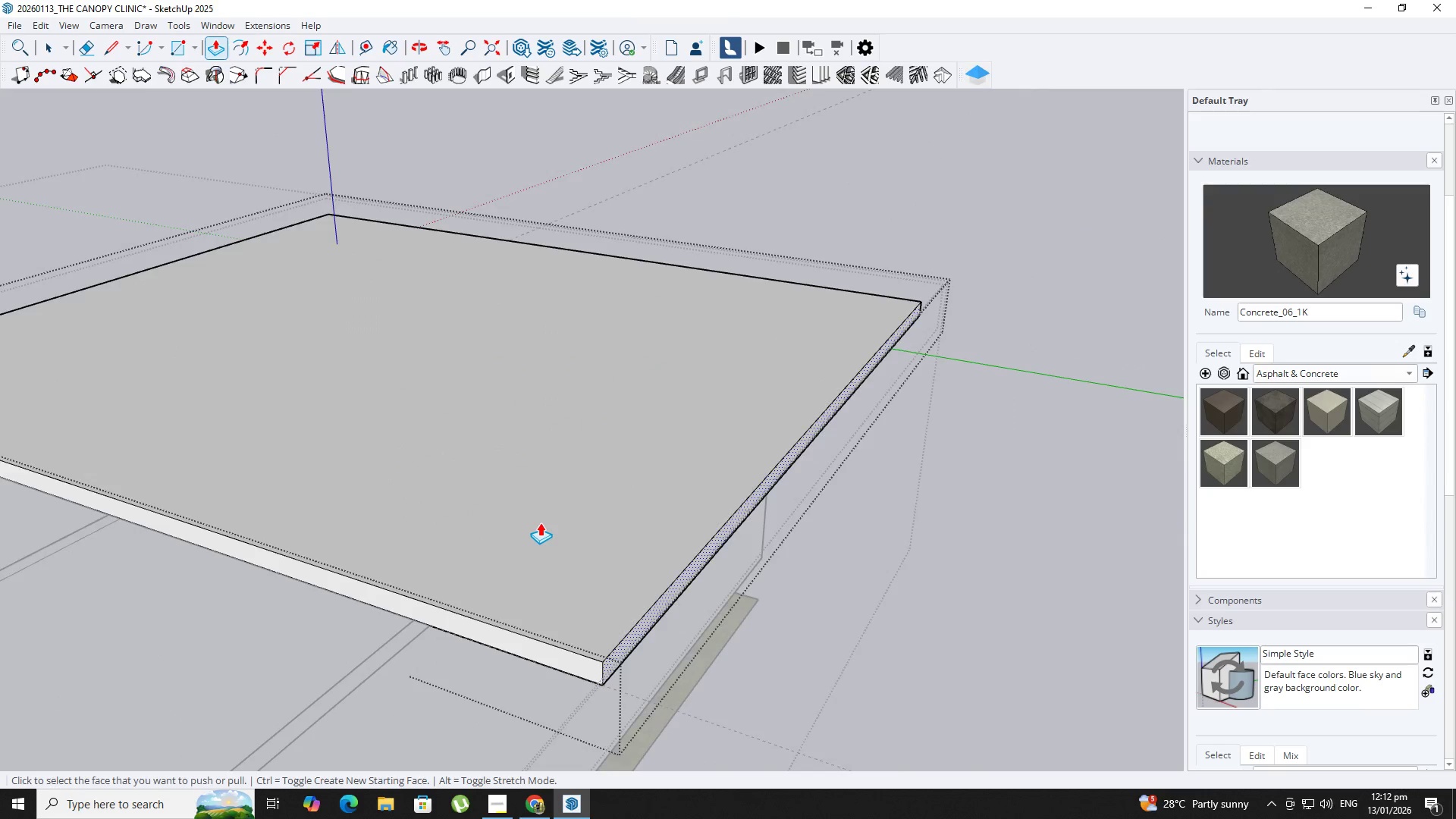 
scroll: coordinate [526, 519], scroll_direction: down, amount: 9.0
 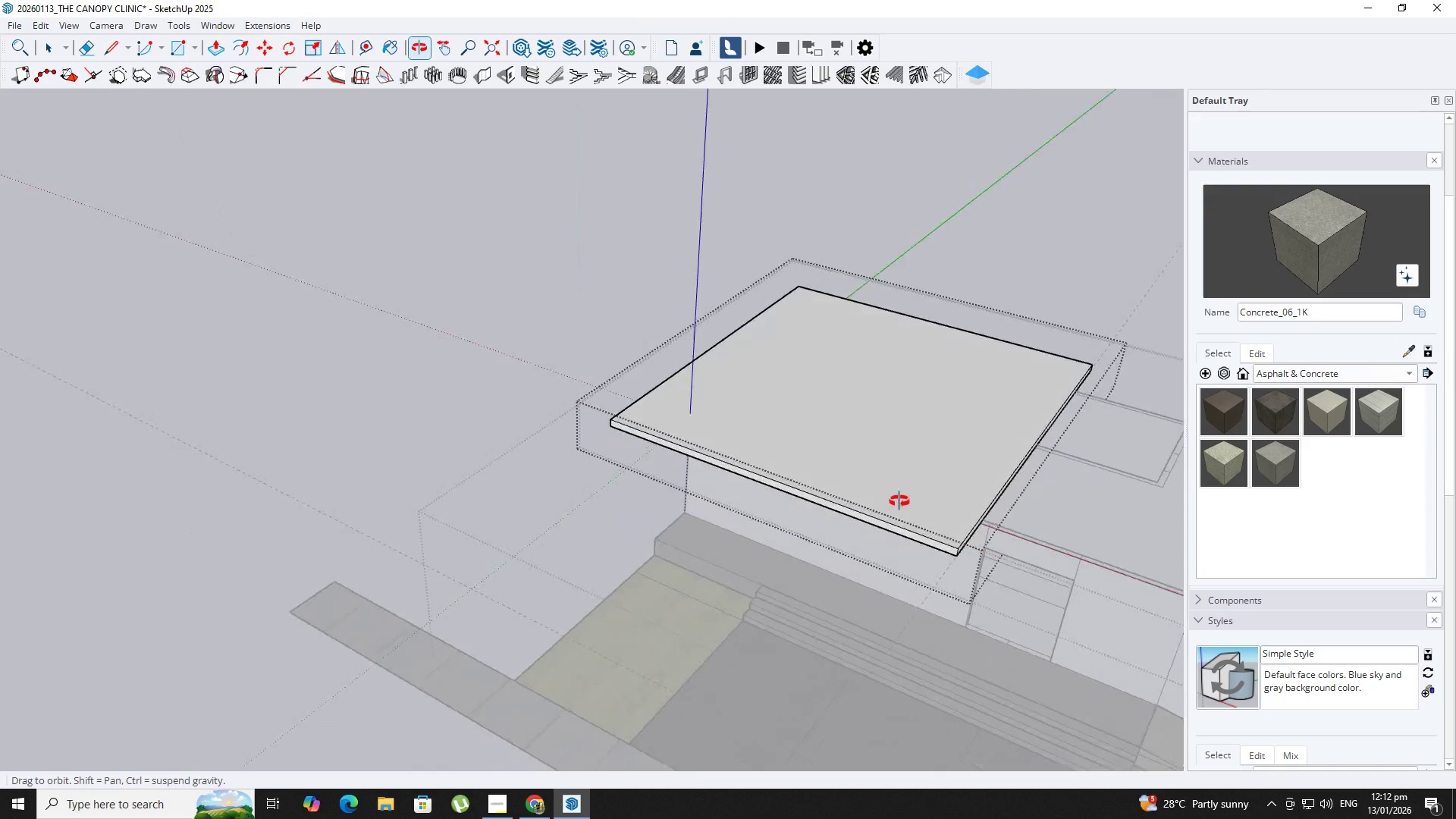 
scroll: coordinate [984, 477], scroll_direction: up, amount: 1.0
 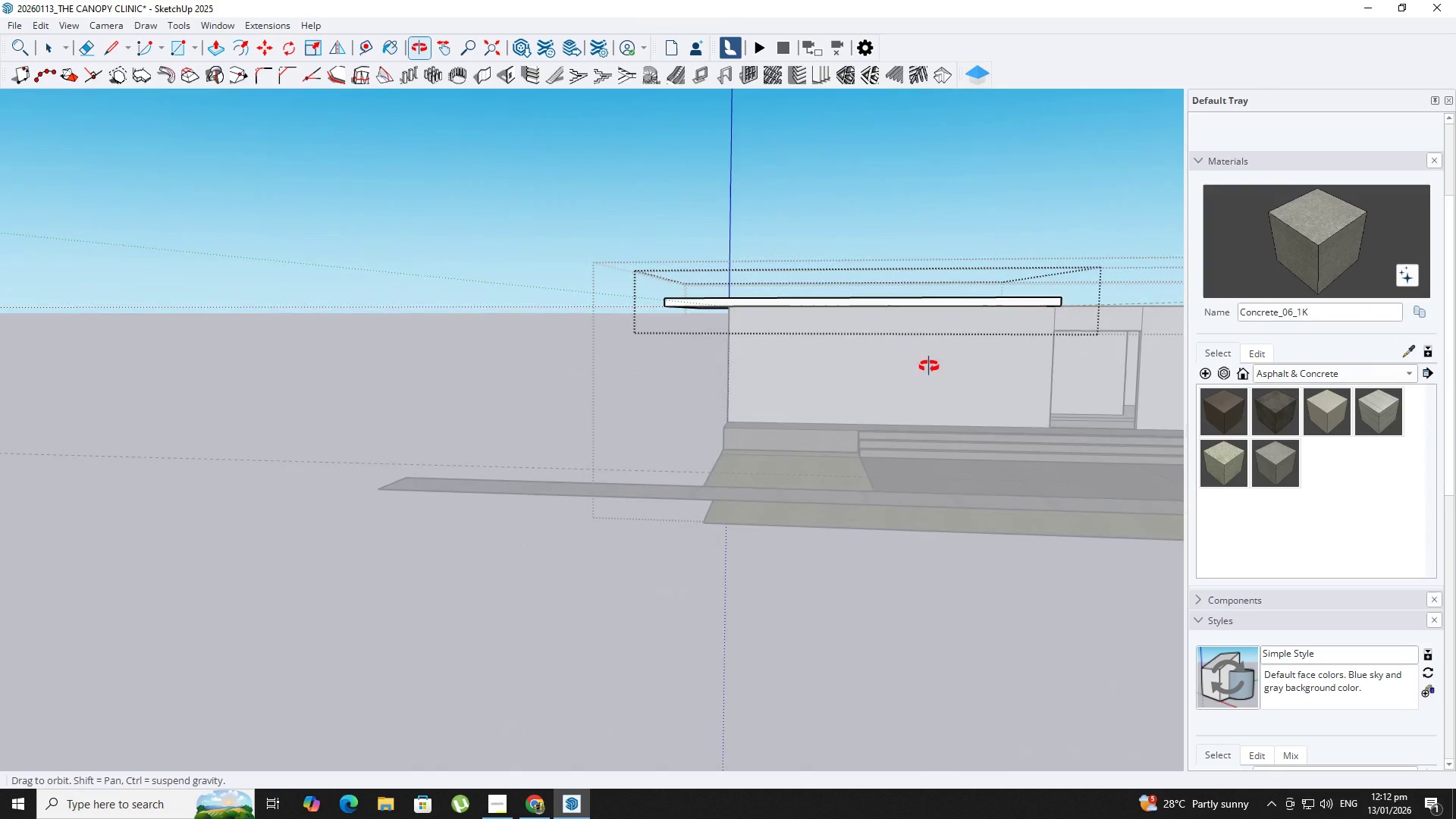 
hold_key(key=ShiftLeft, duration=0.31)
 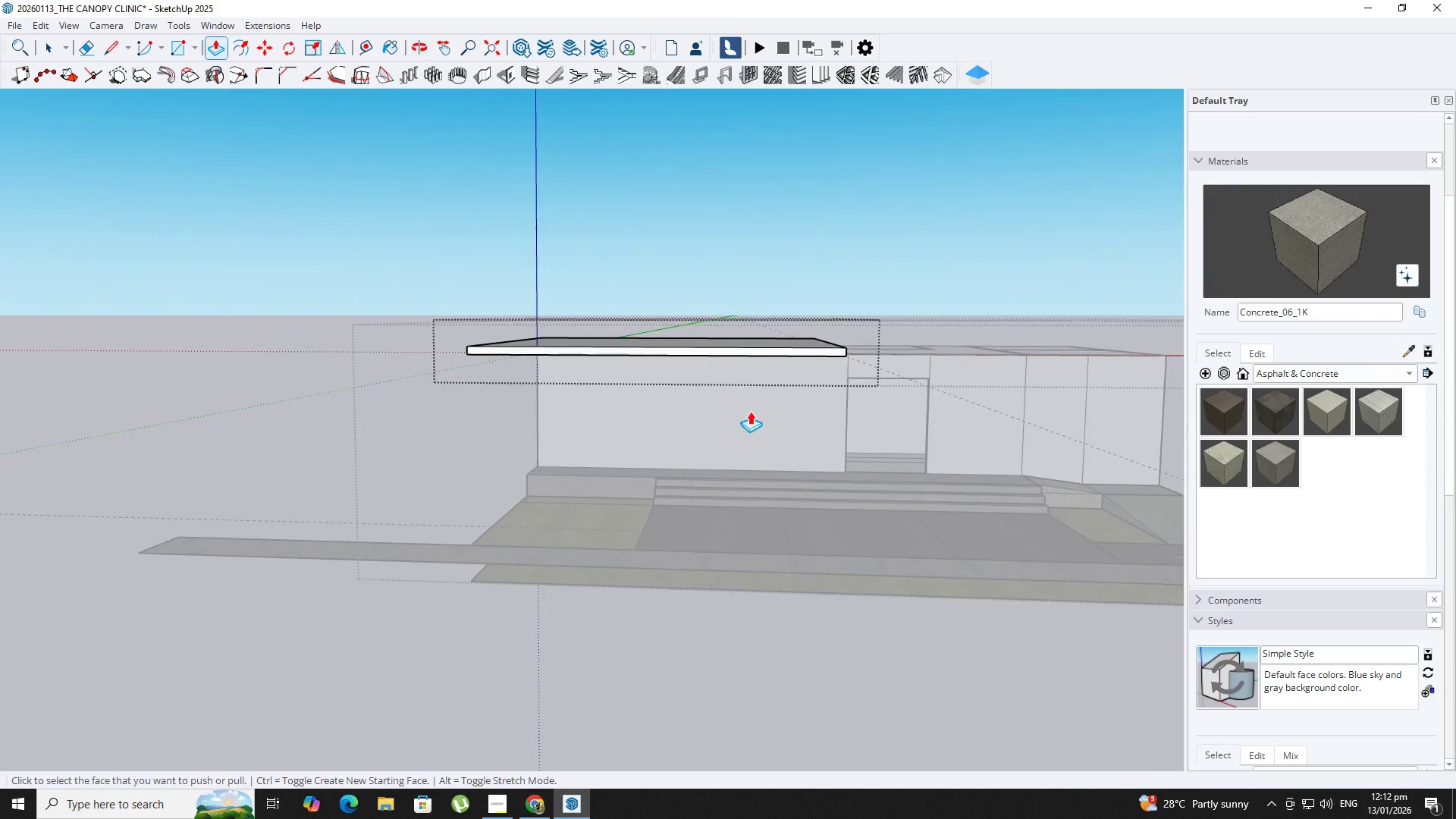 
key(Space)
 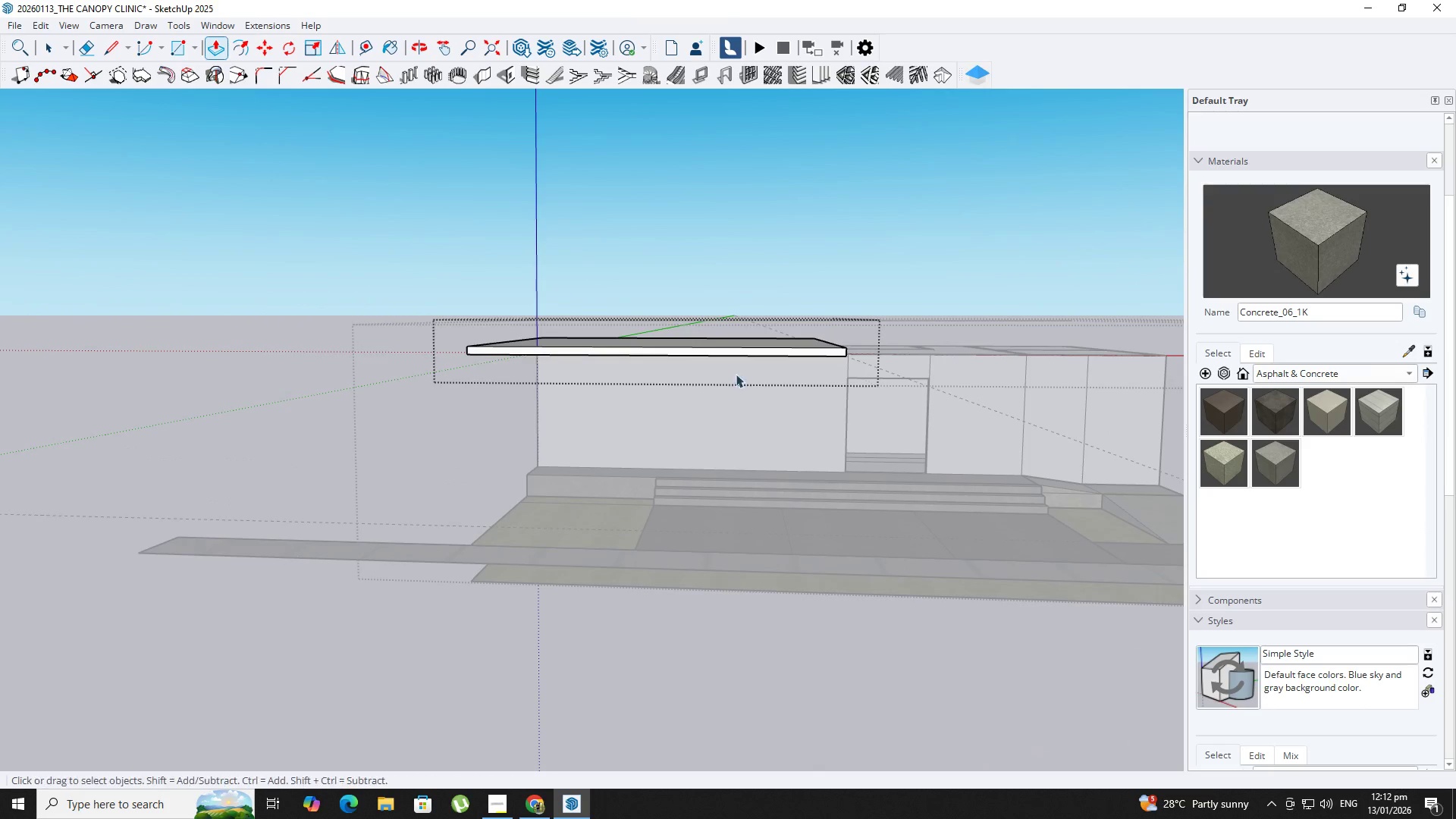 
key(Escape)
 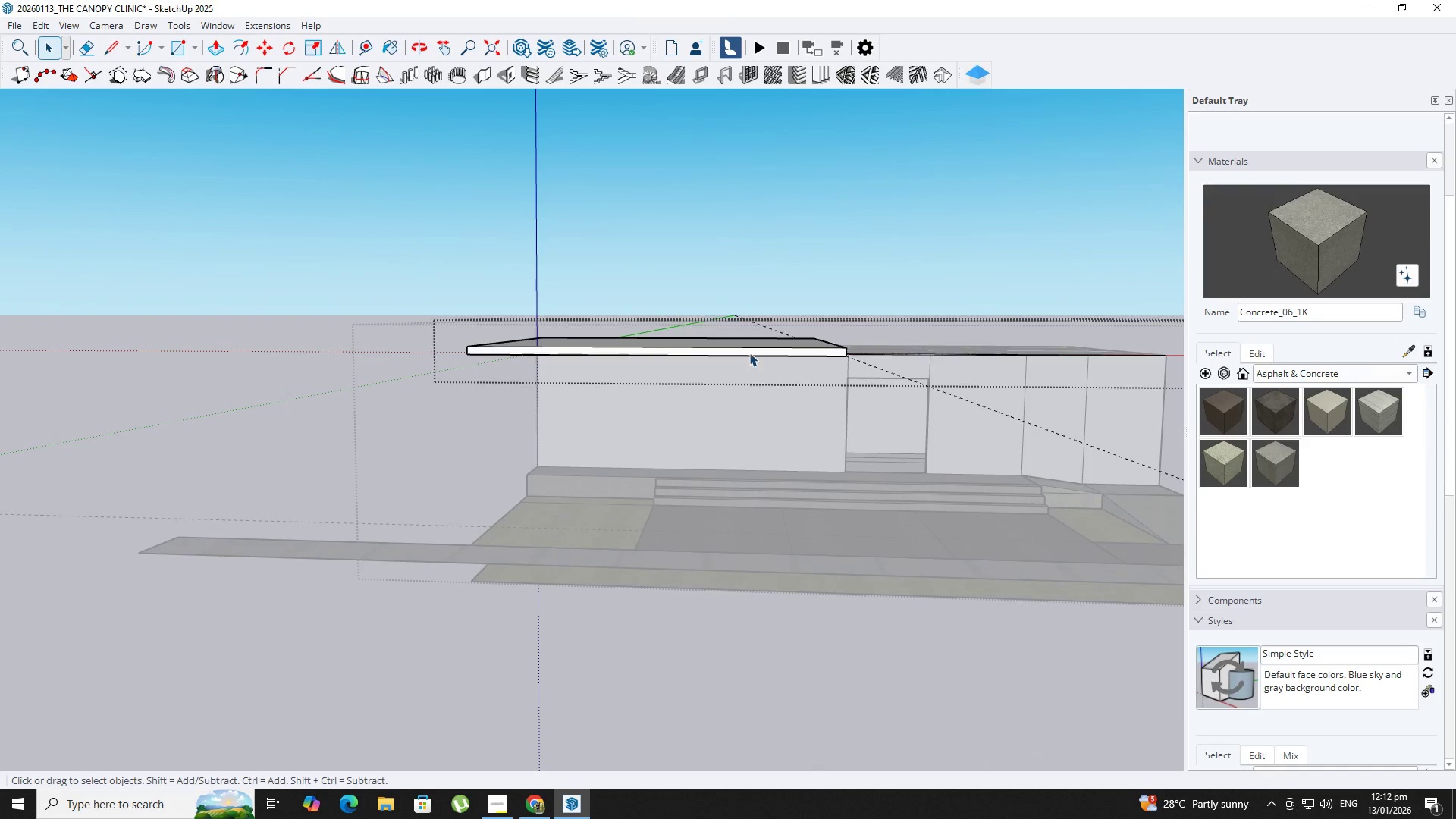 
key(Space)
 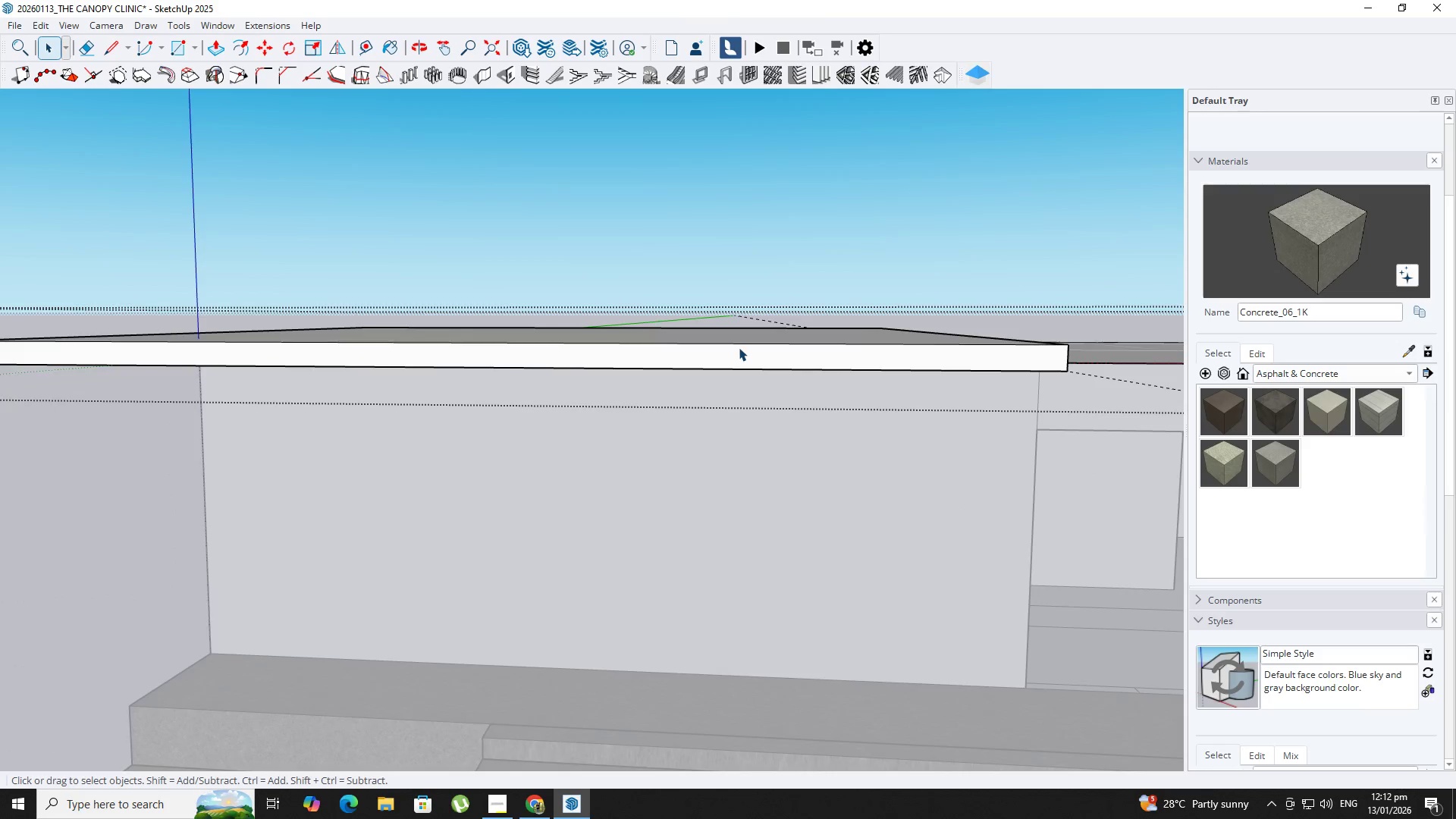 
key(Escape)
 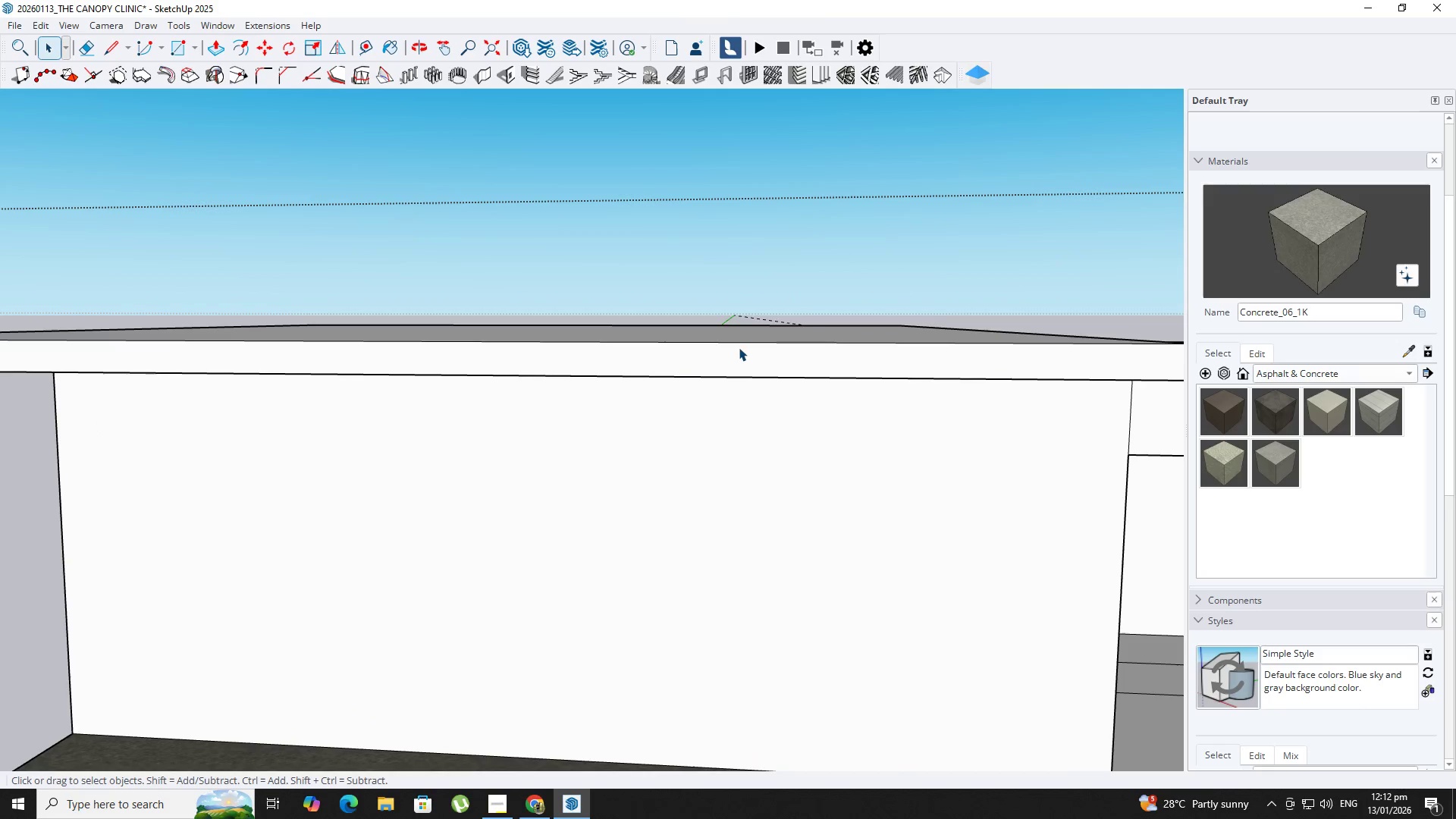 
left_click([739, 347])
 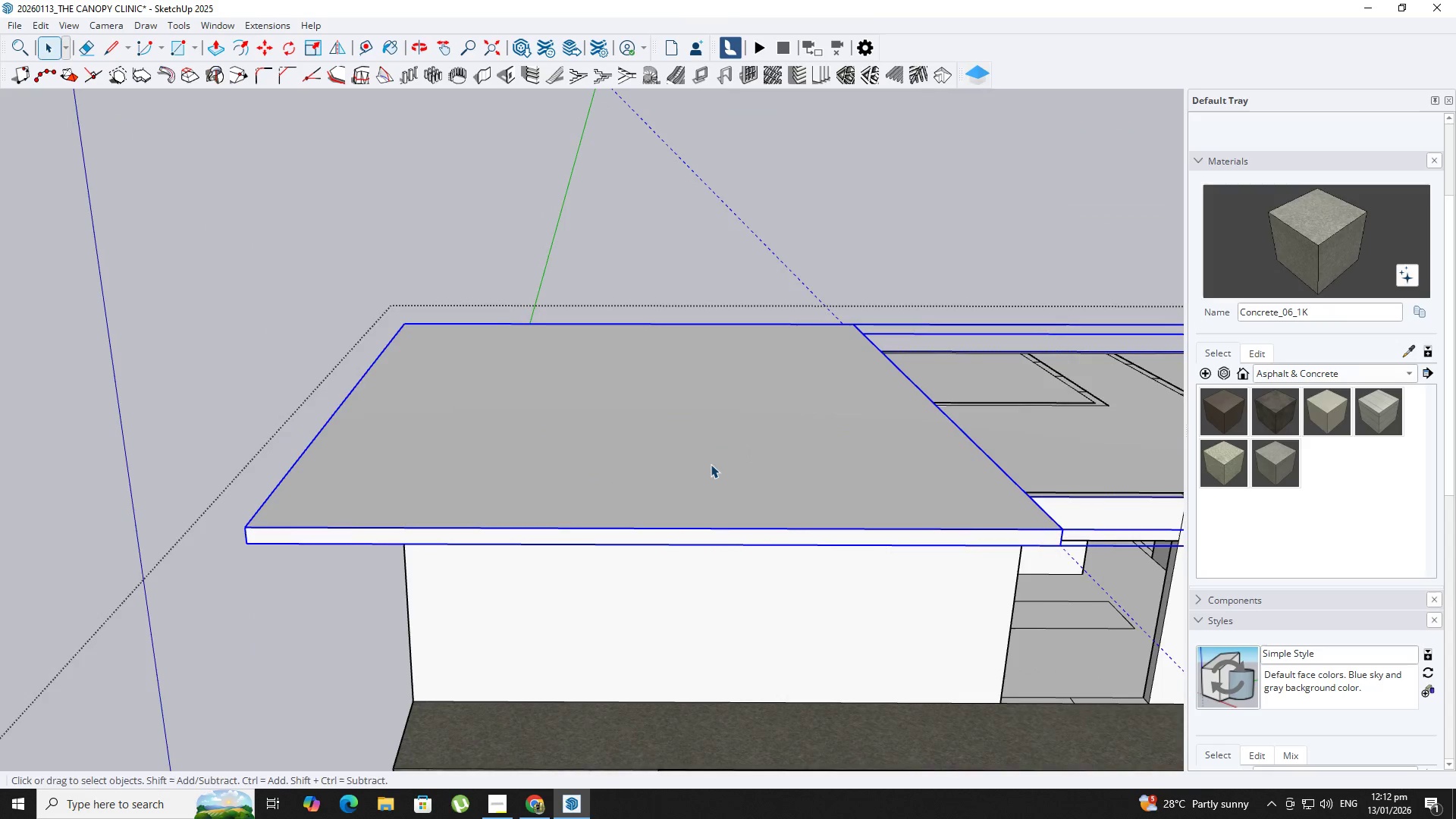 
scroll: coordinate [738, 349], scroll_direction: up, amount: 7.0
 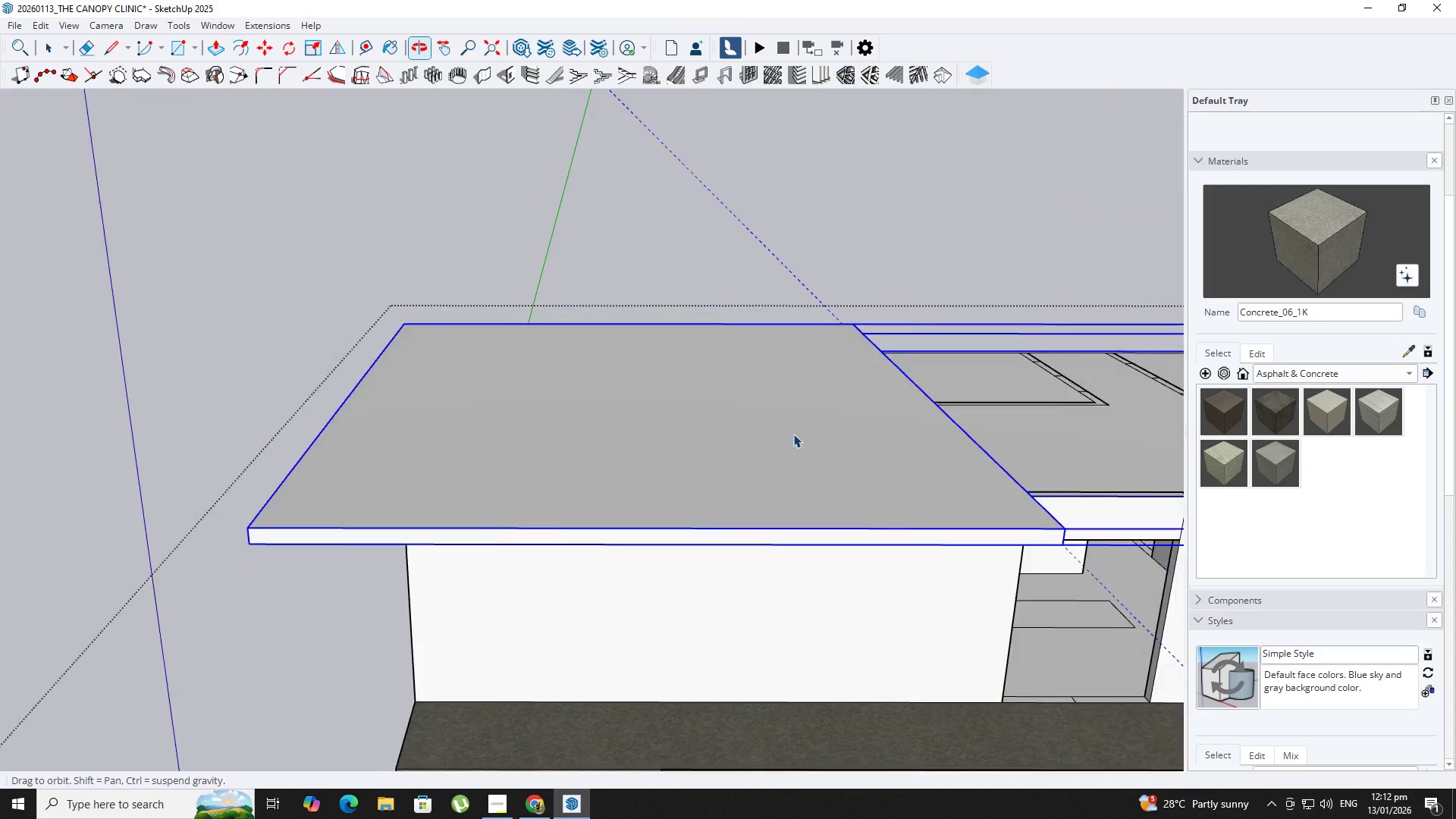 
double_click([711, 463])
 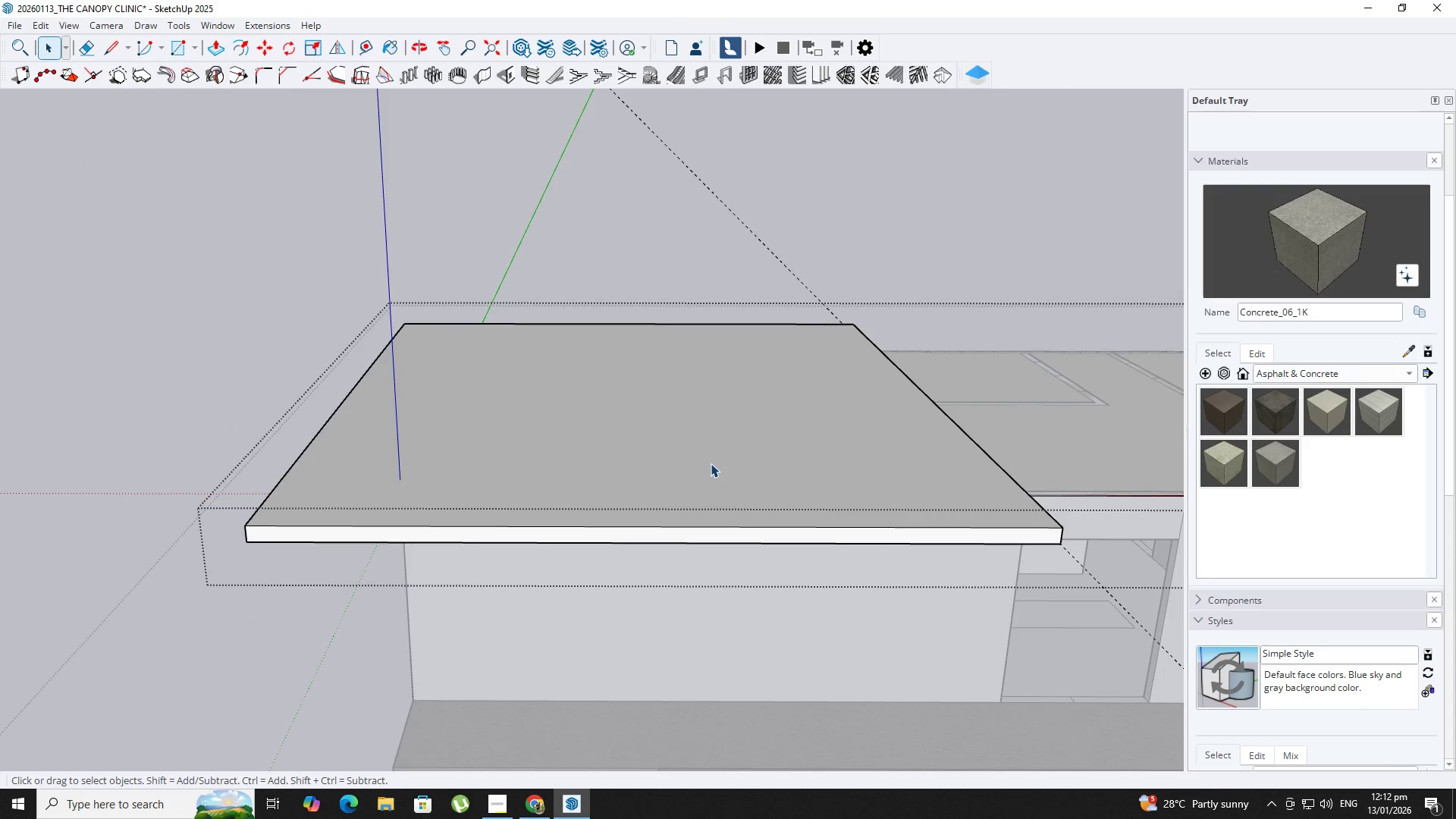 
triple_click([711, 463])
 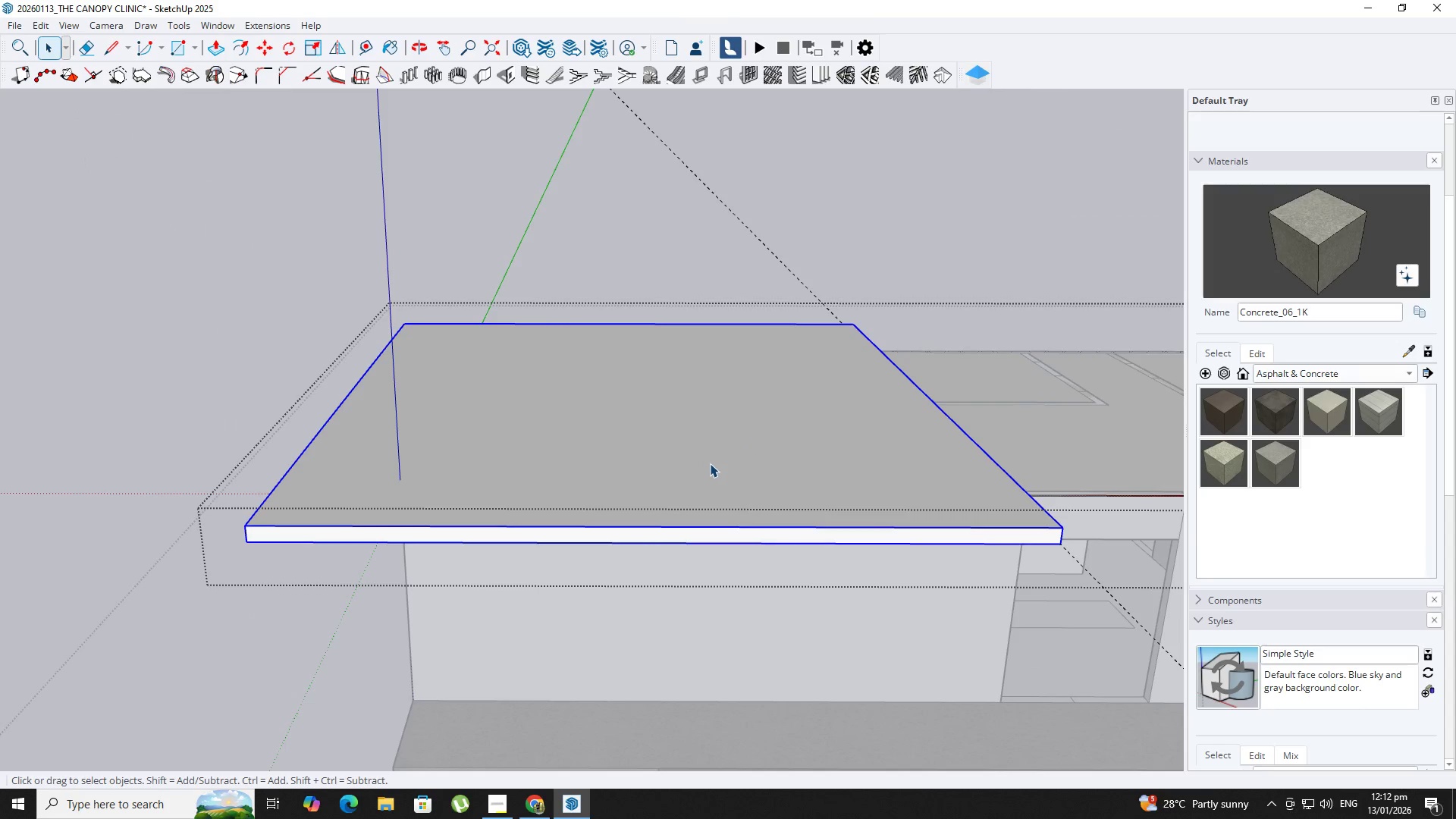 
scroll: coordinate [708, 463], scroll_direction: up, amount: 1.0
 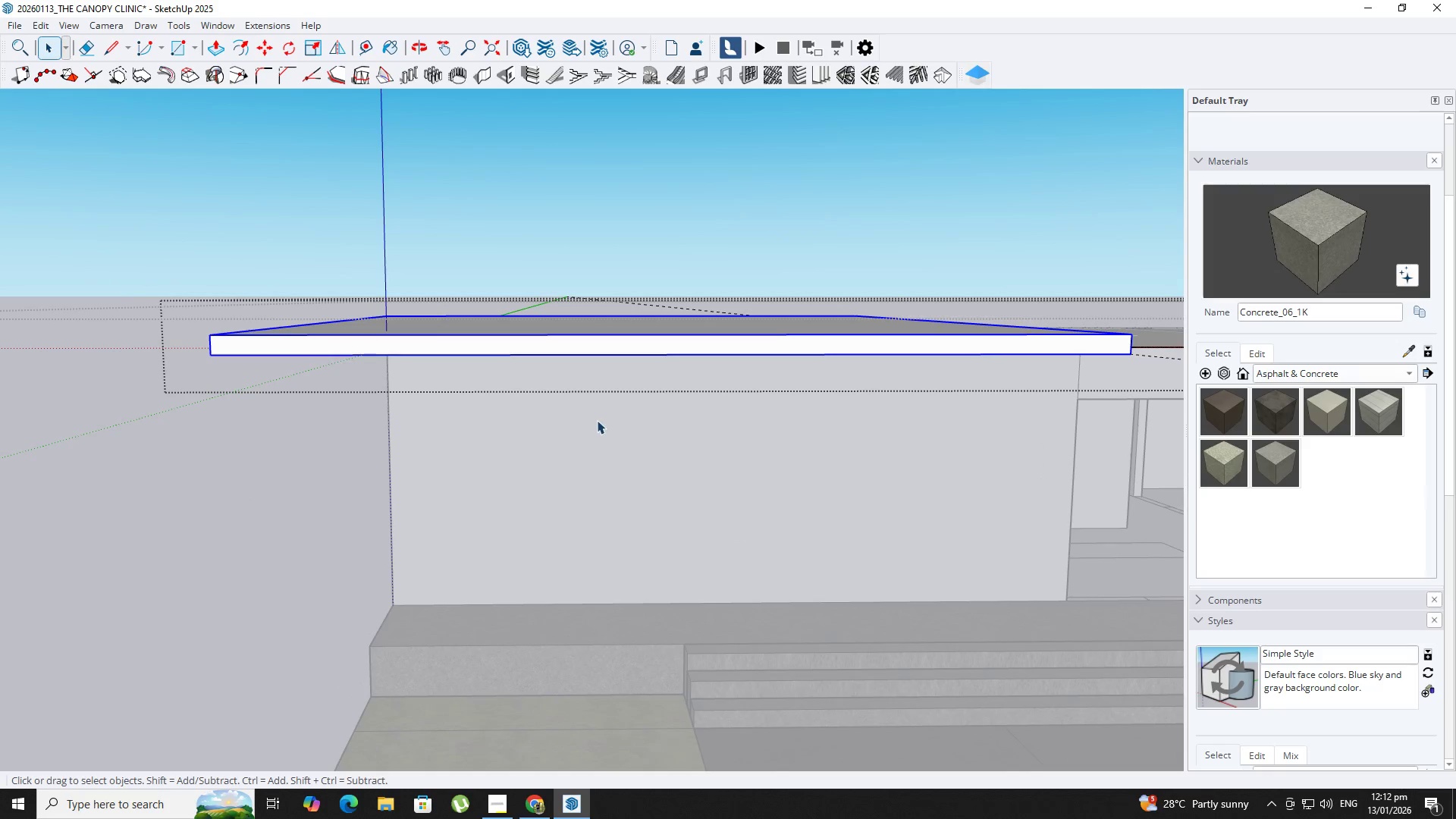 
key(L)
 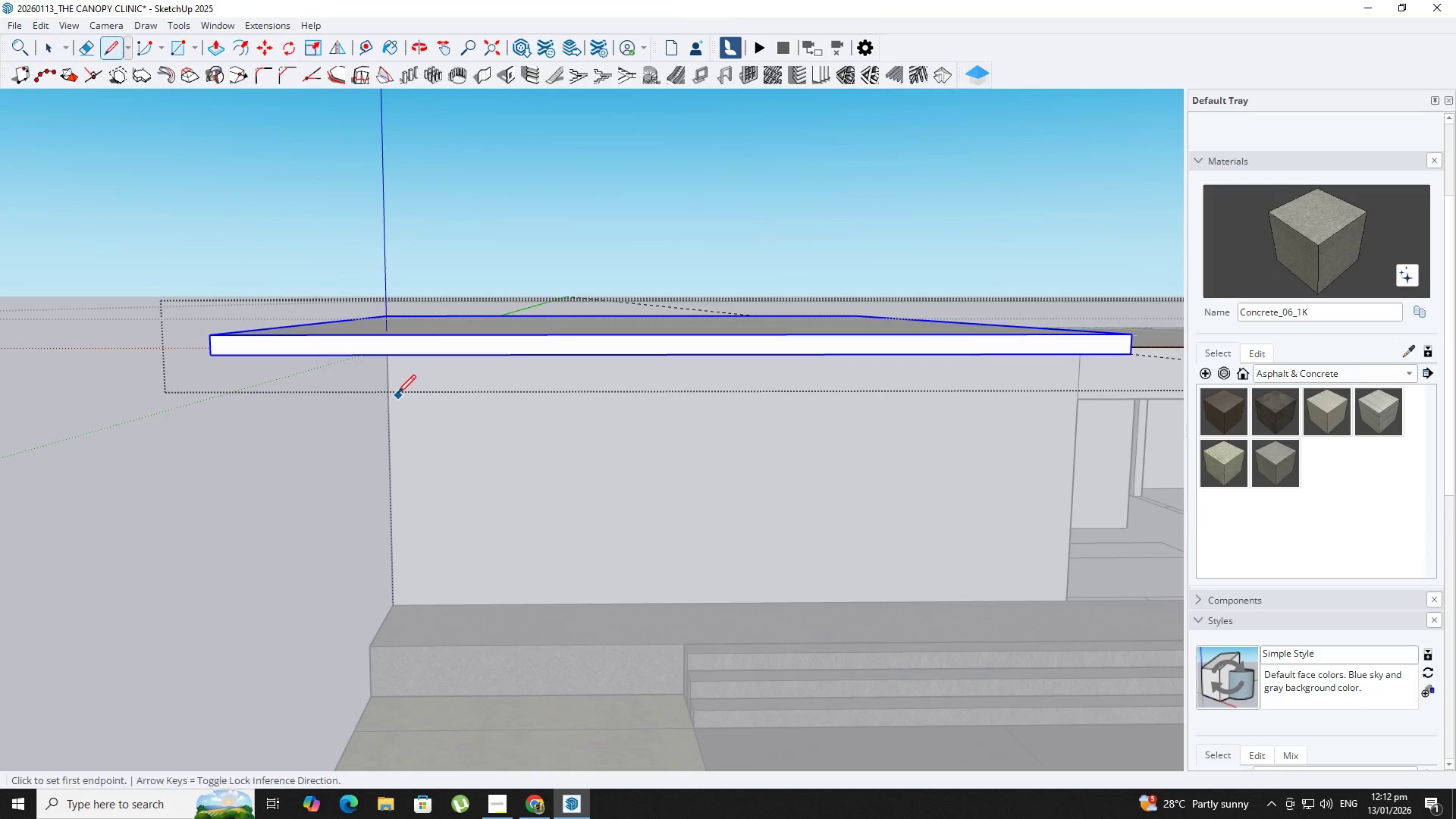 
double_click([472, 310])
 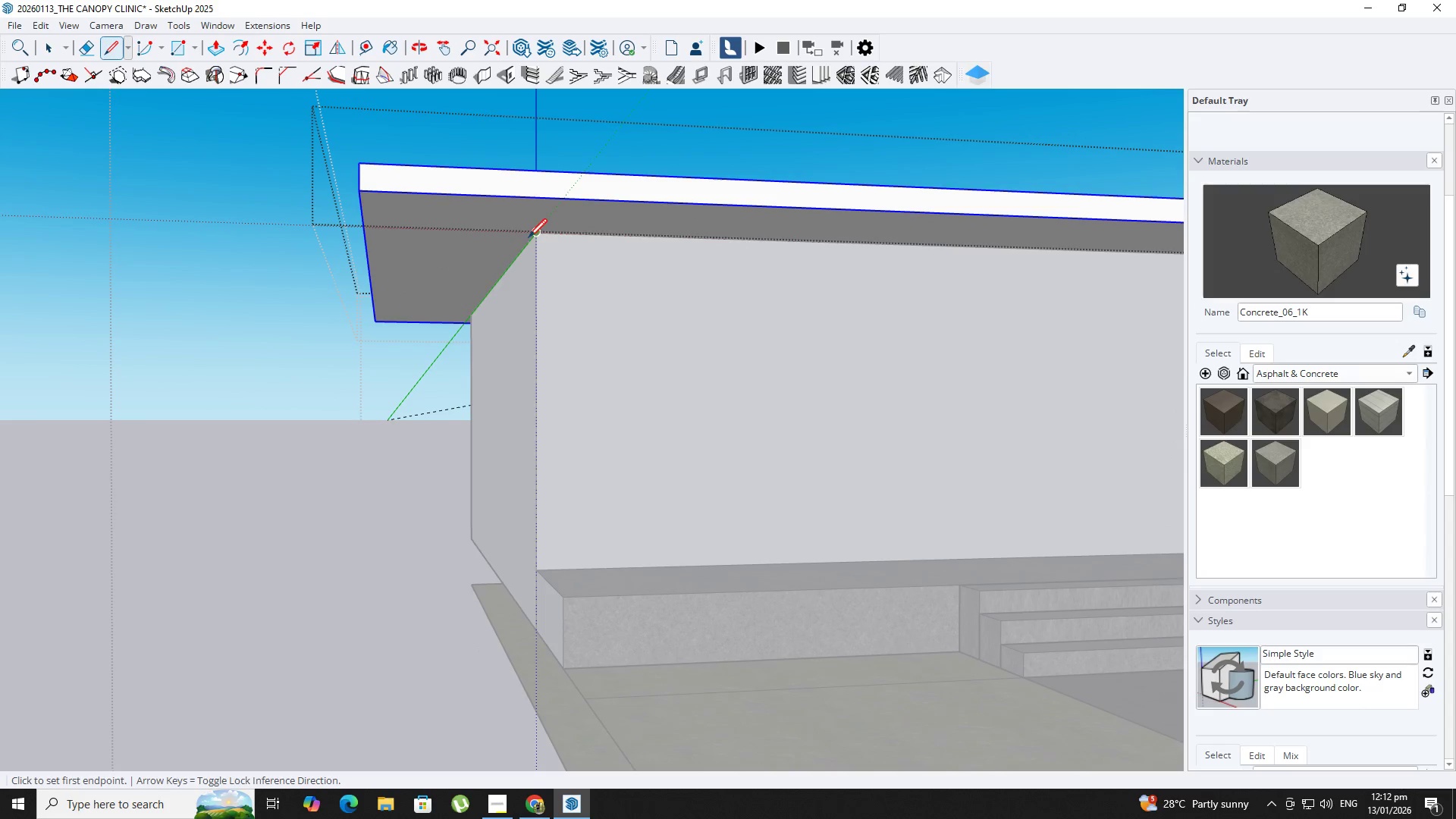 
scroll: coordinate [419, 359], scroll_direction: up, amount: 2.0
 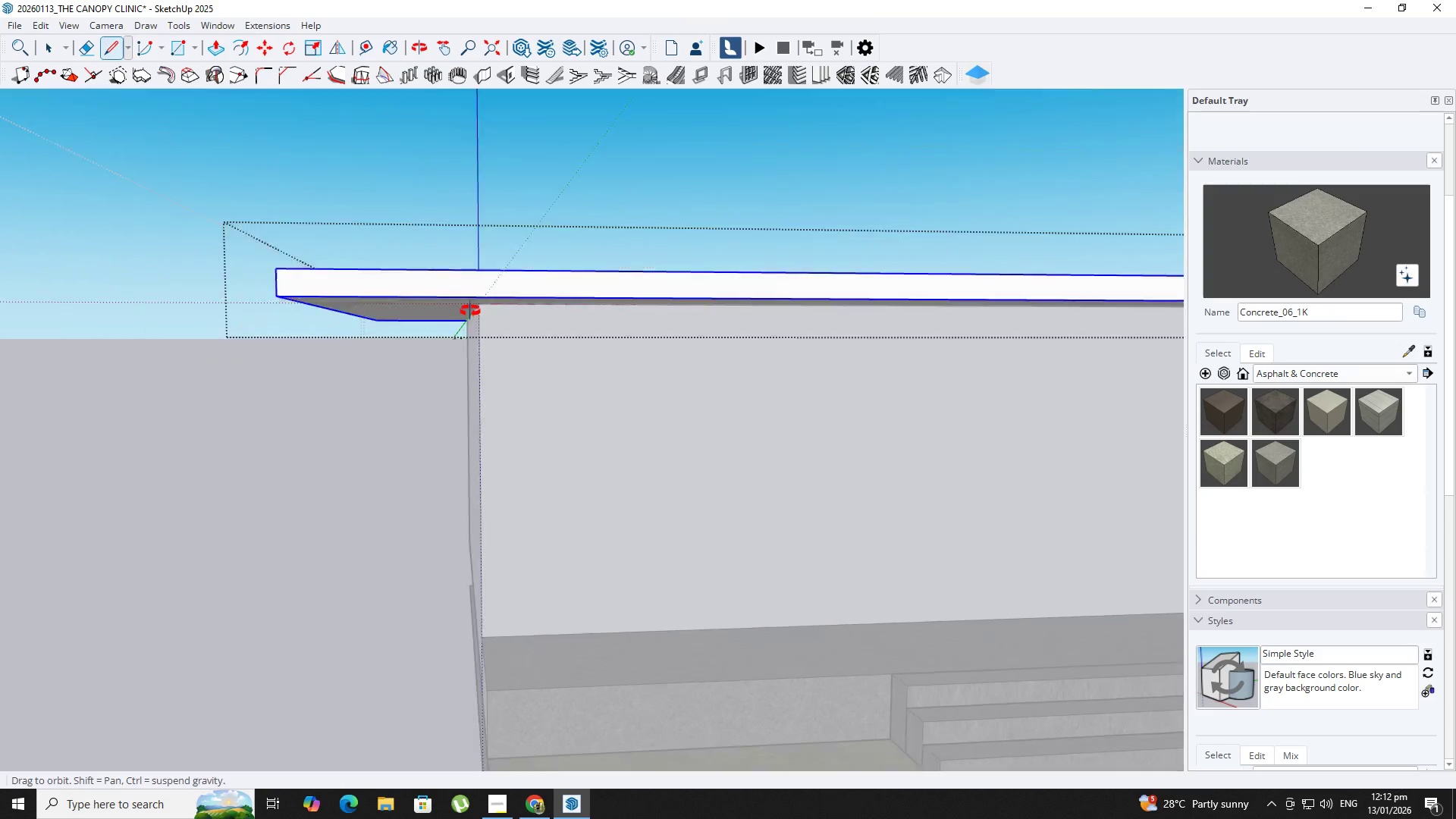 
left_click([529, 239])
 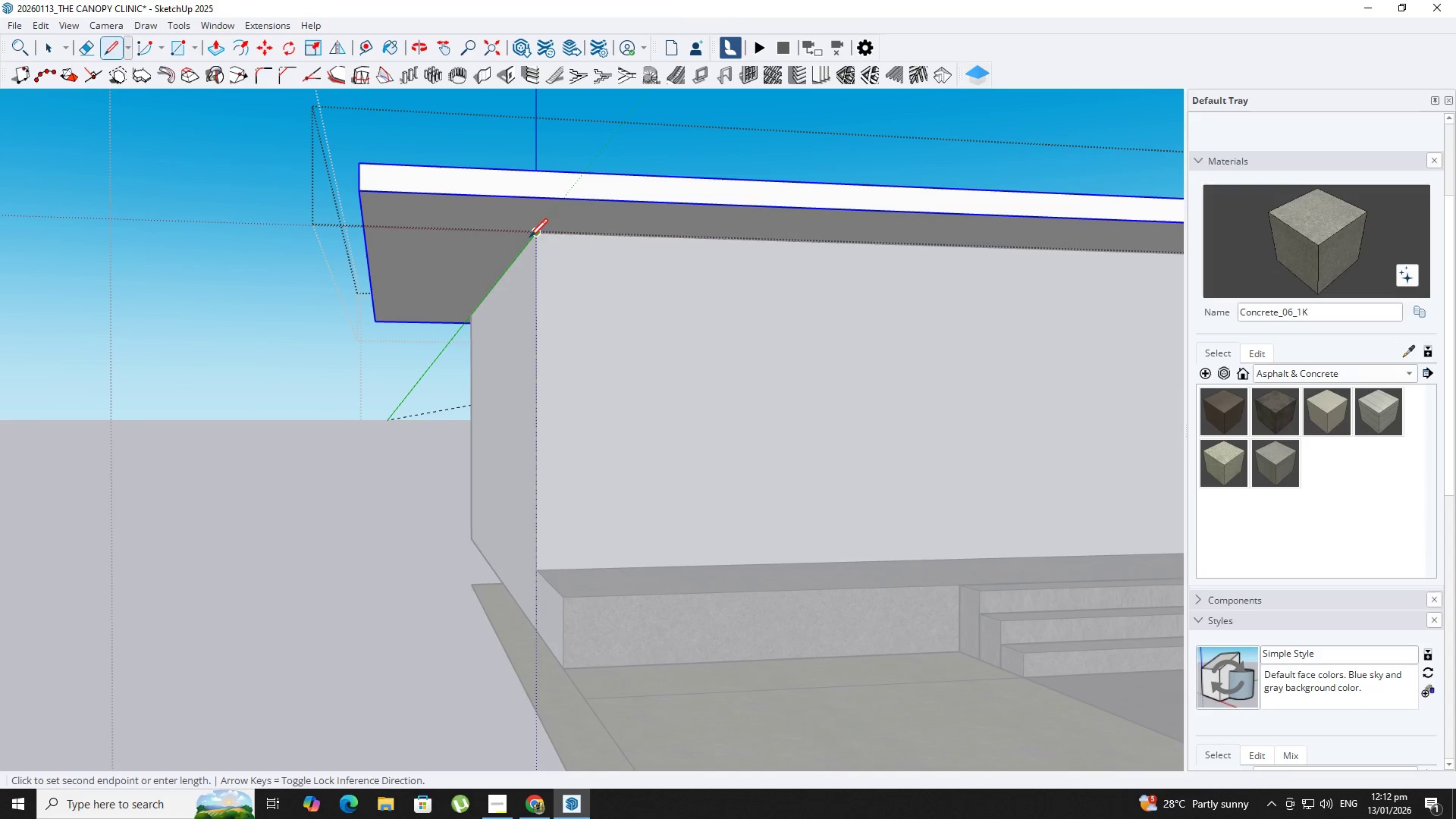 
key(ArrowUp)
 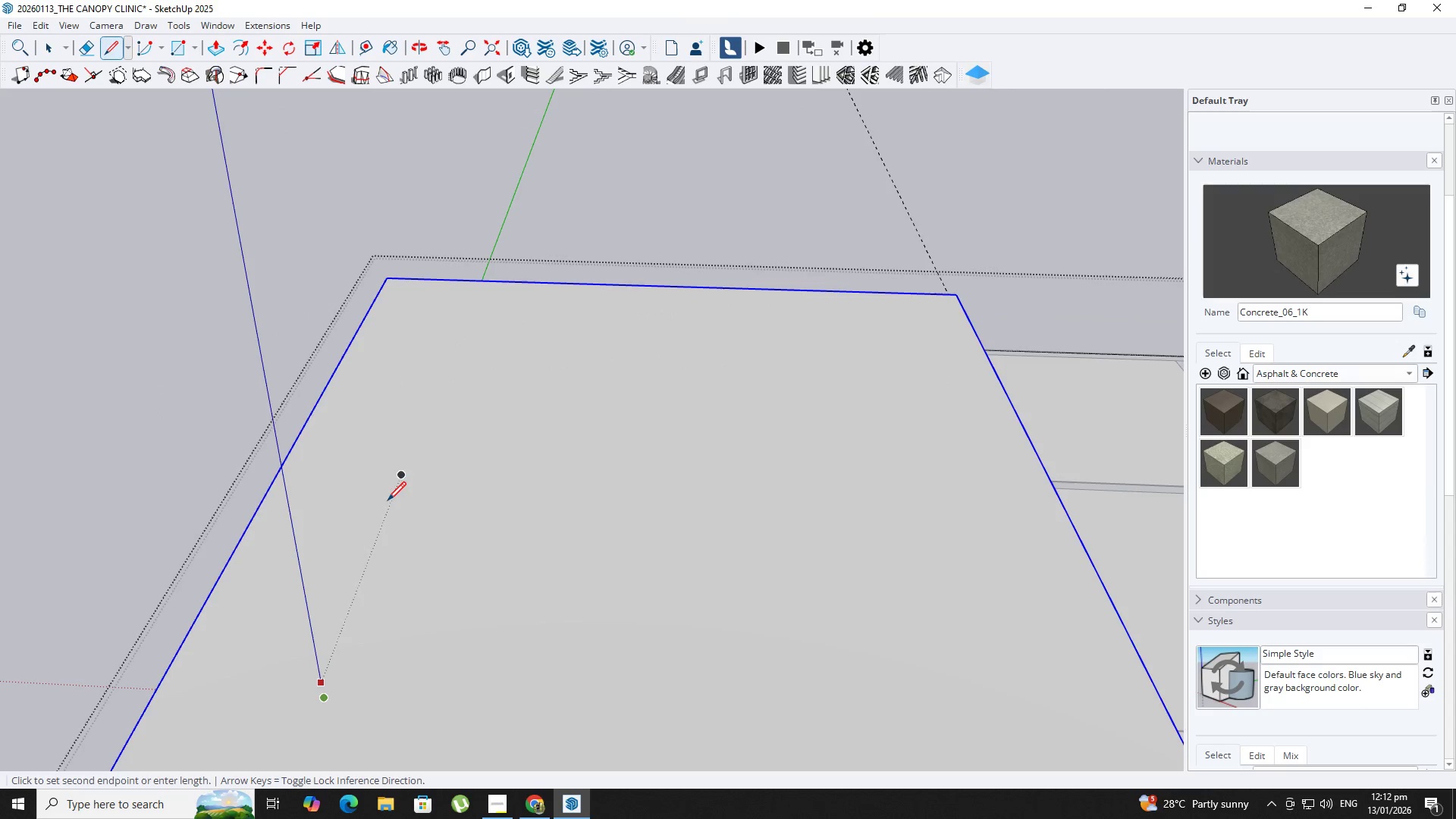 
scroll: coordinate [397, 509], scroll_direction: up, amount: 1.0
 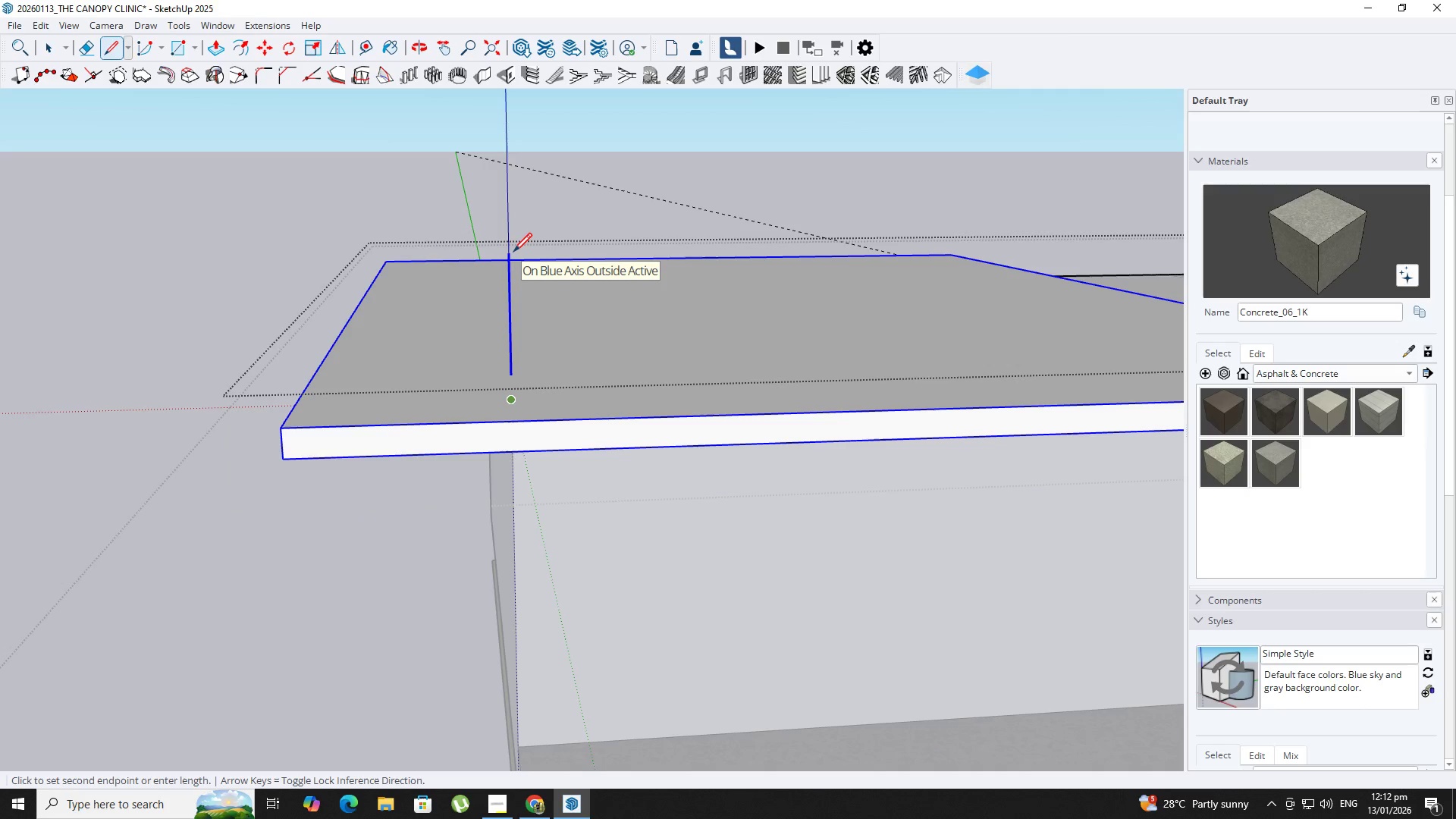 
key(Numpad1)
 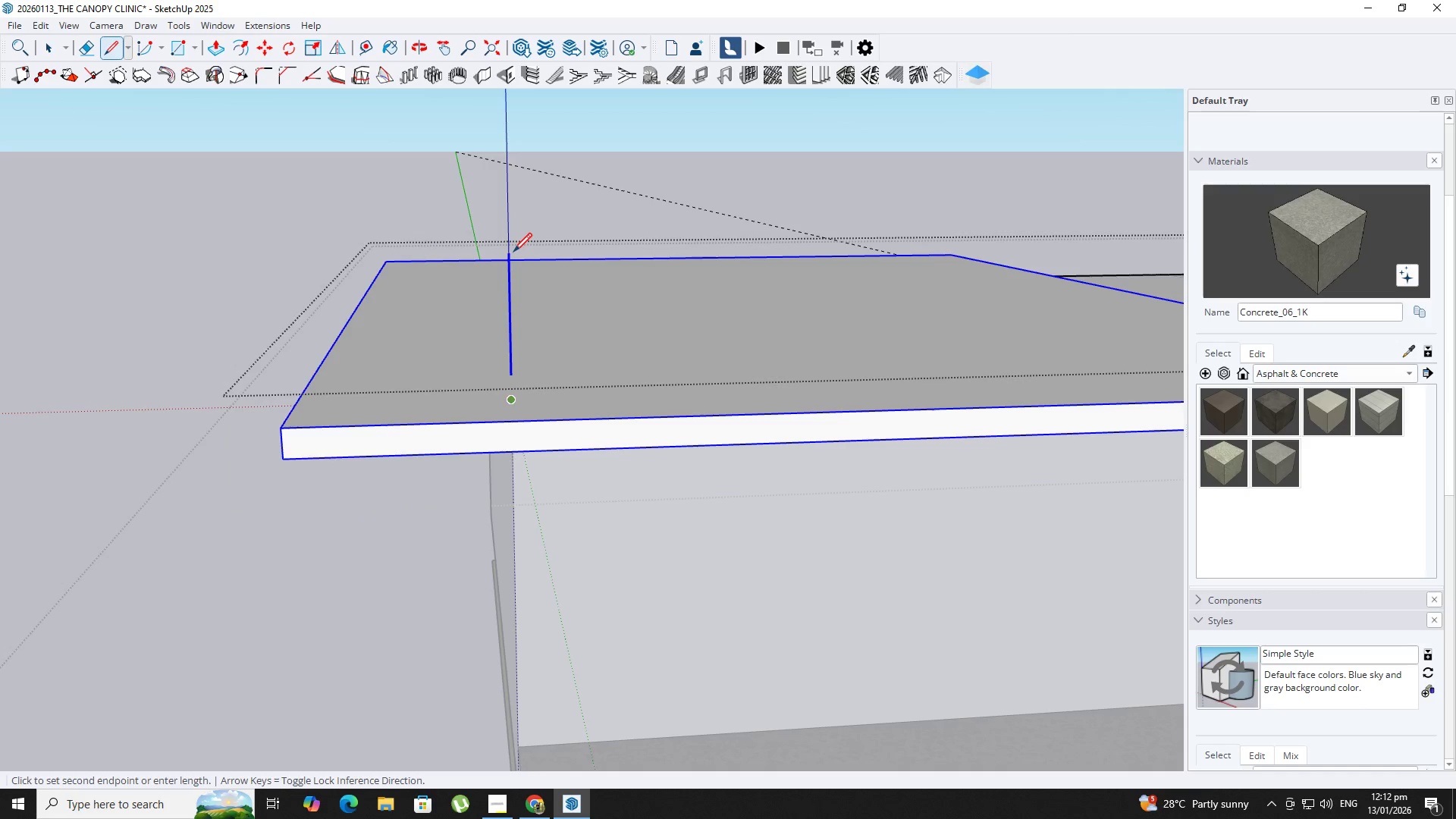 
key(NumpadEnter)
 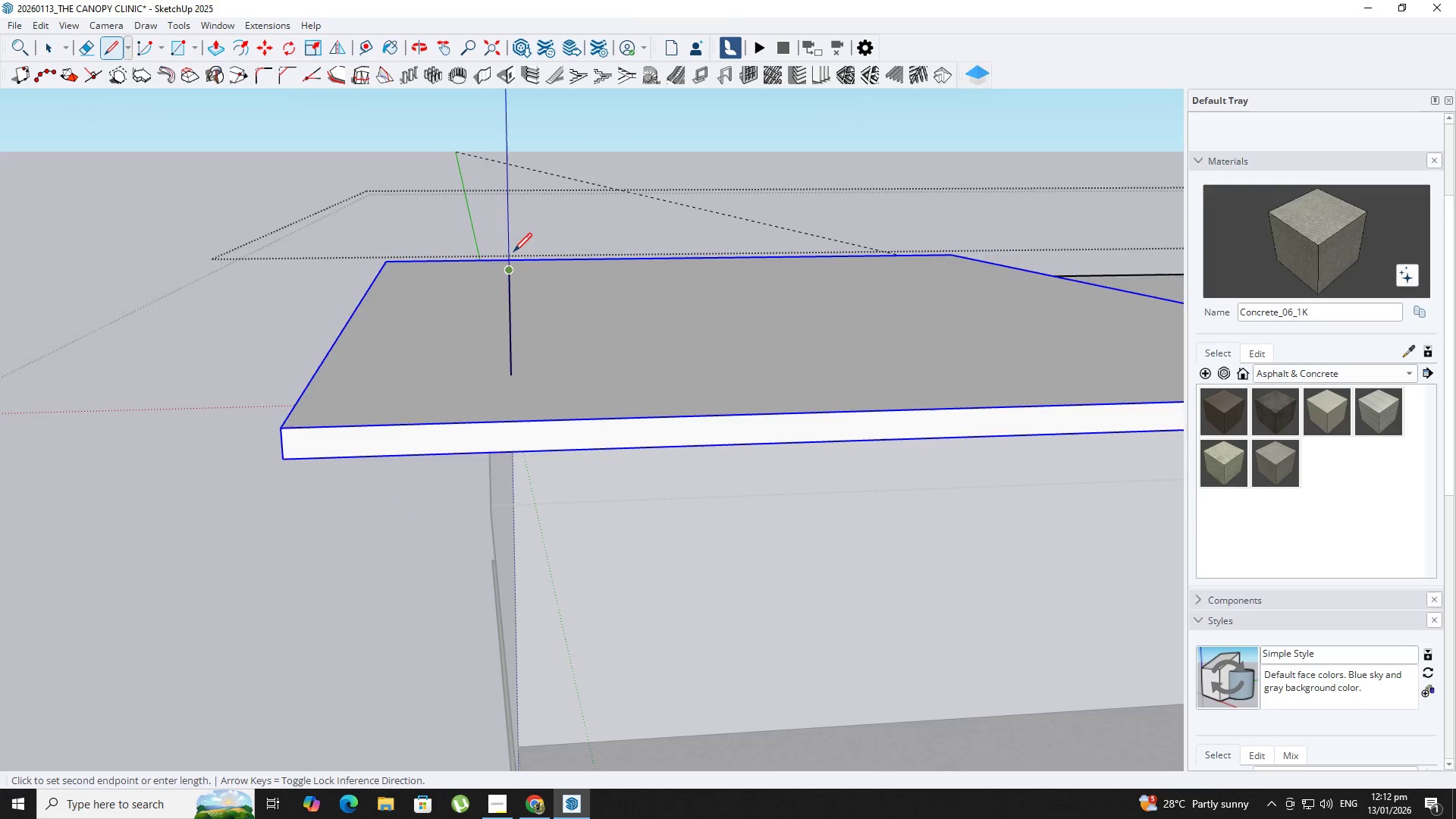 
key(Shift+ShiftLeft)
 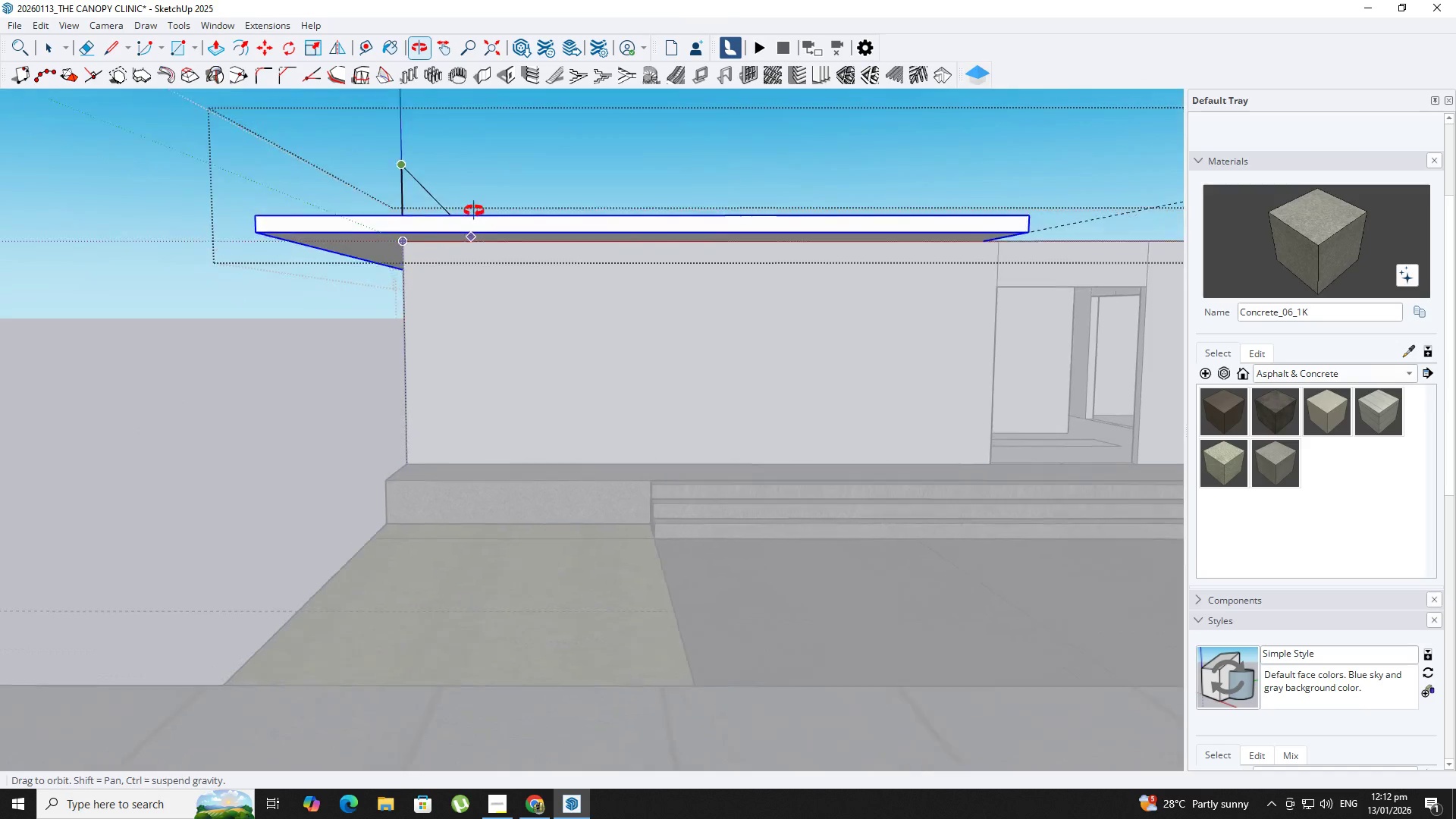 
scroll: coordinate [513, 253], scroll_direction: down, amount: 4.0
 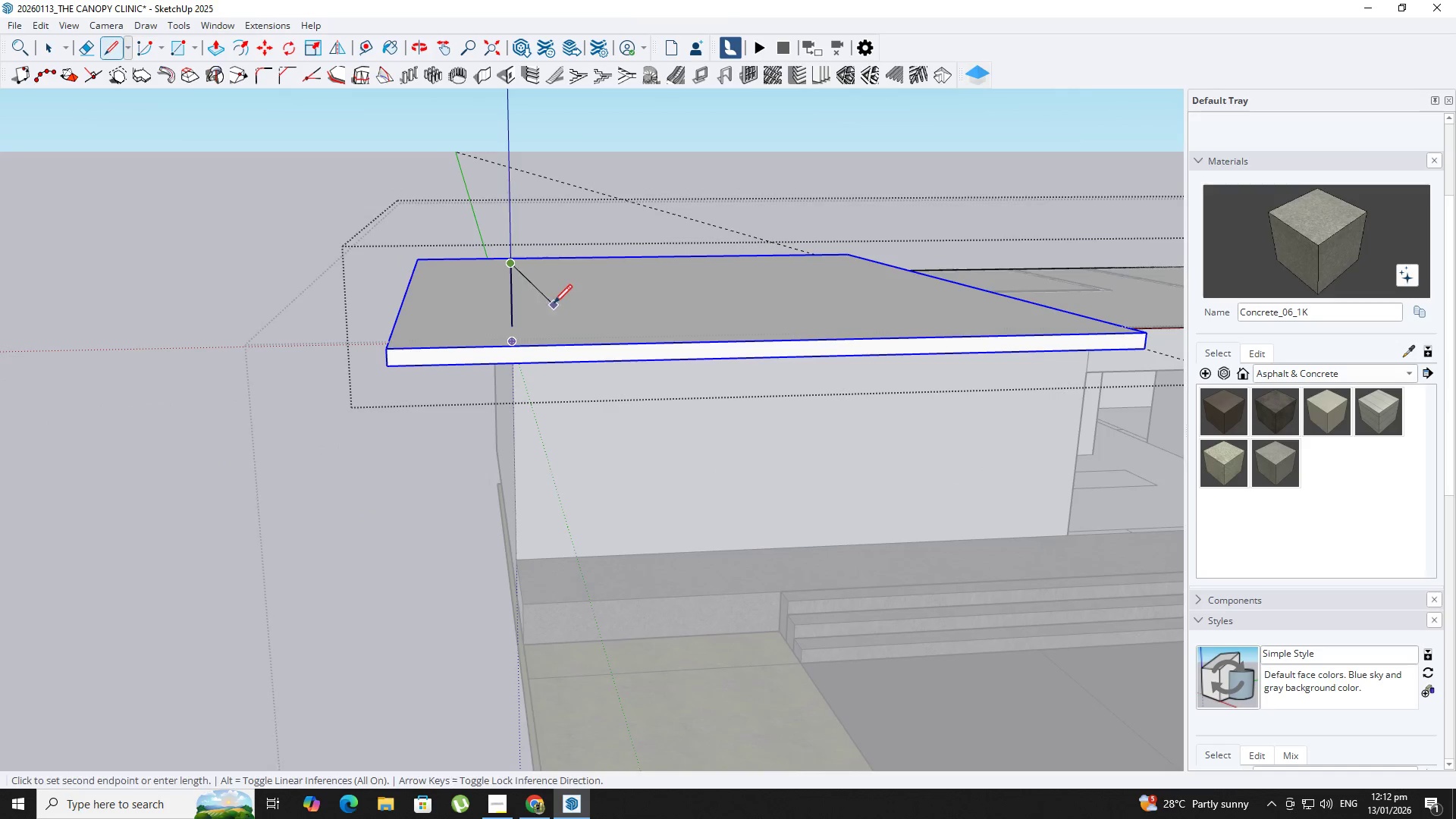 
hold_key(key=ShiftLeft, duration=0.64)
 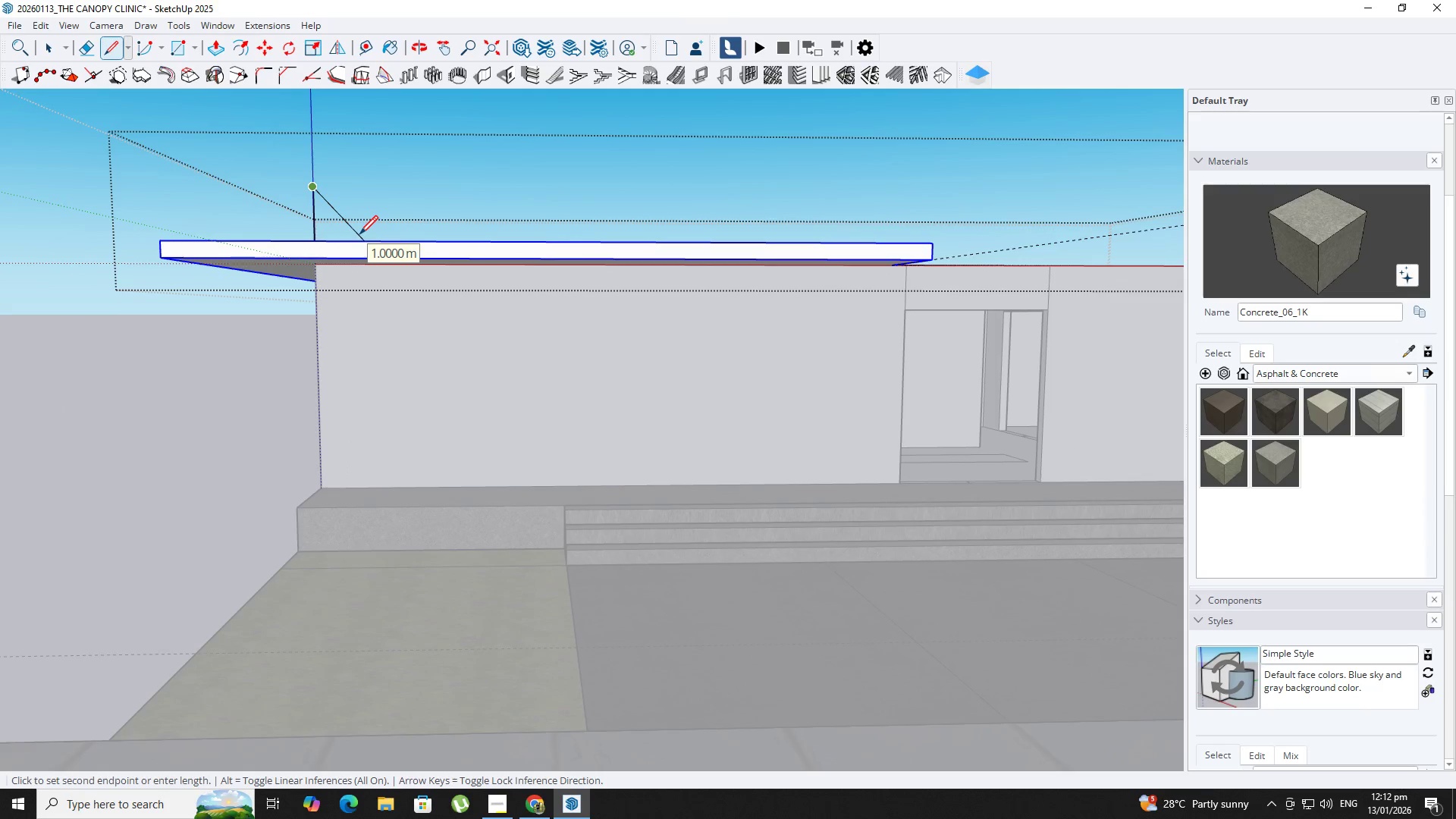 
key(Space)
 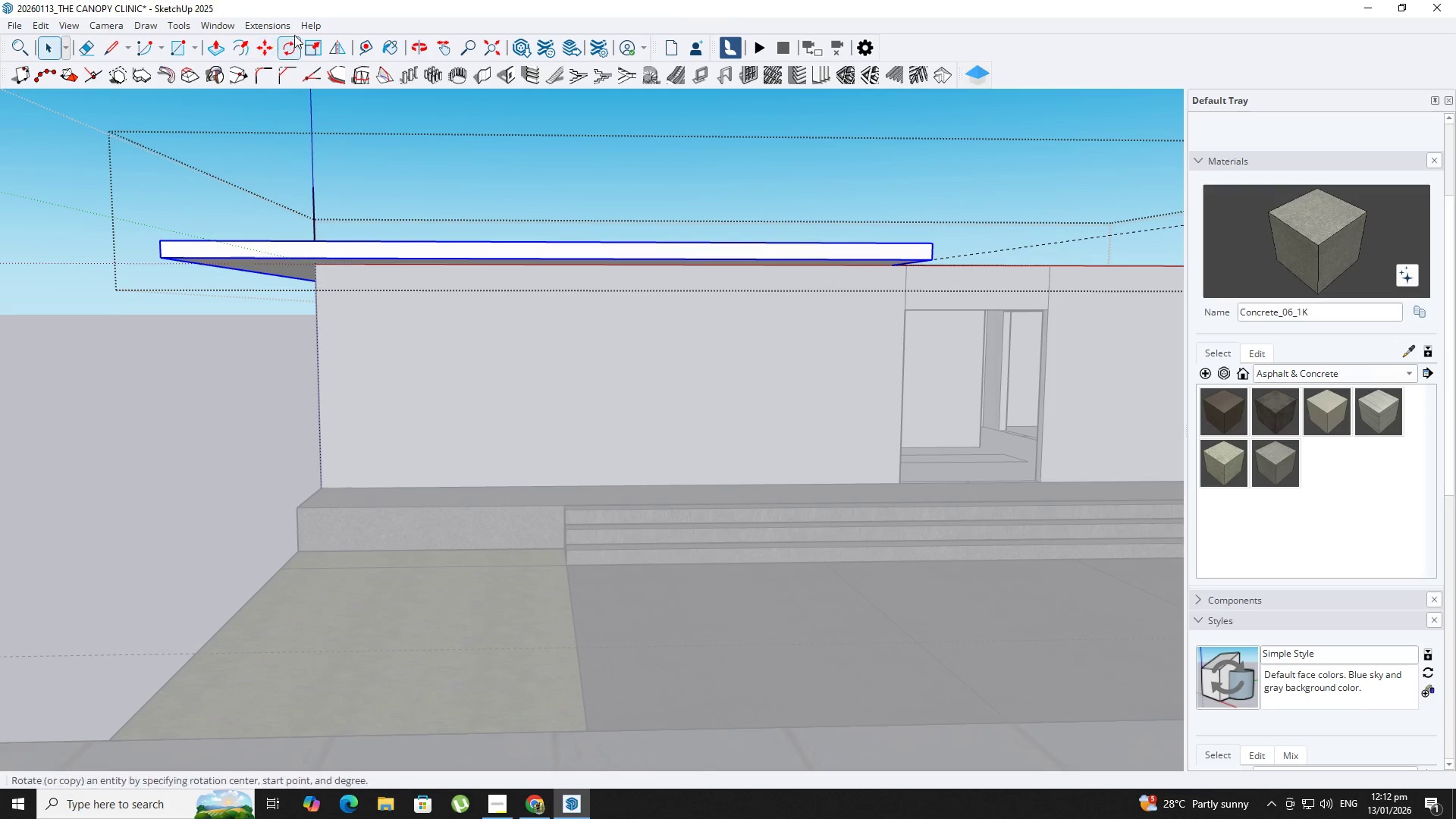 
double_click([290, 44])
 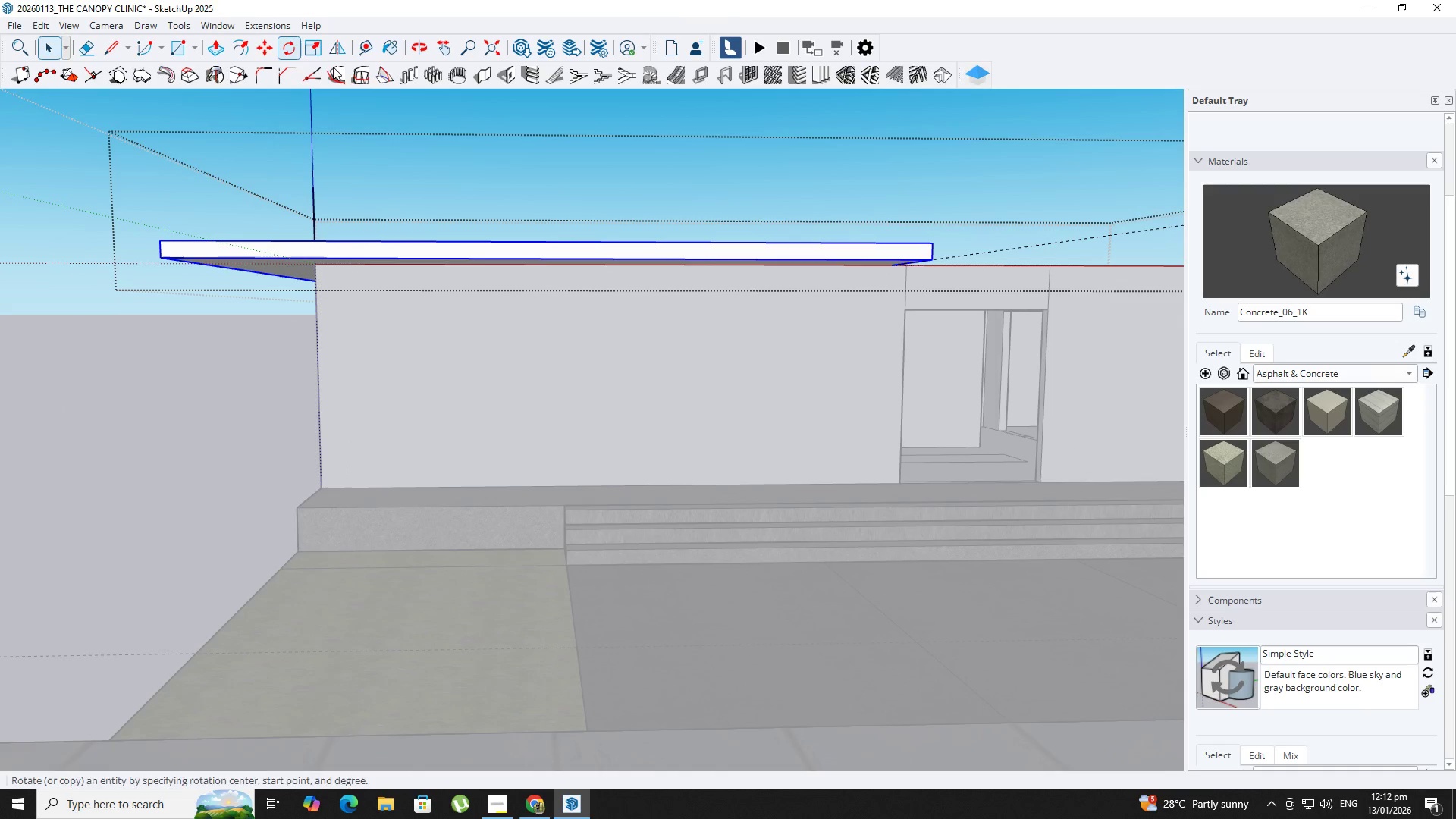 
key(ArrowRight)
 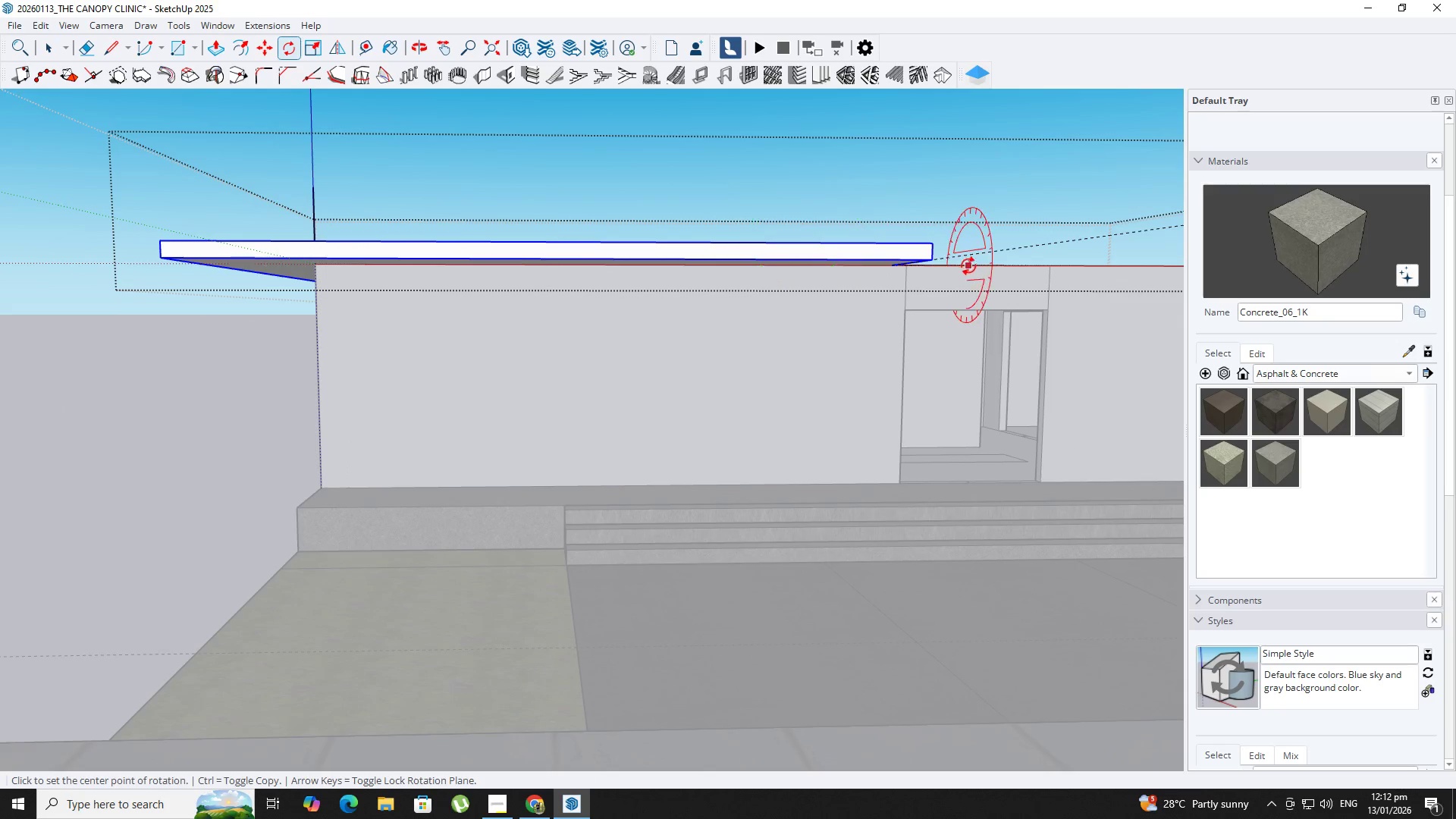 
key(Numpad0)
 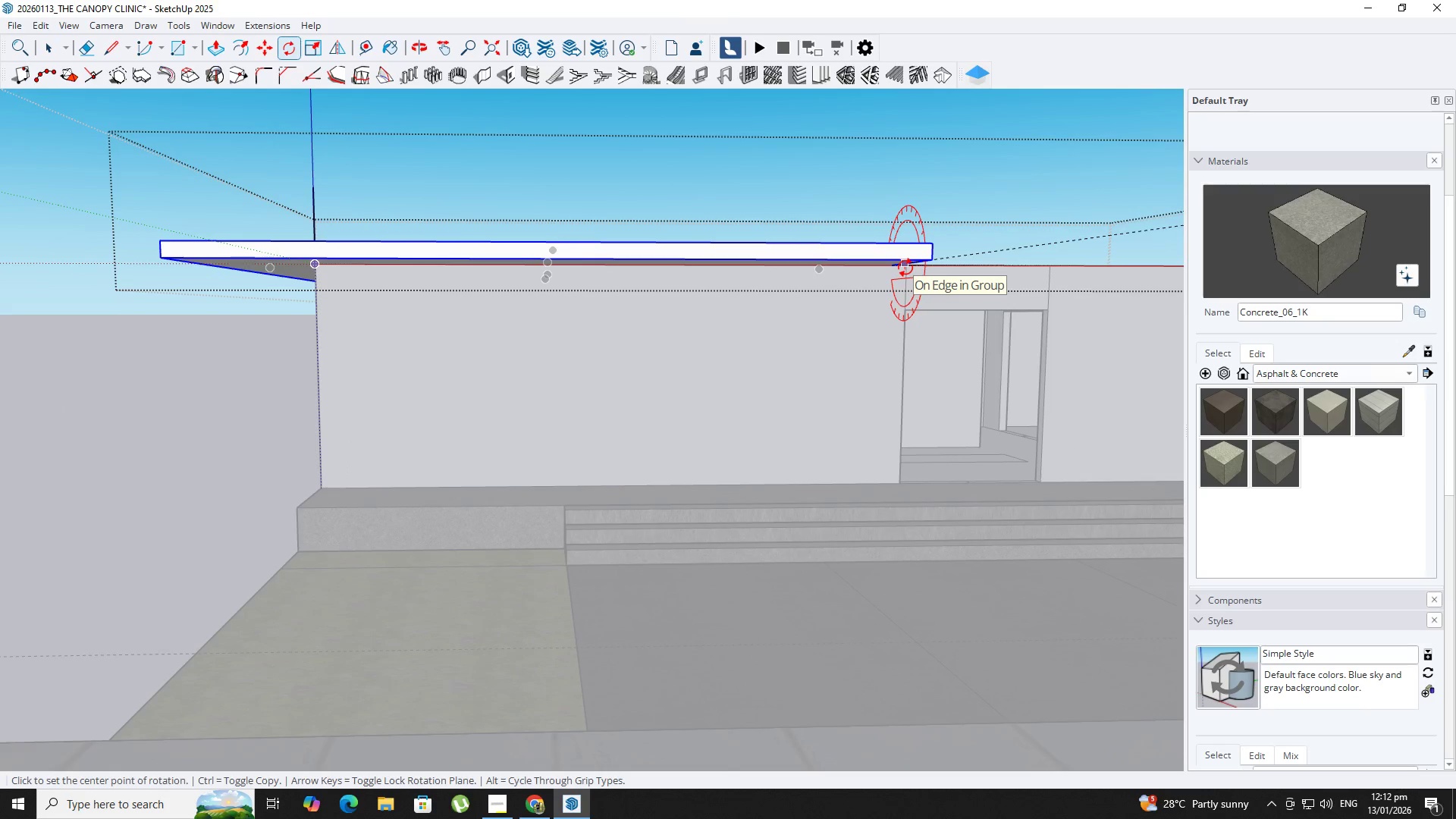 
key(ArrowRight)
 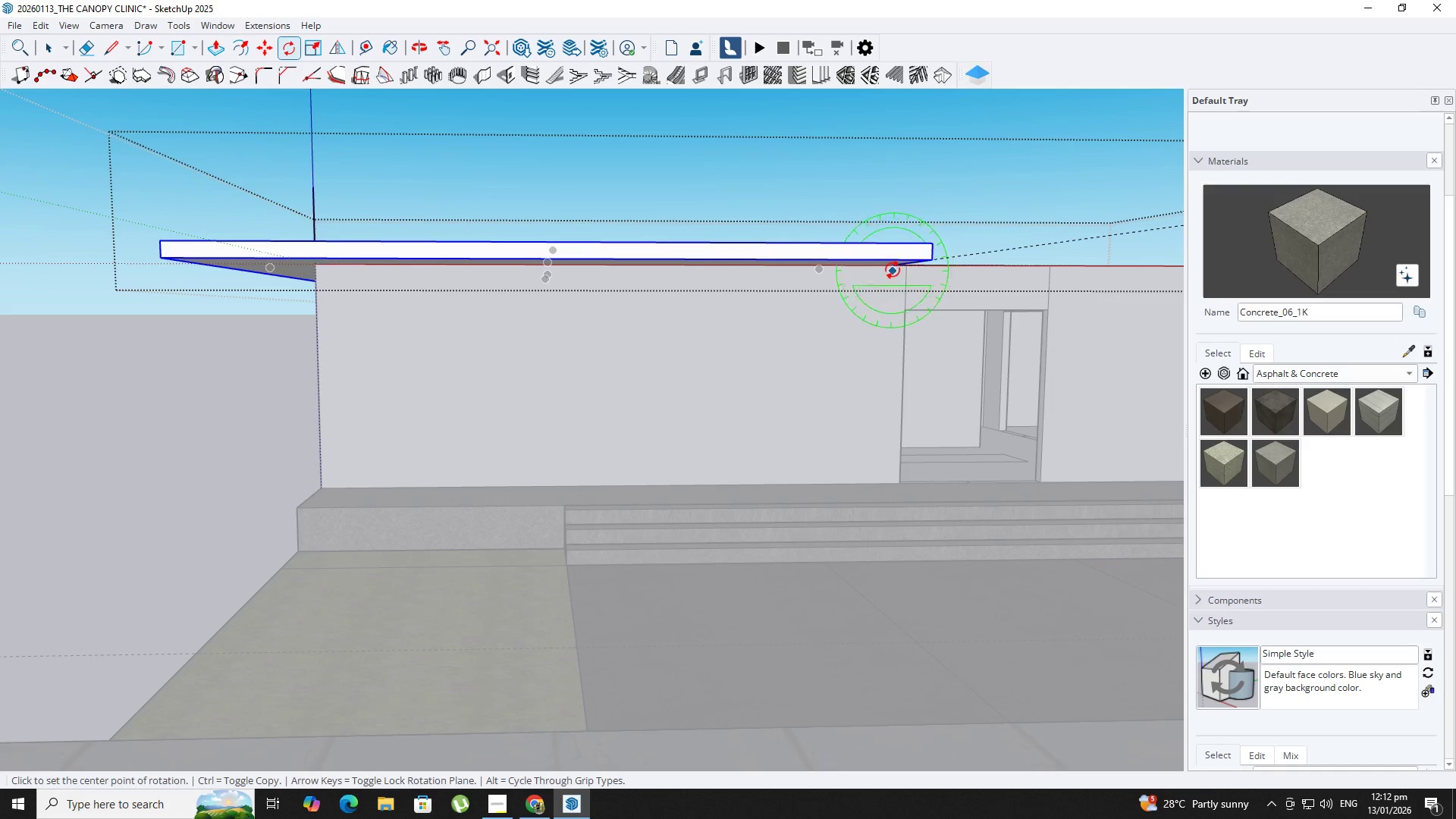 
scroll: coordinate [893, 268], scroll_direction: up, amount: 3.0
 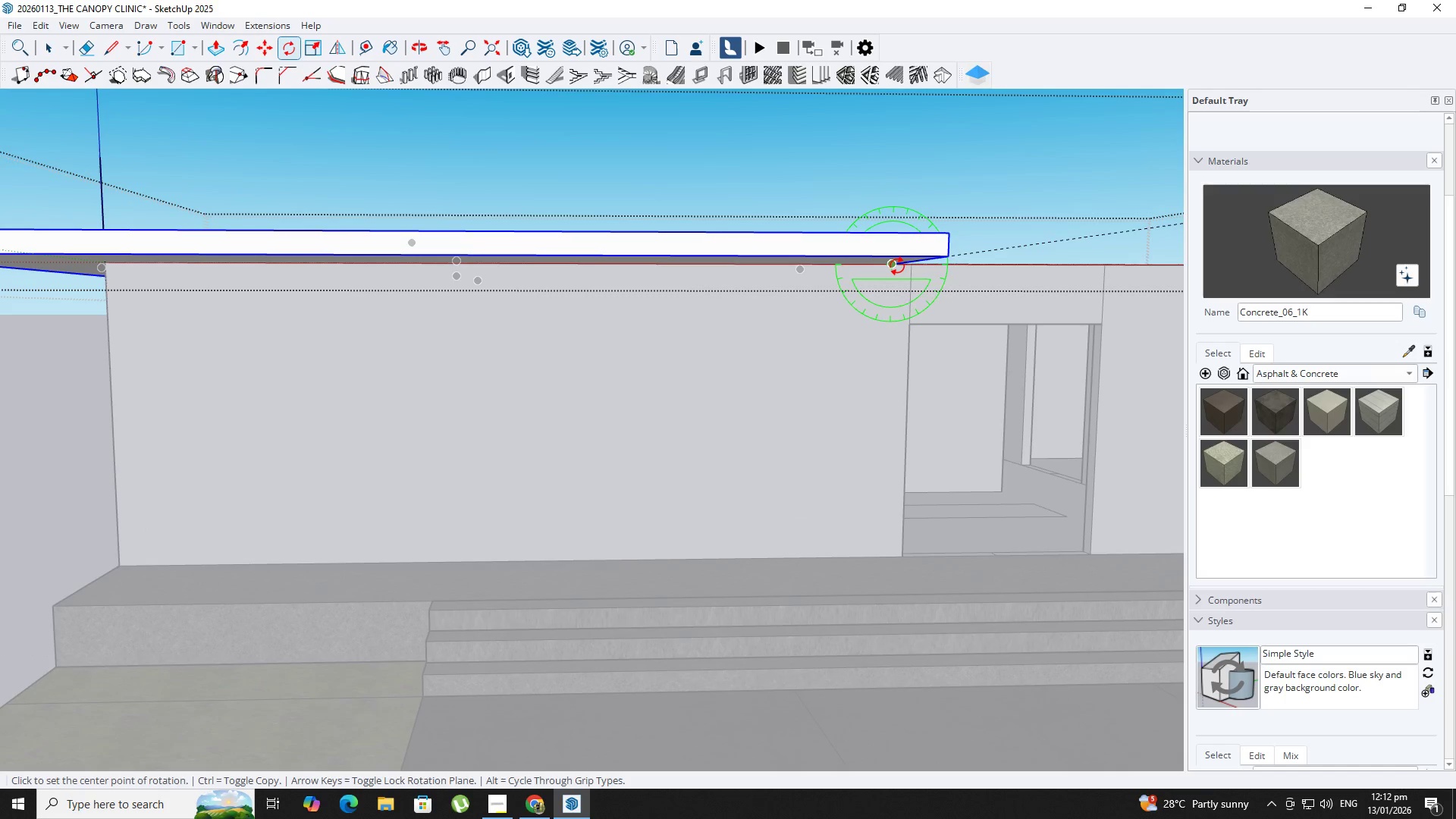 
left_click([897, 266])
 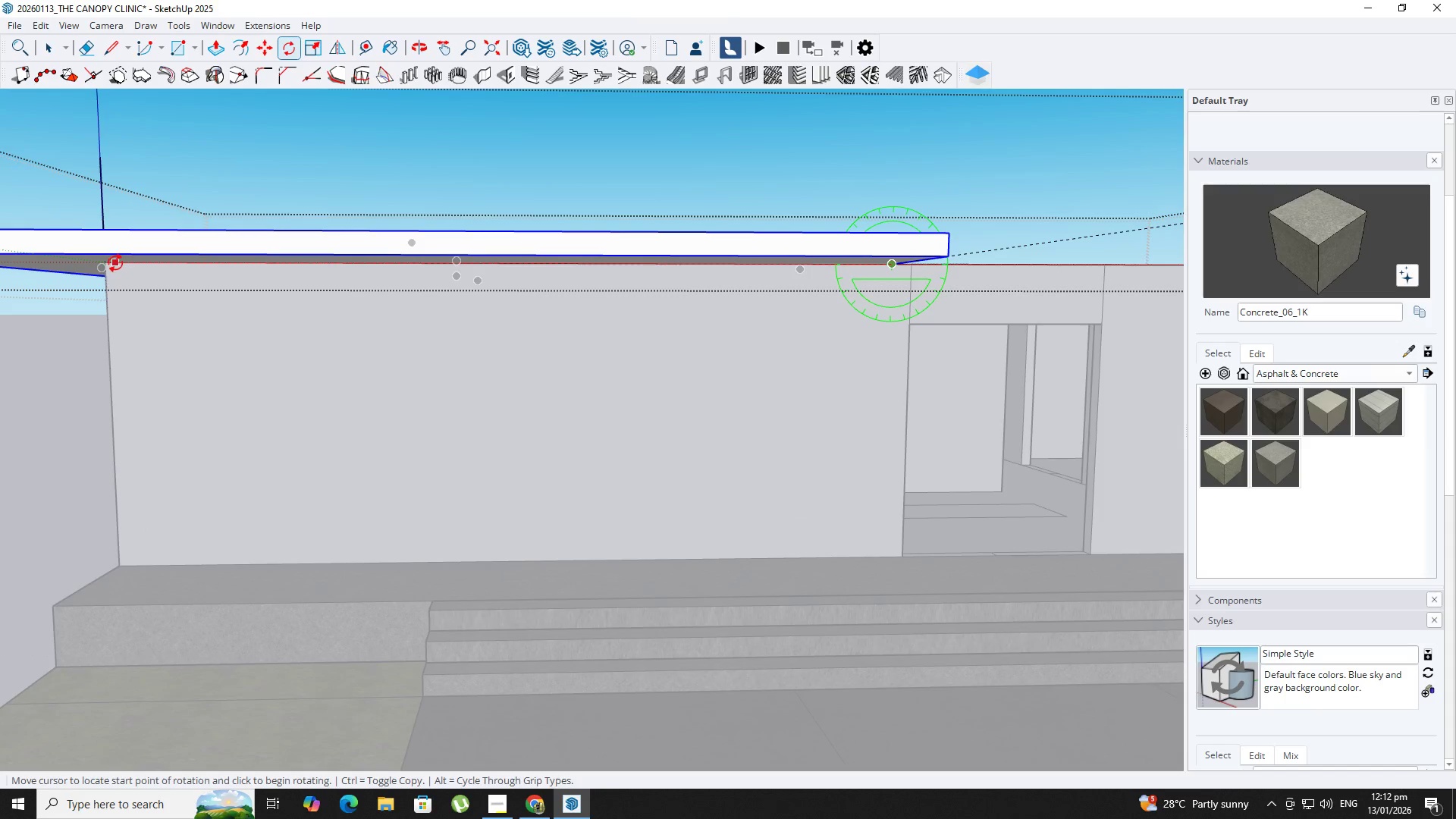 
left_click_drag(start_coordinate=[111, 264], to_coordinate=[102, 256])
 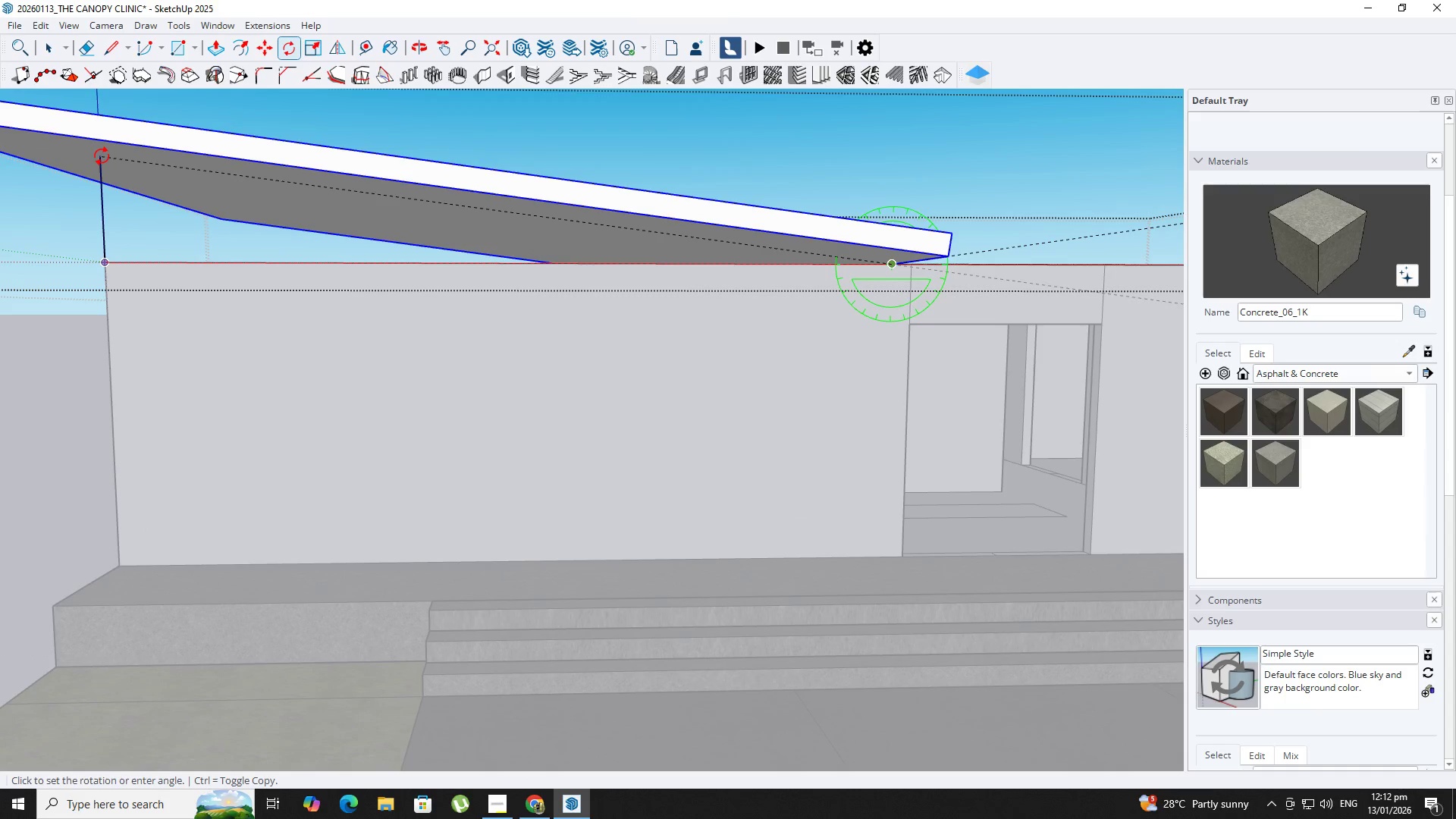 
scroll: coordinate [111, 240], scroll_direction: down, amount: 7.0
 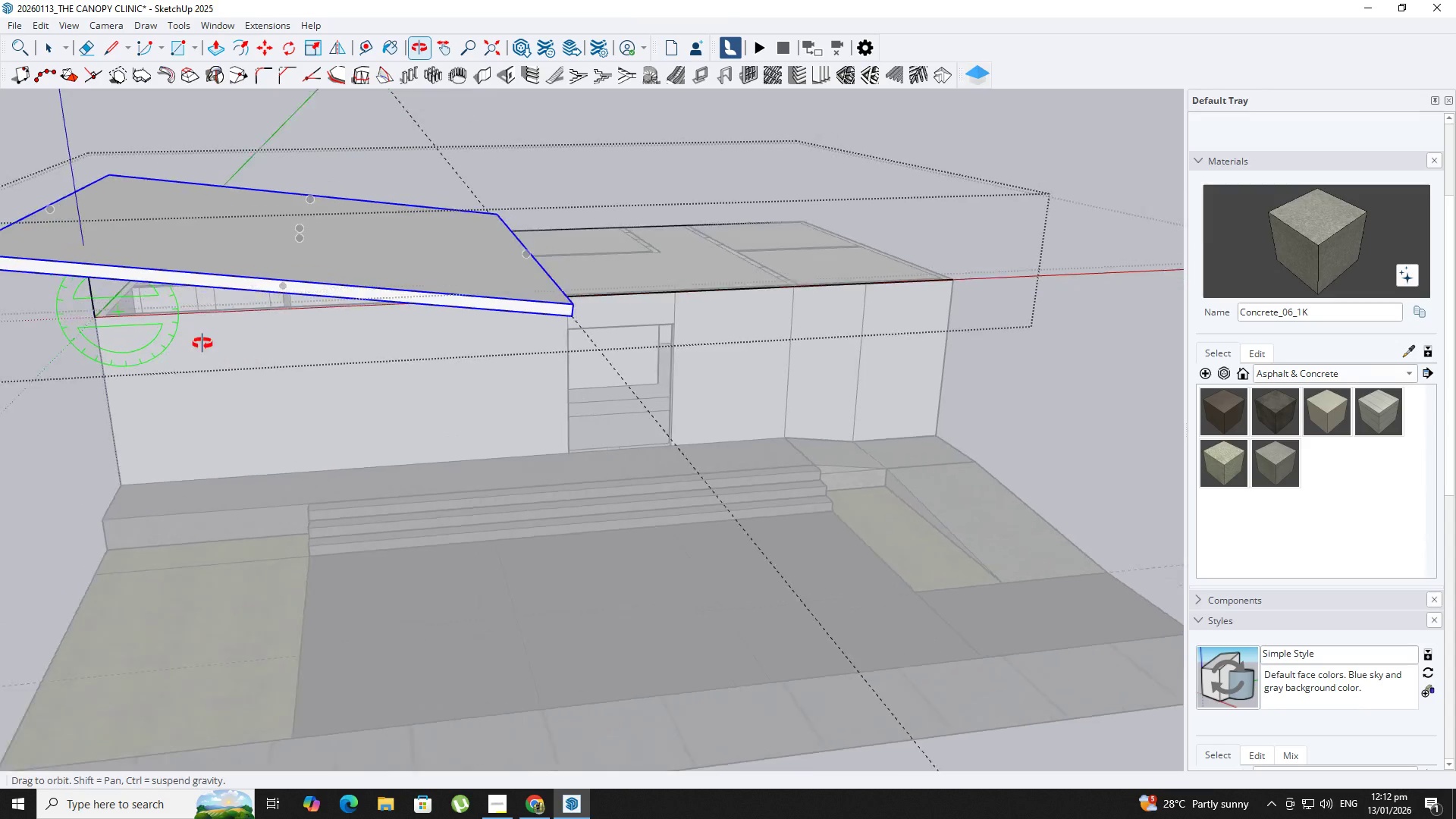 
key(Space)
 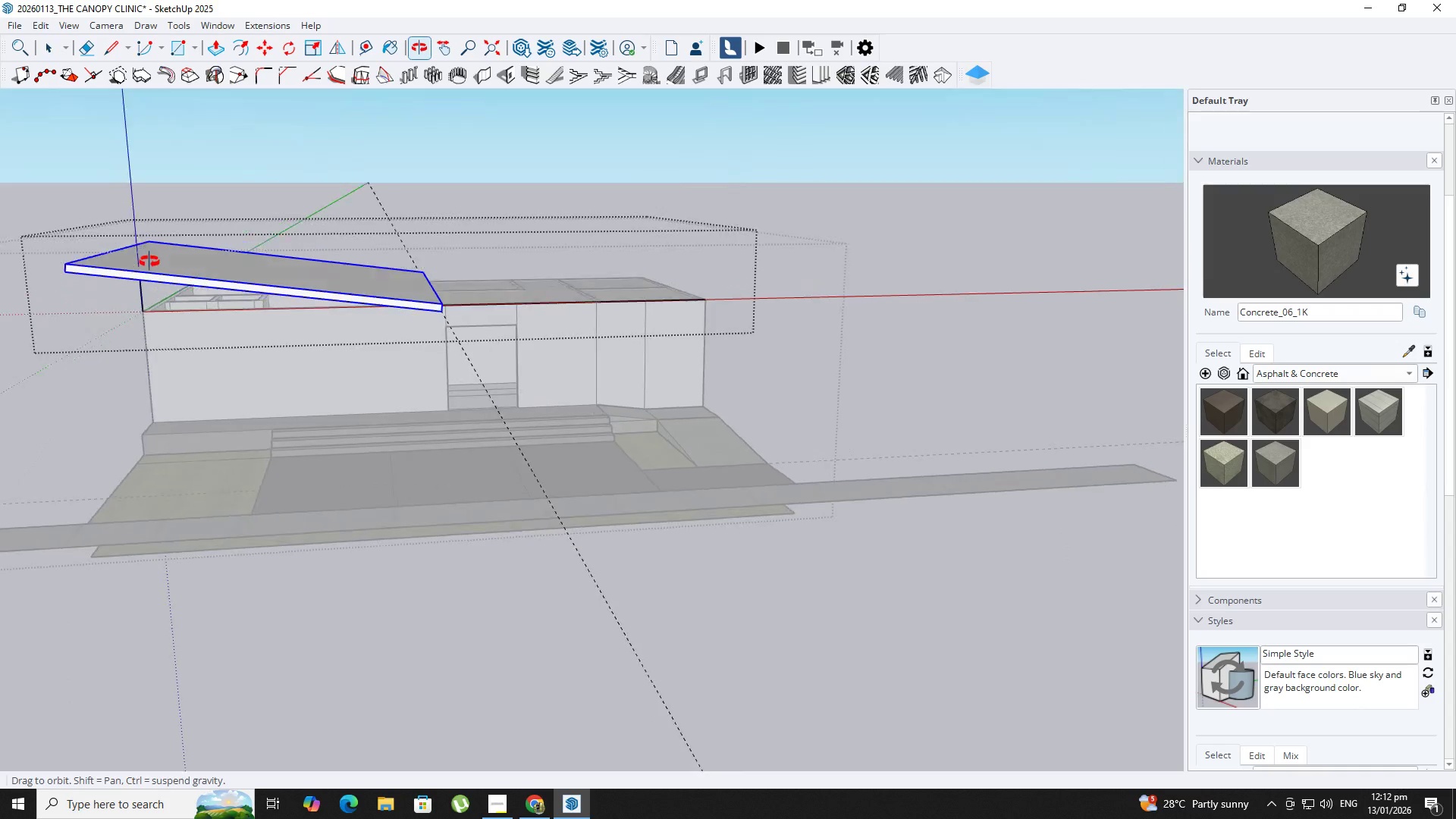 
scroll: coordinate [180, 317], scroll_direction: down, amount: 5.0
 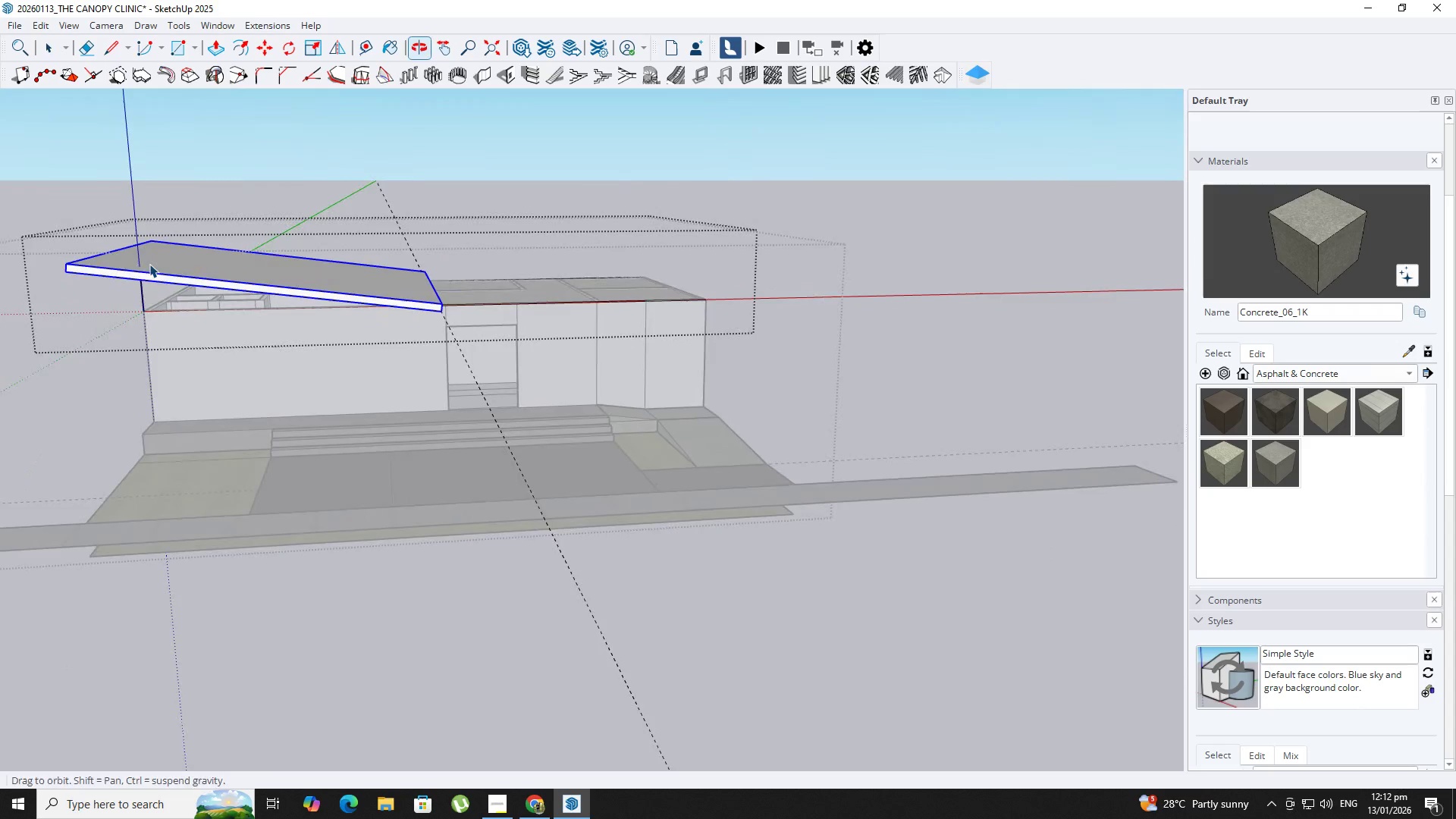 
key(Space)
 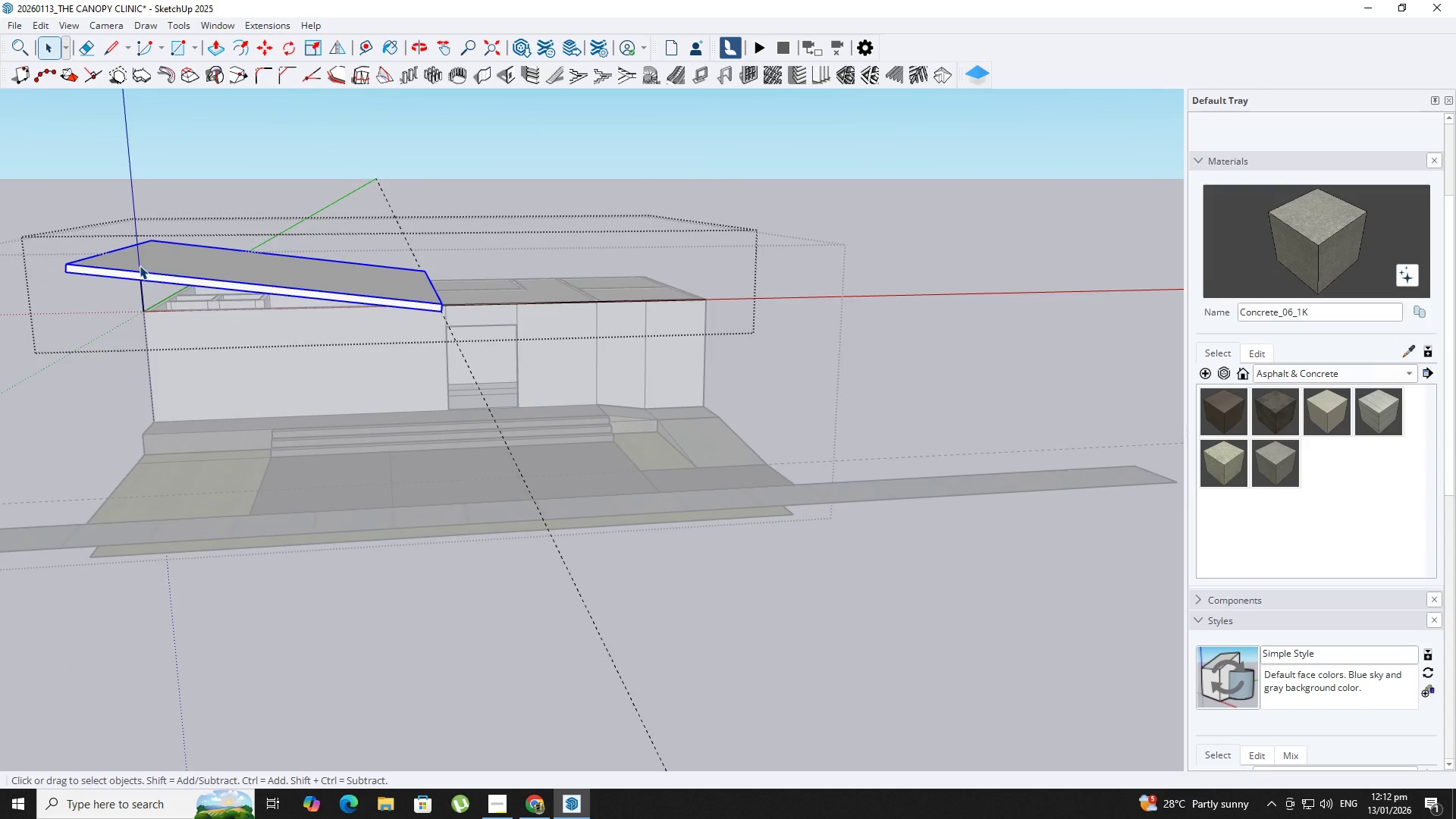 
key(M)
 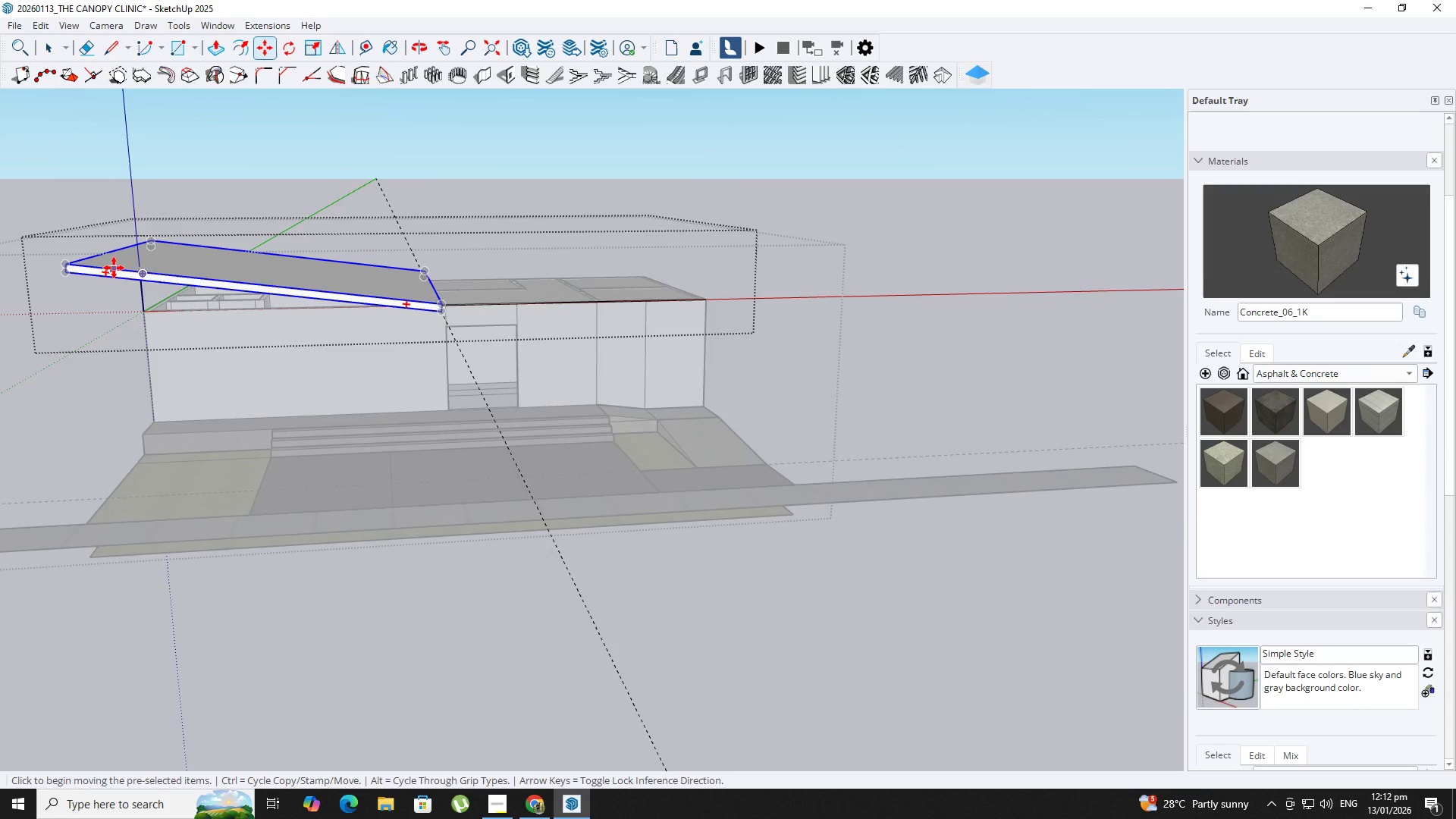 
key(Space)
 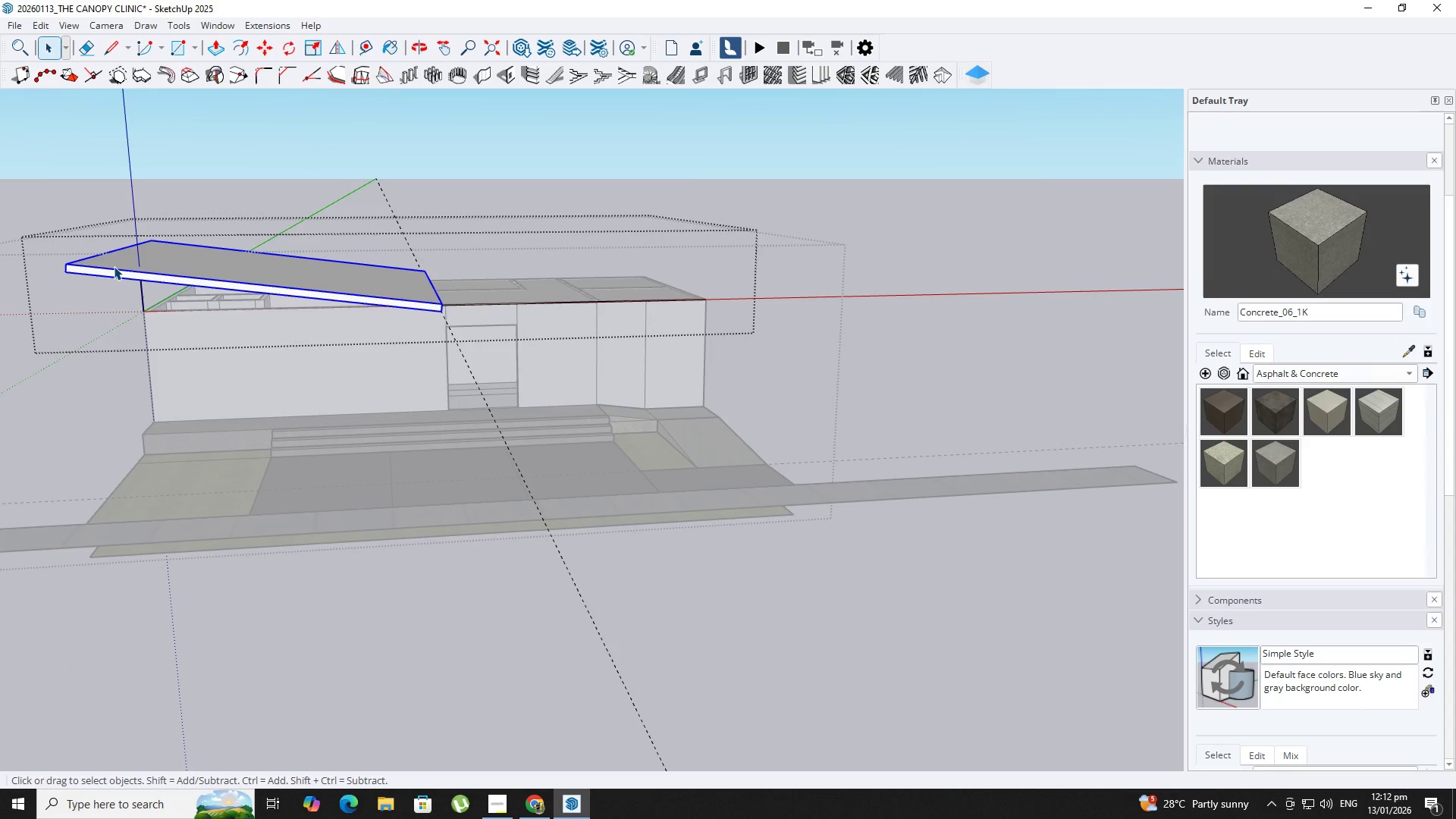 
key(Escape)
 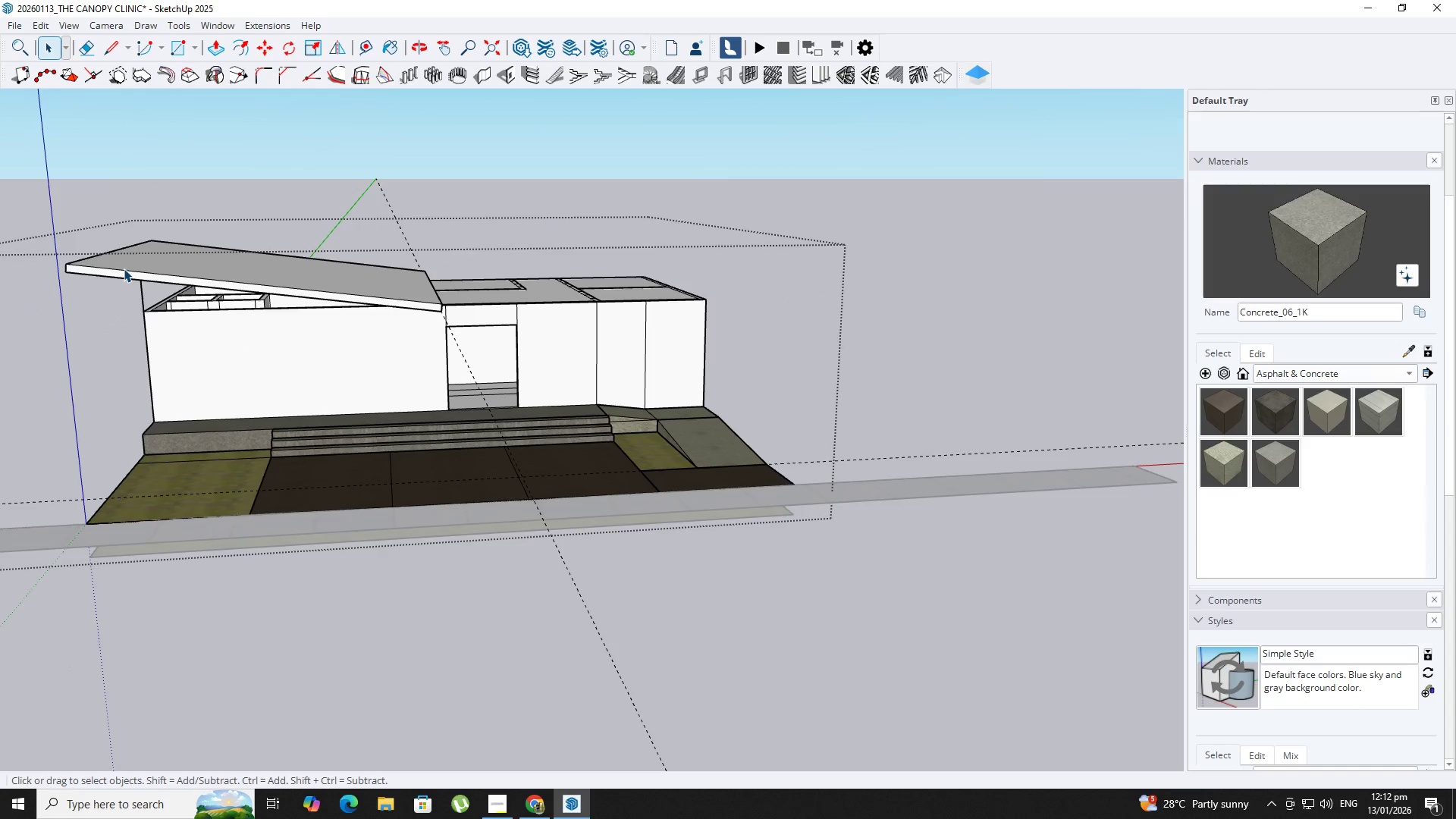 
key(Backquote)
 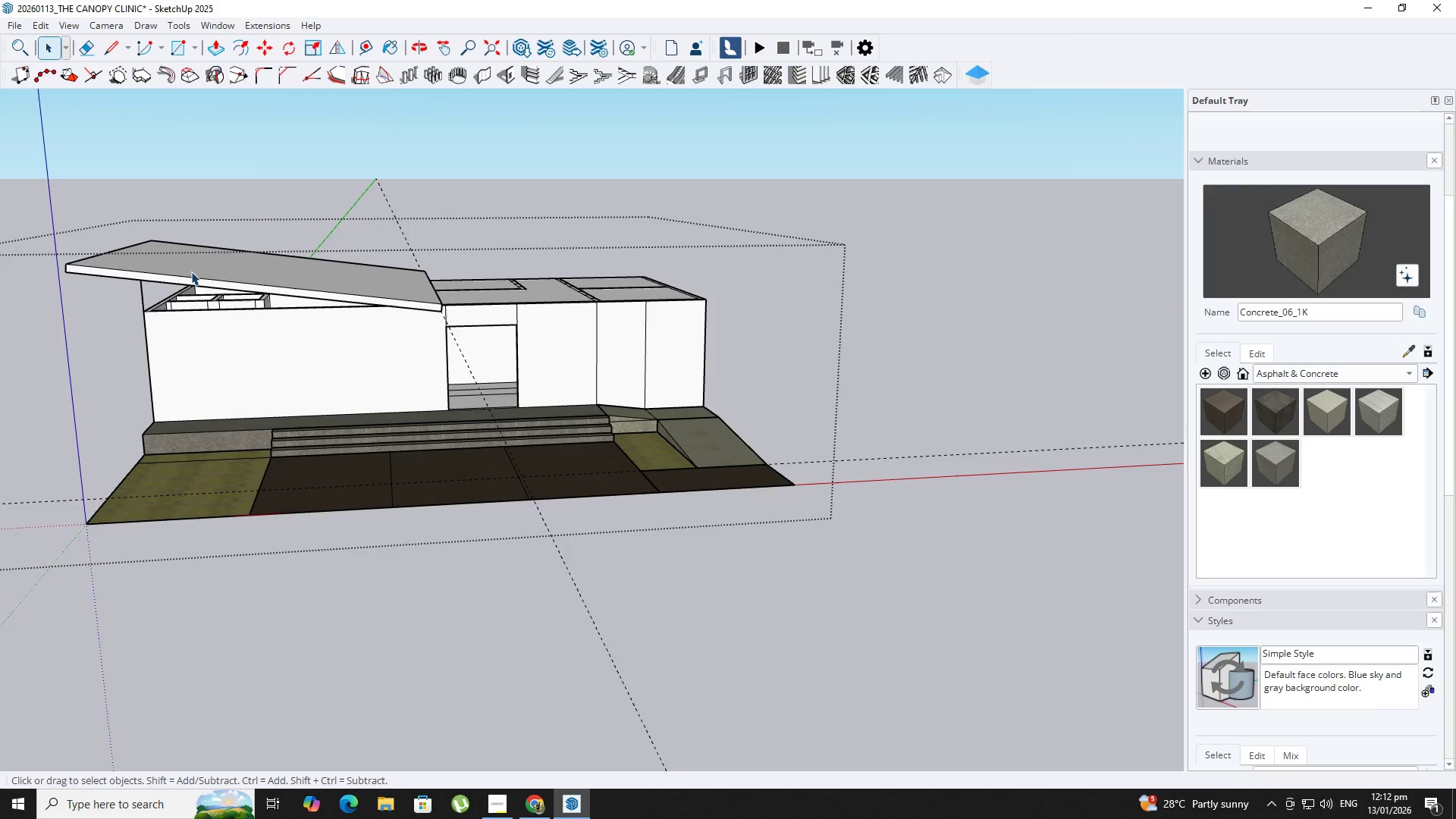 
double_click([190, 271])
 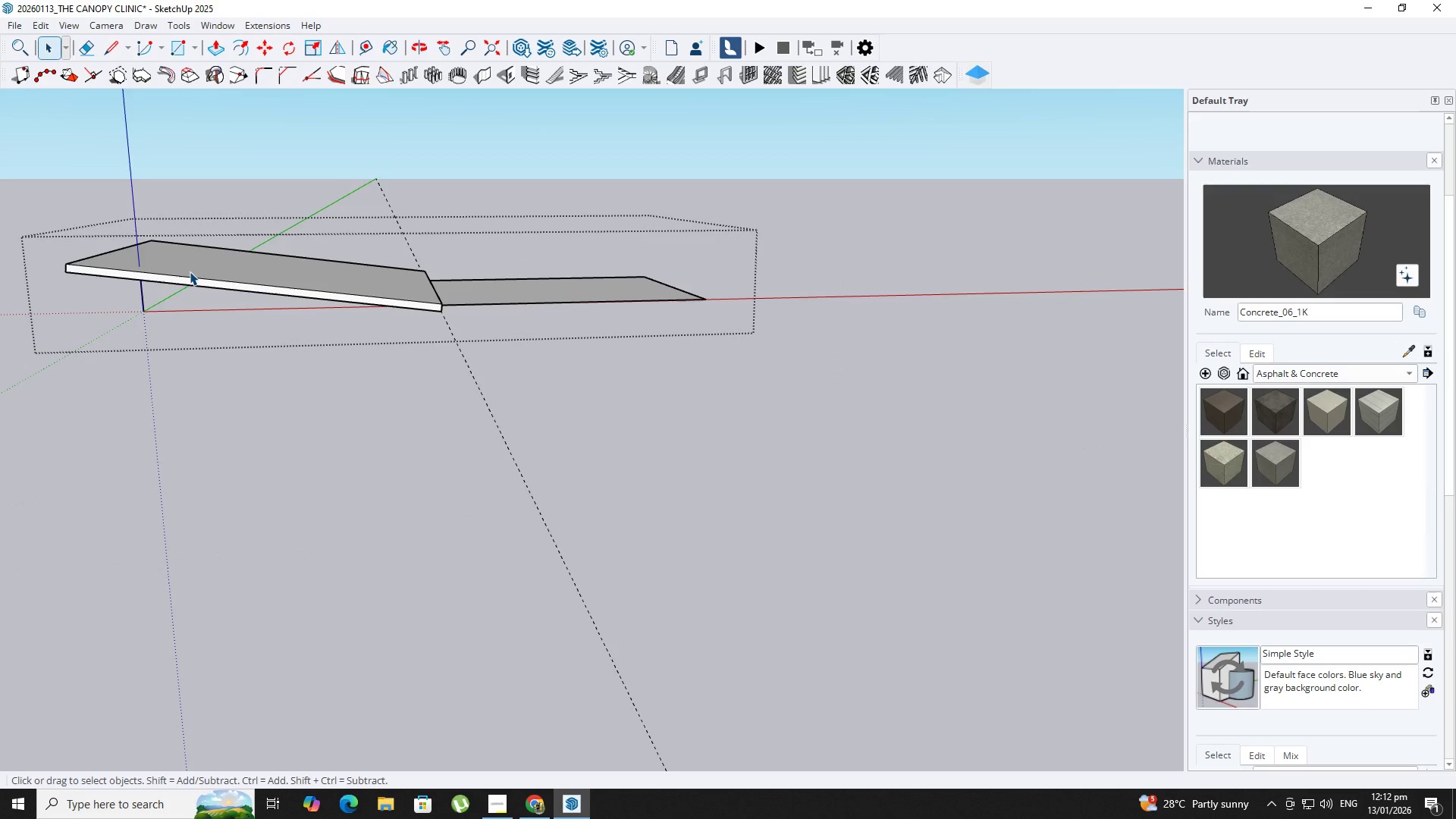 
triple_click([190, 271])
 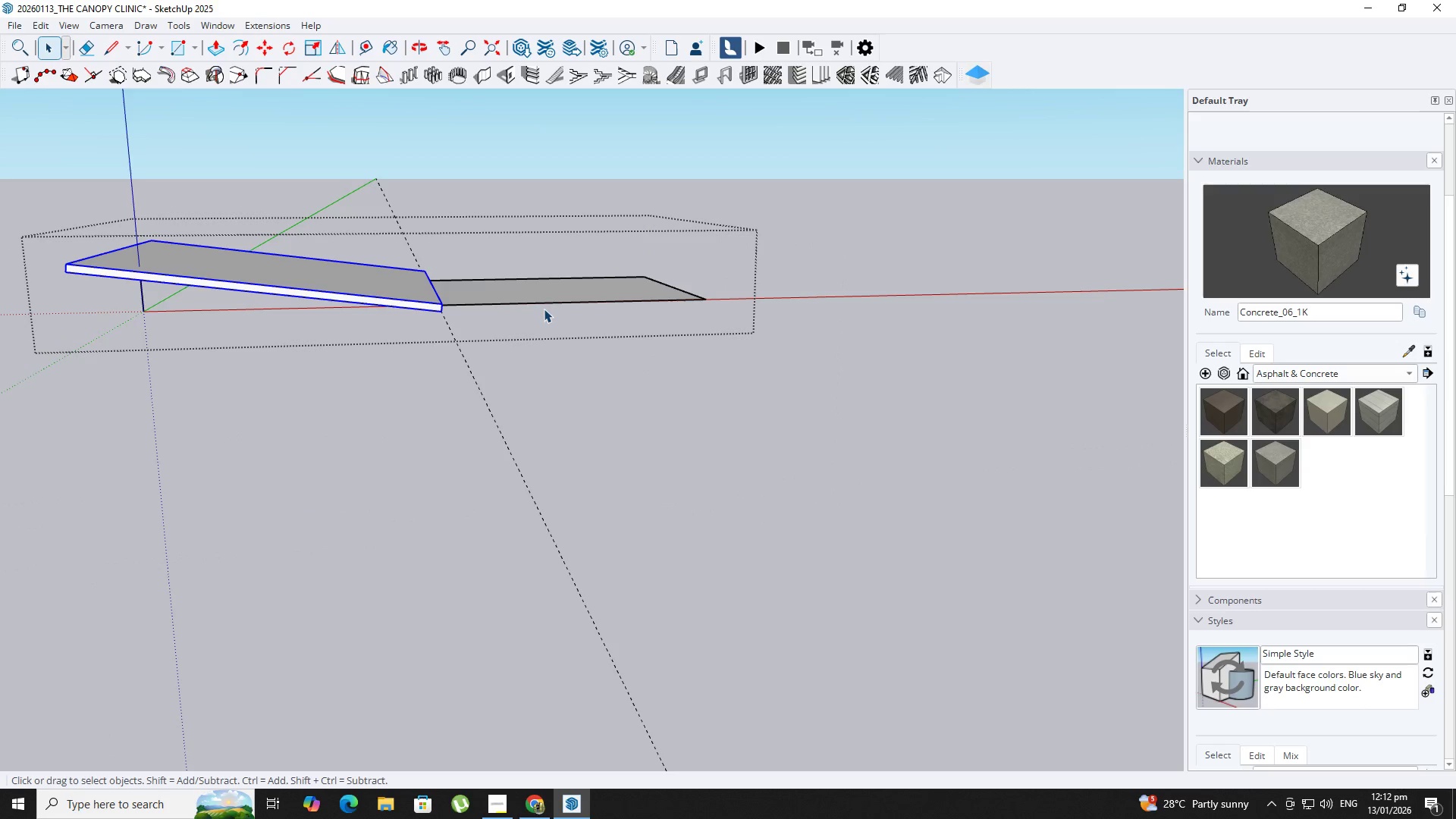 
left_click_drag(start_coordinate=[544, 308], to_coordinate=[535, 304])
 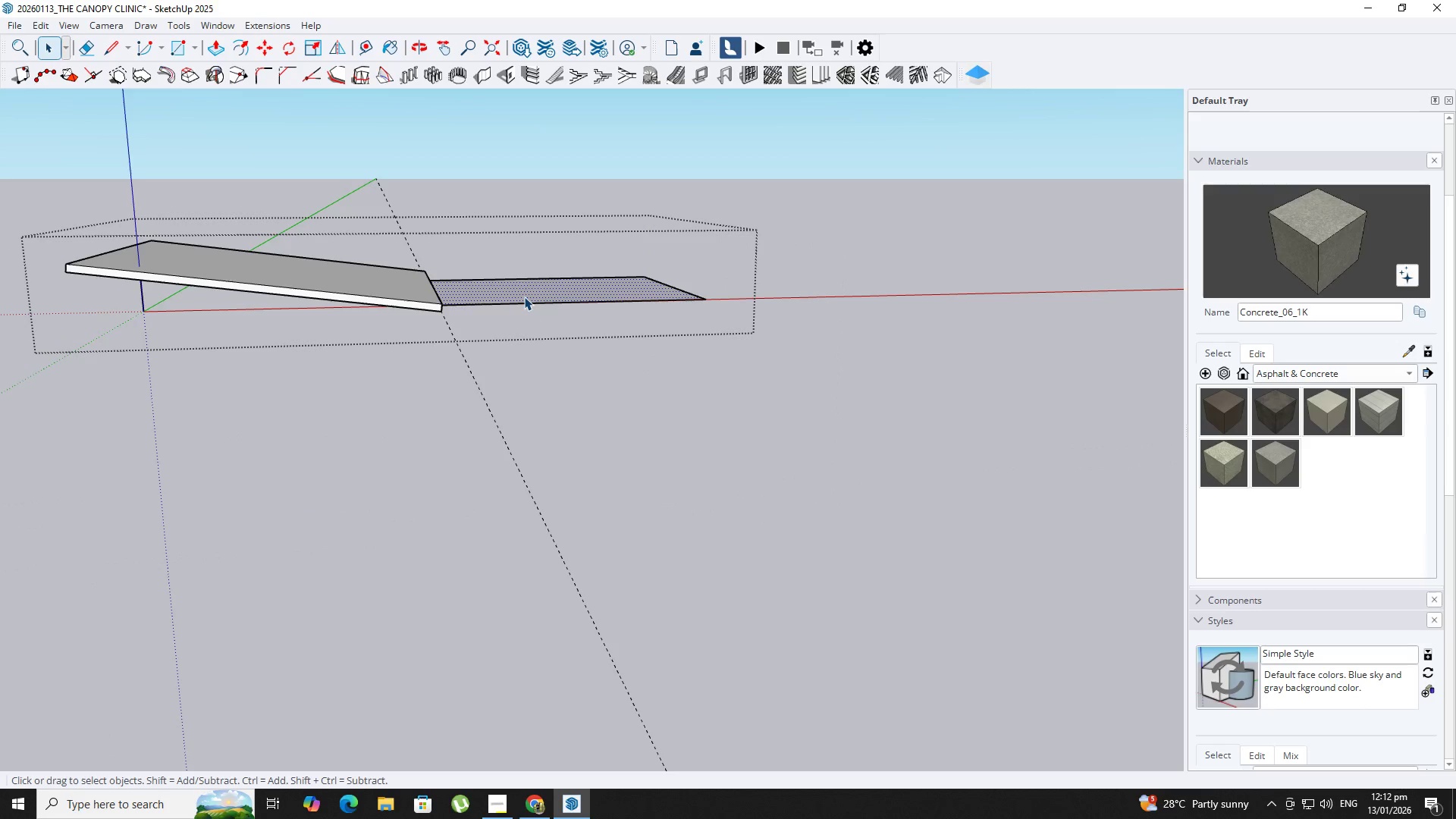 
triple_click([524, 297])
 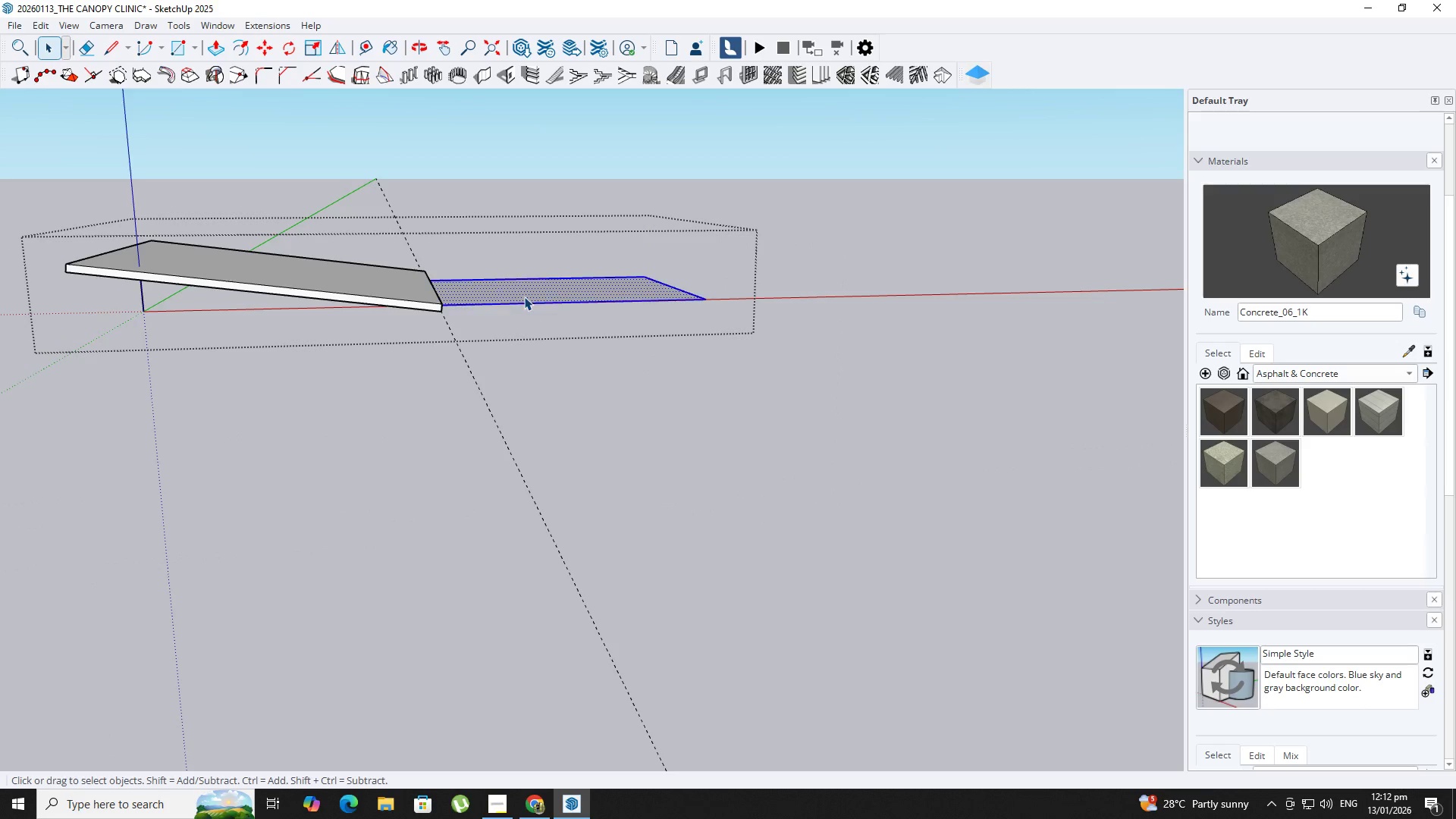 
triple_click([524, 297])
 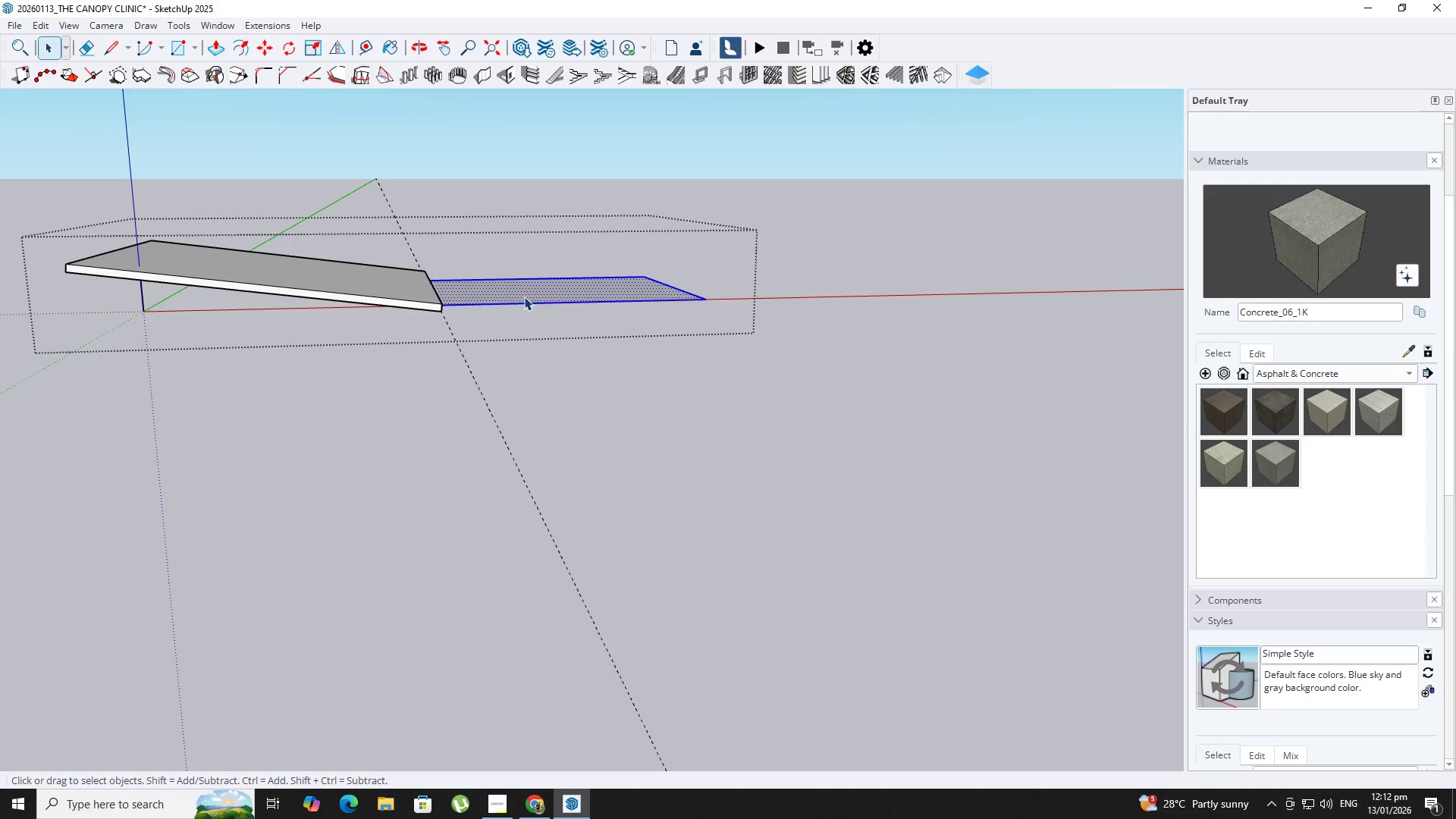 
right_click([524, 297])
 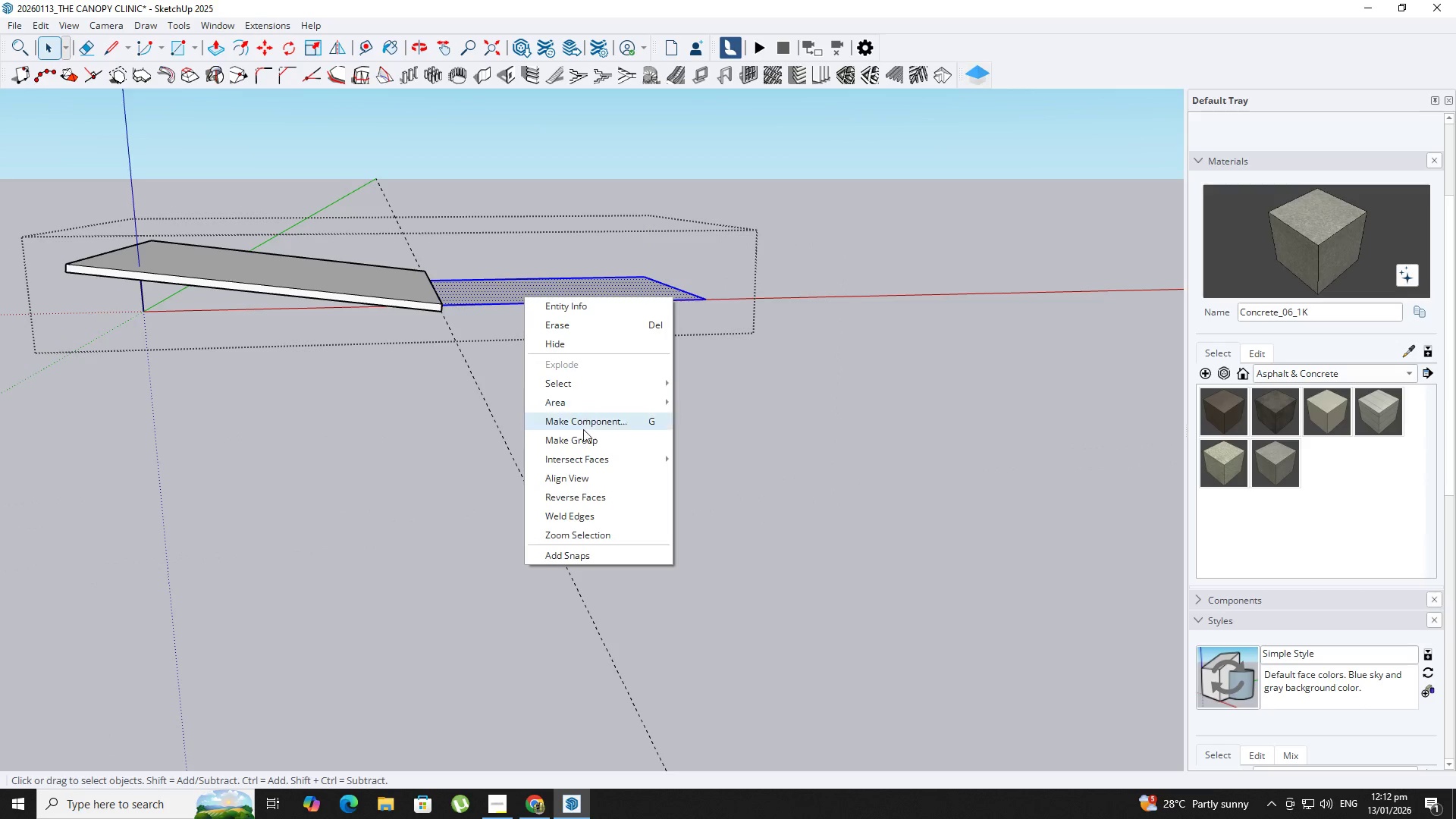 
left_click([584, 434])
 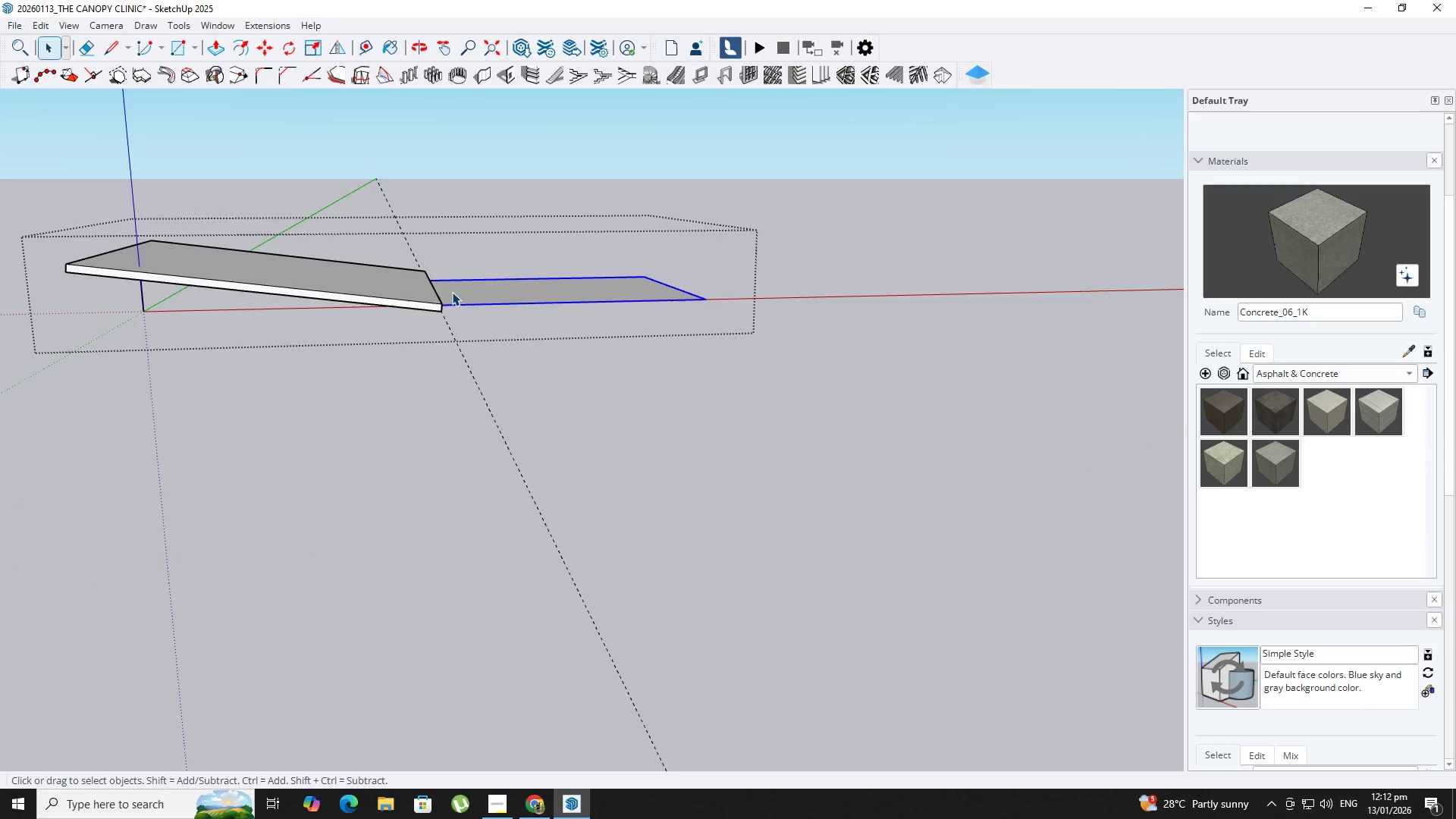 
left_click([332, 277])
 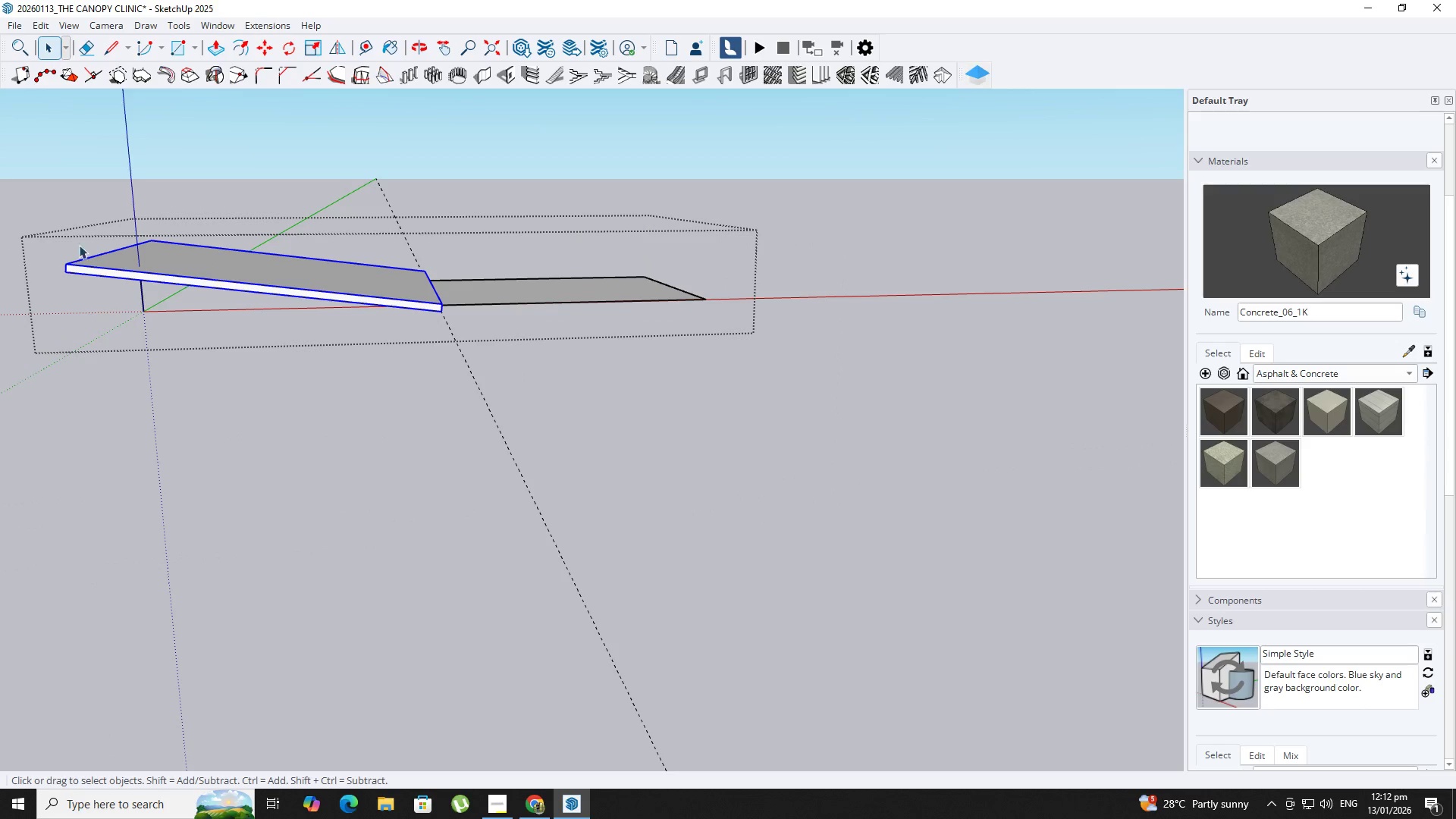 
key(M)
 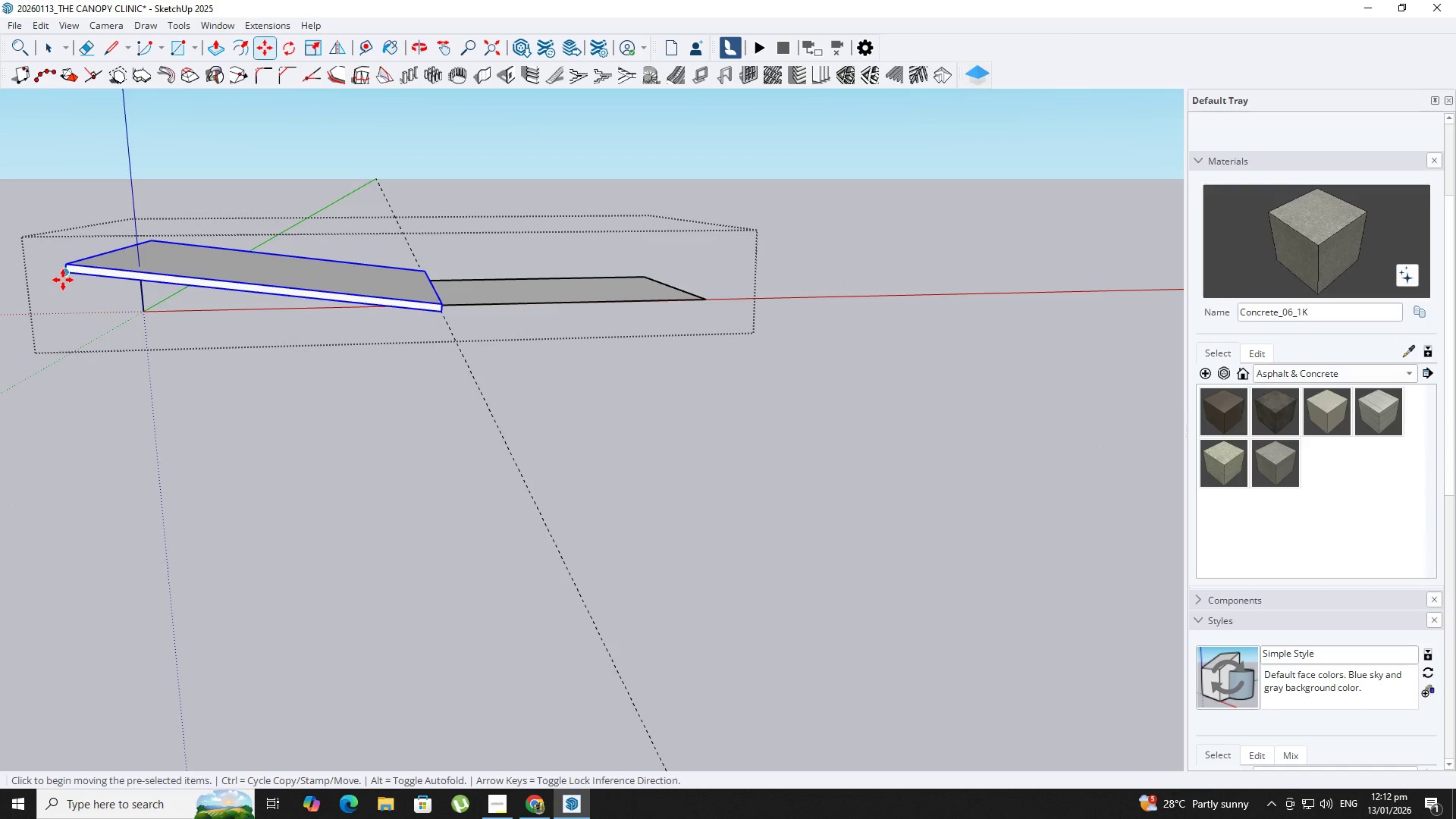 
left_click([63, 280])
 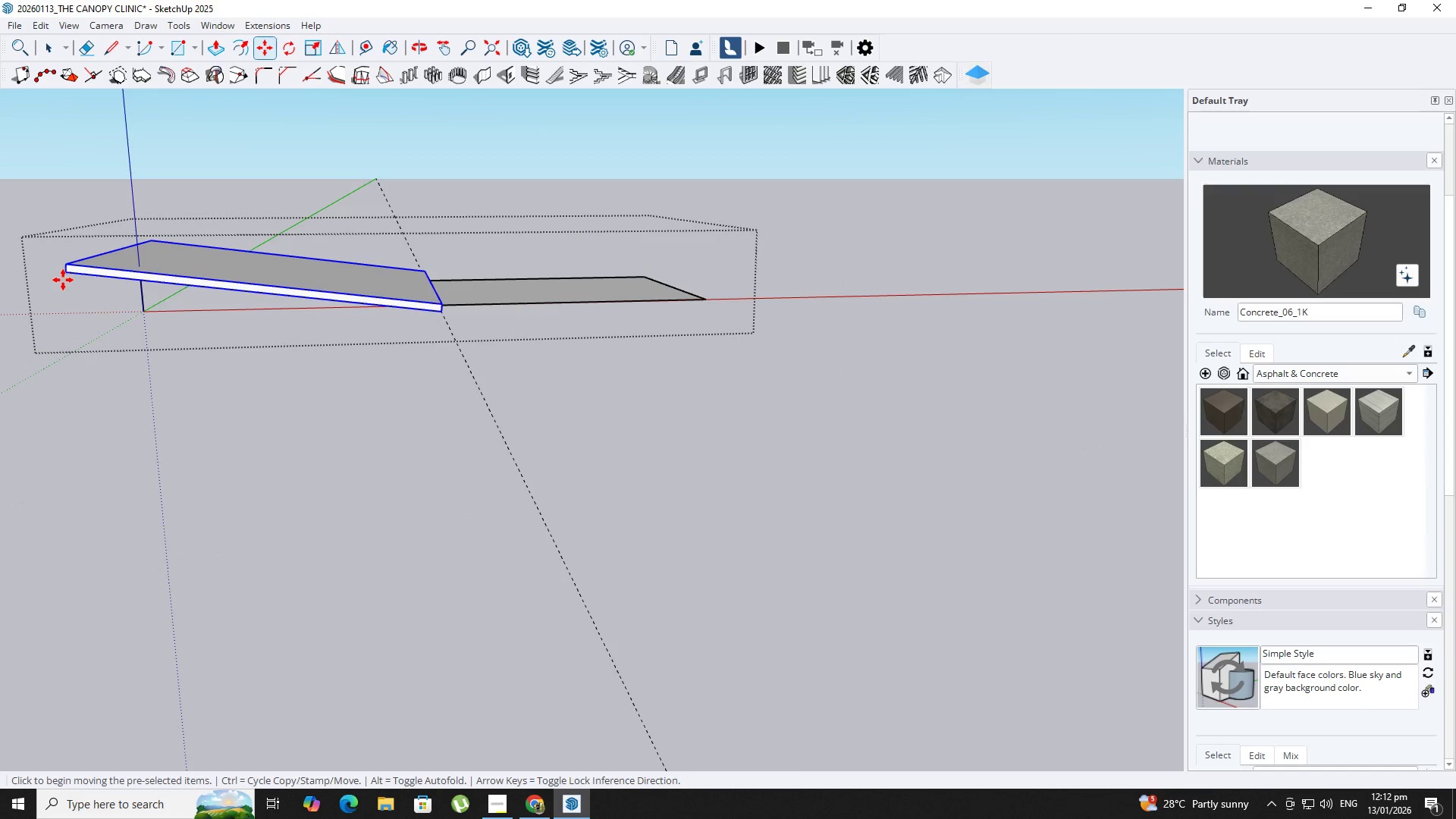 
key(Control+ControlLeft)
 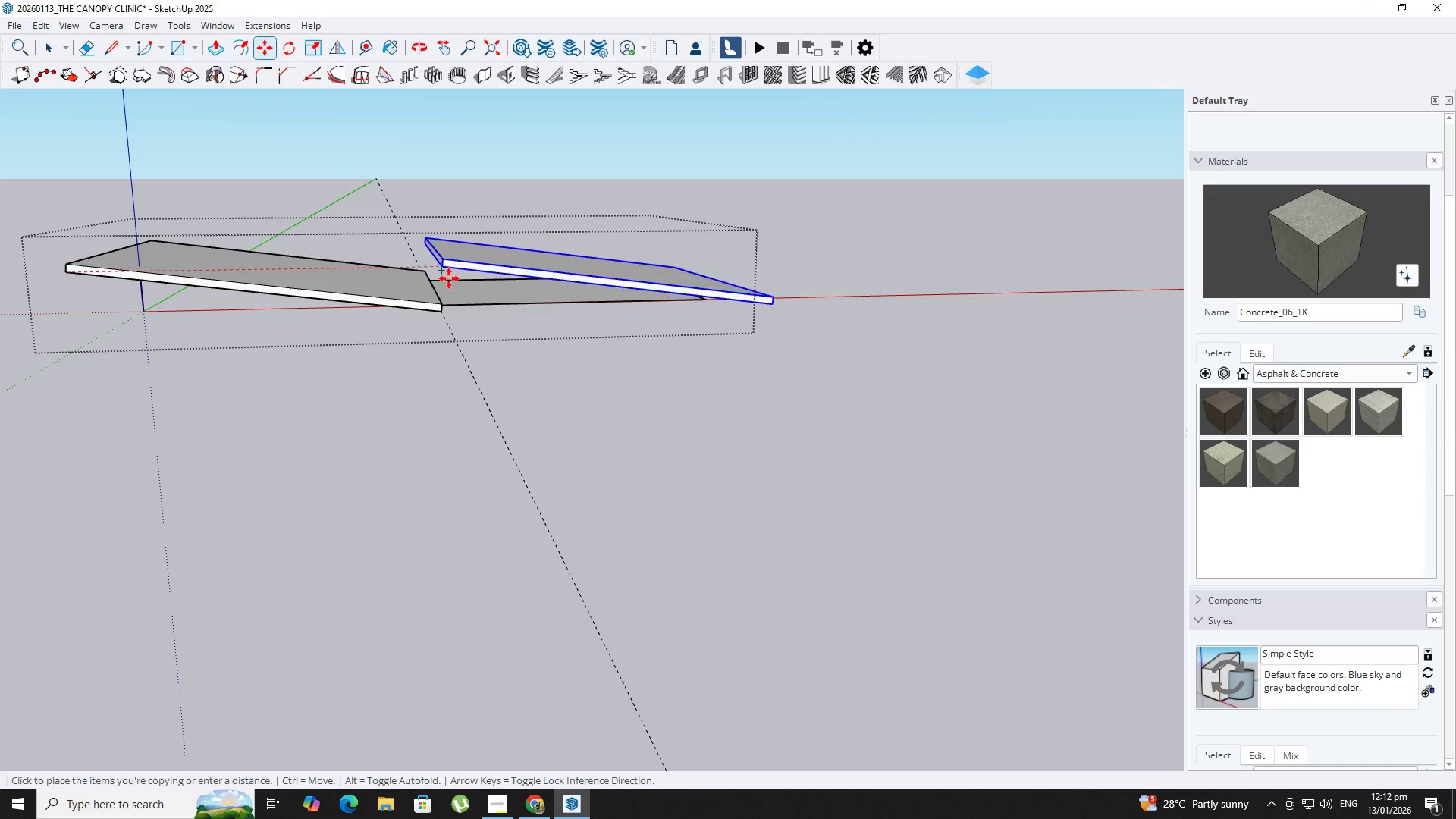 
key(ArrowLeft)
 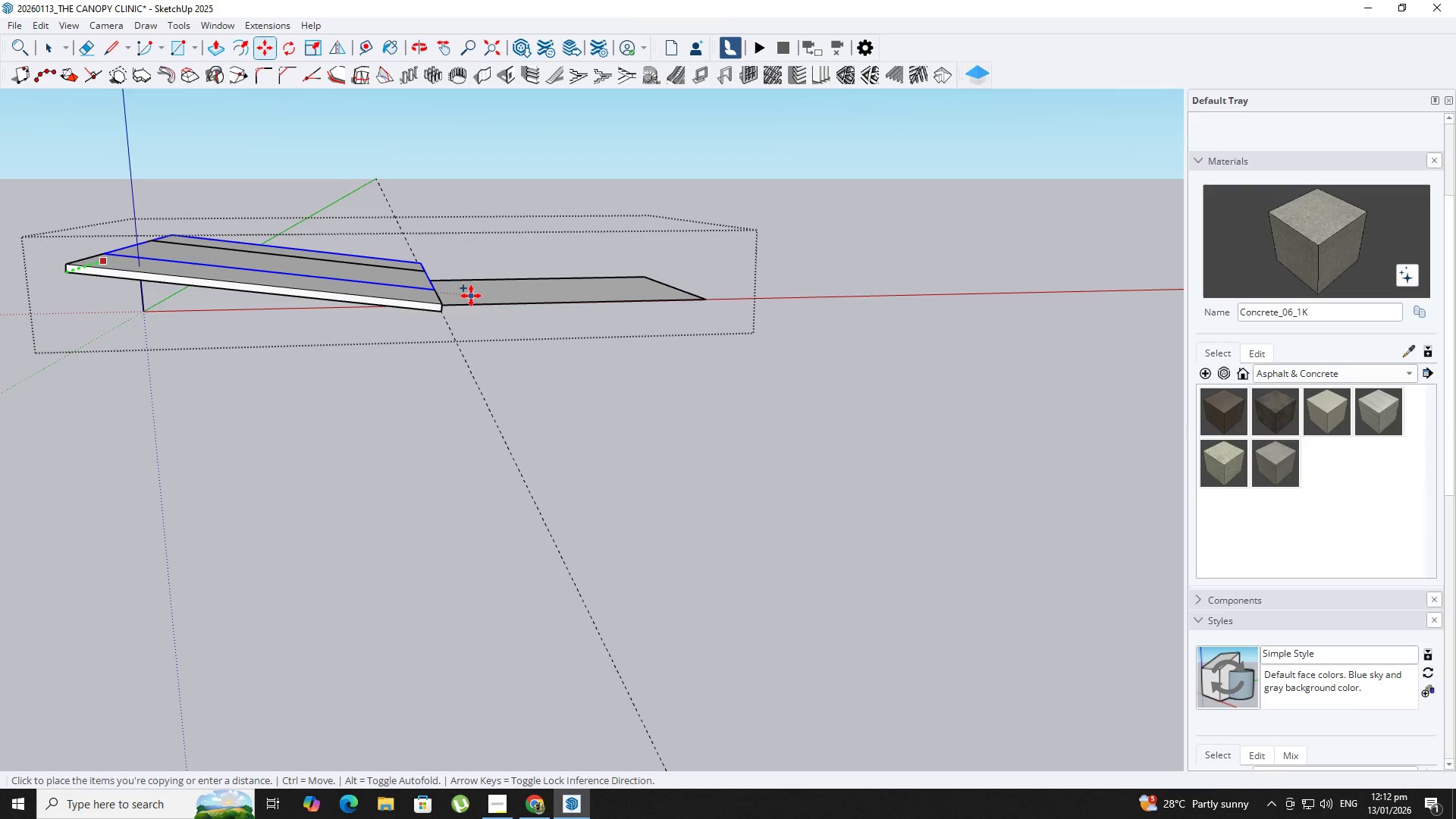 
key(ArrowRight)
 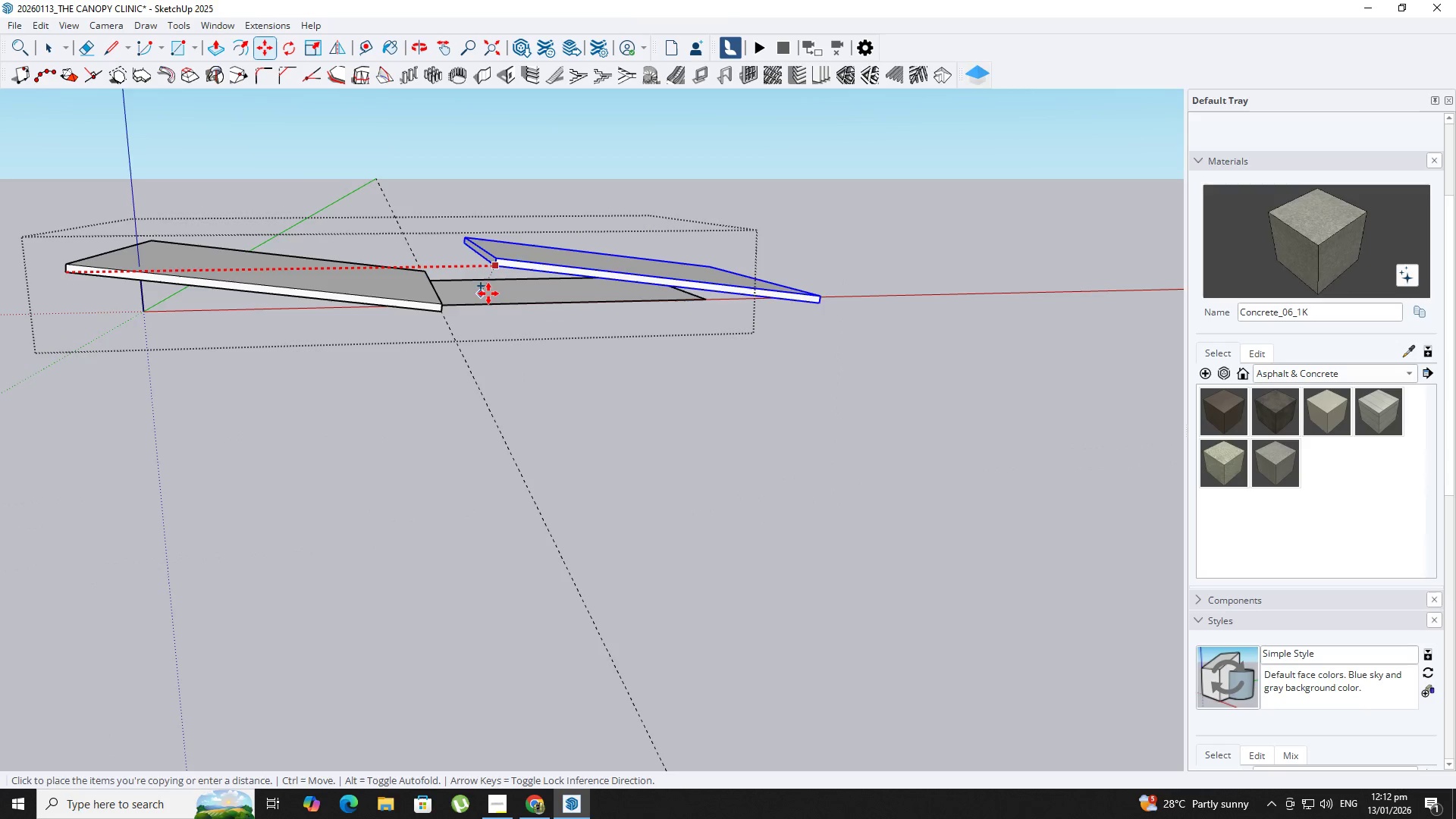 
left_click([488, 293])
 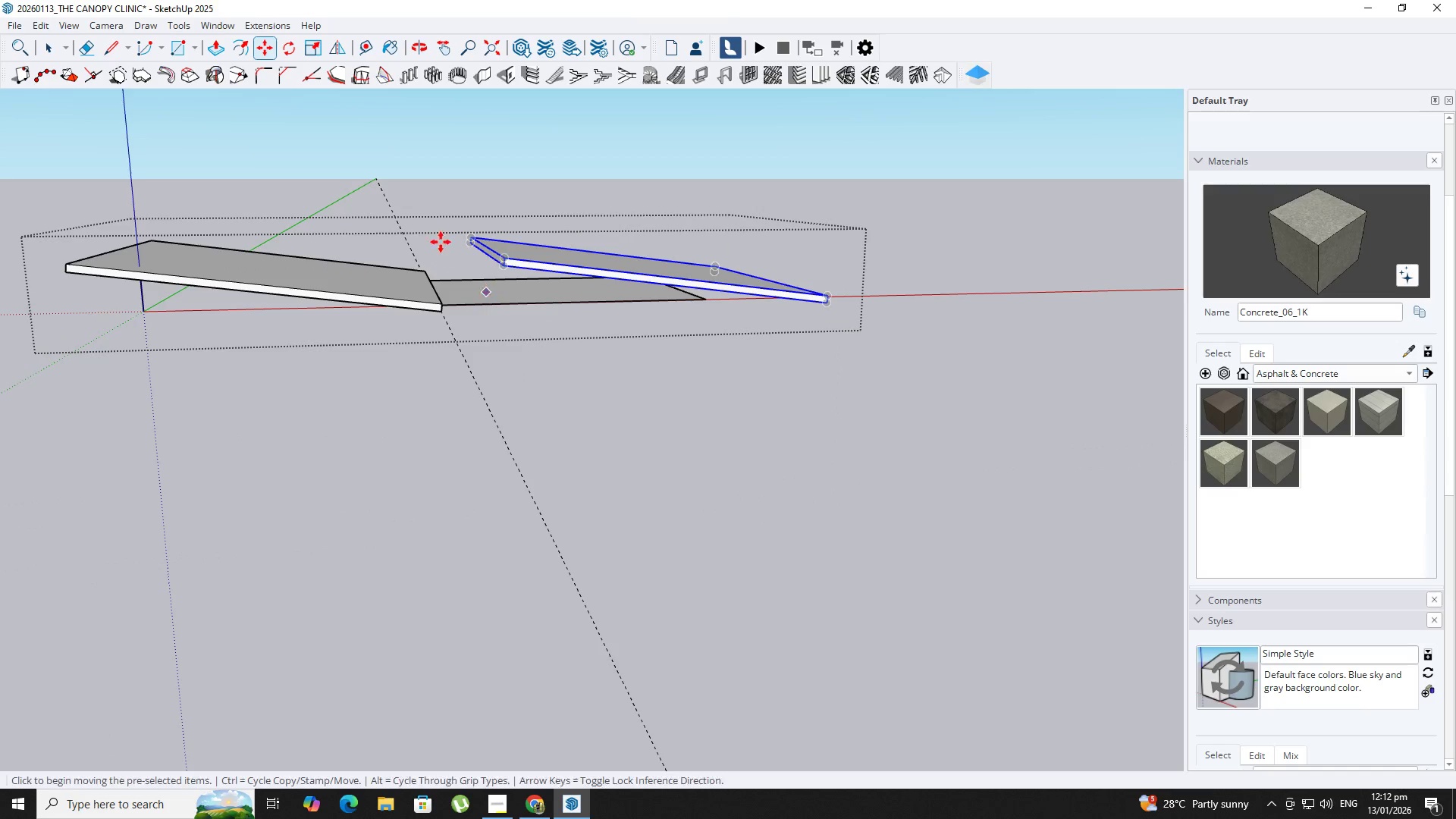 
key(Space)
 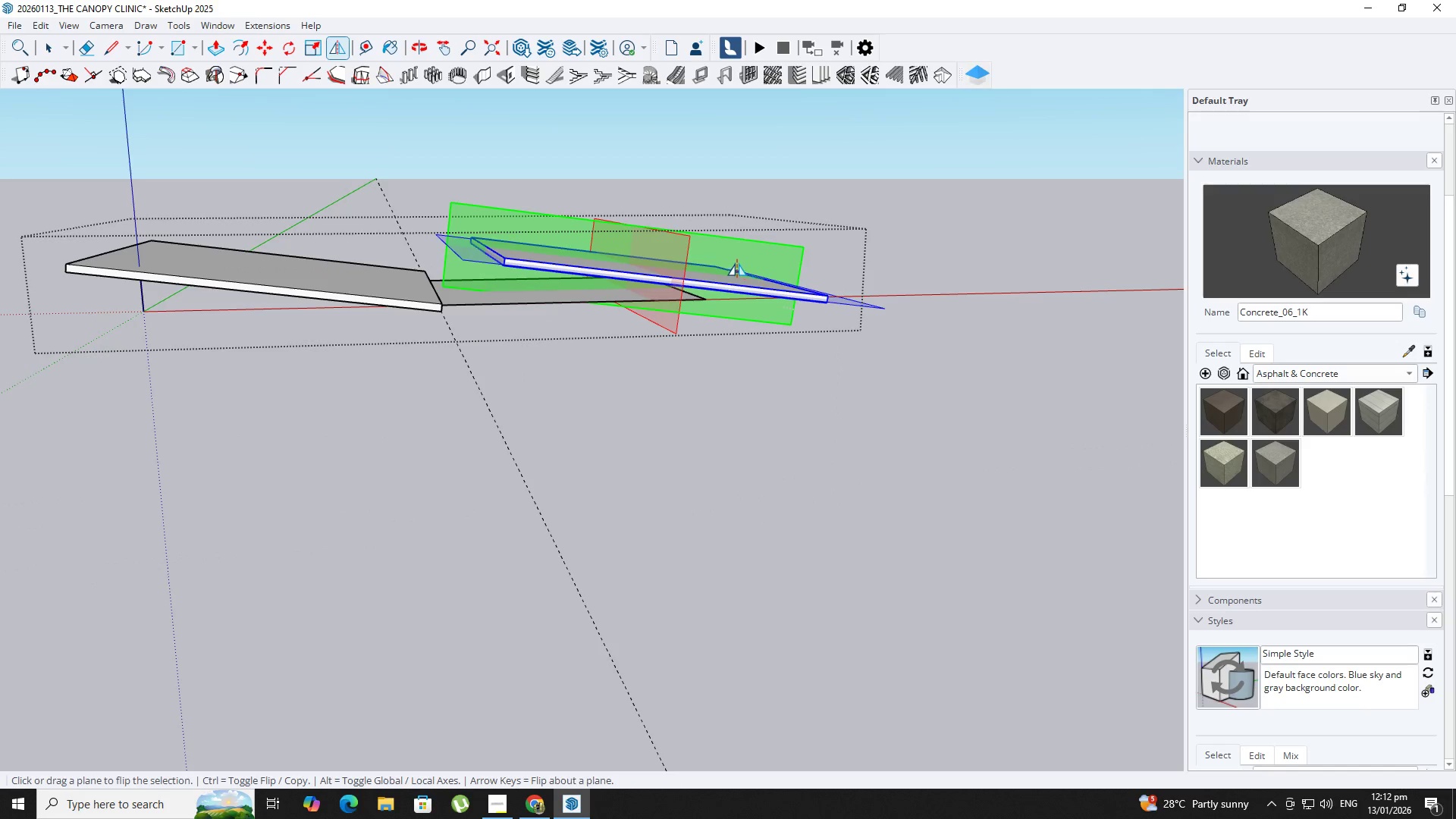 
left_click([664, 259])
 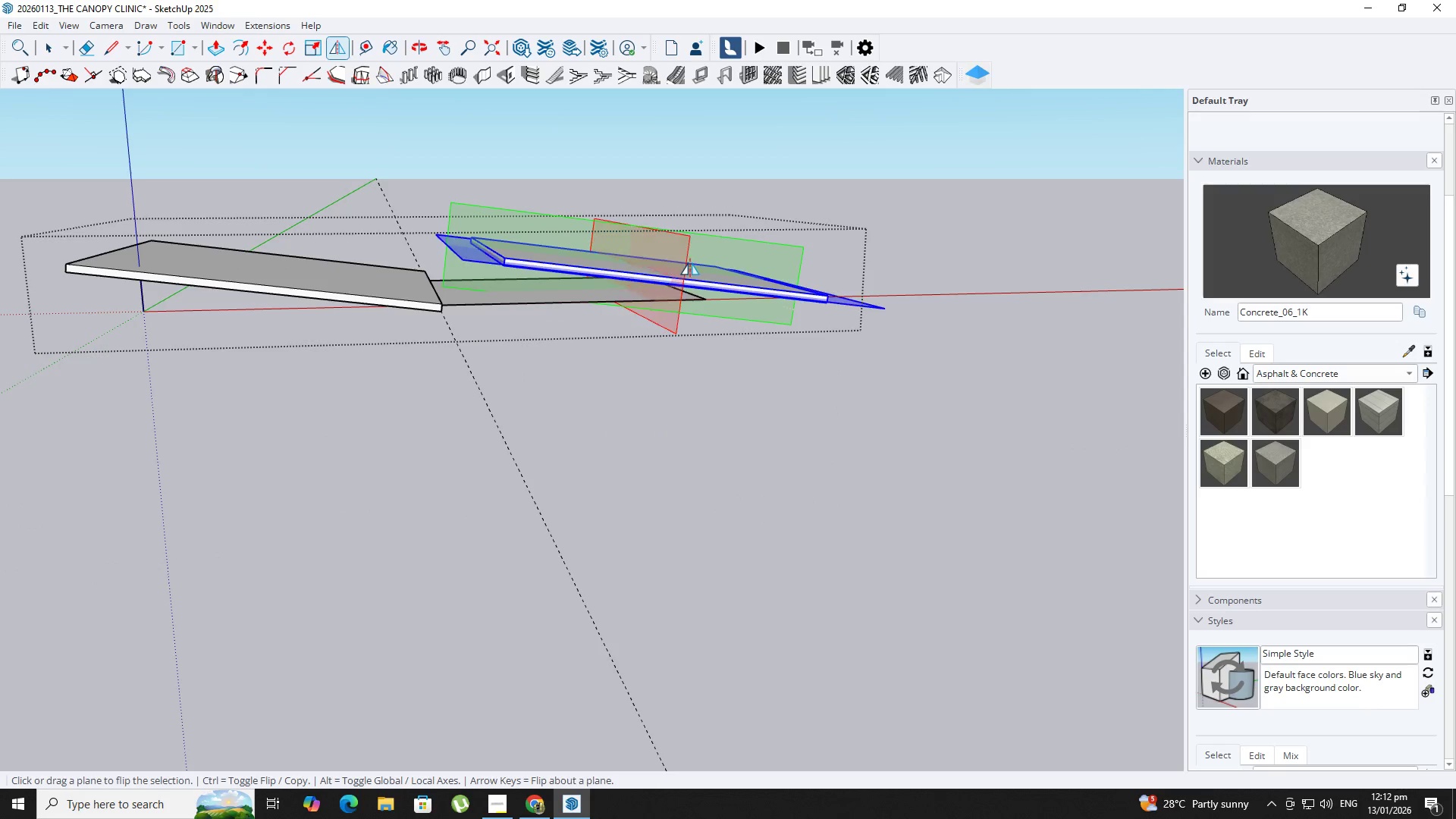 
left_click([690, 262])
 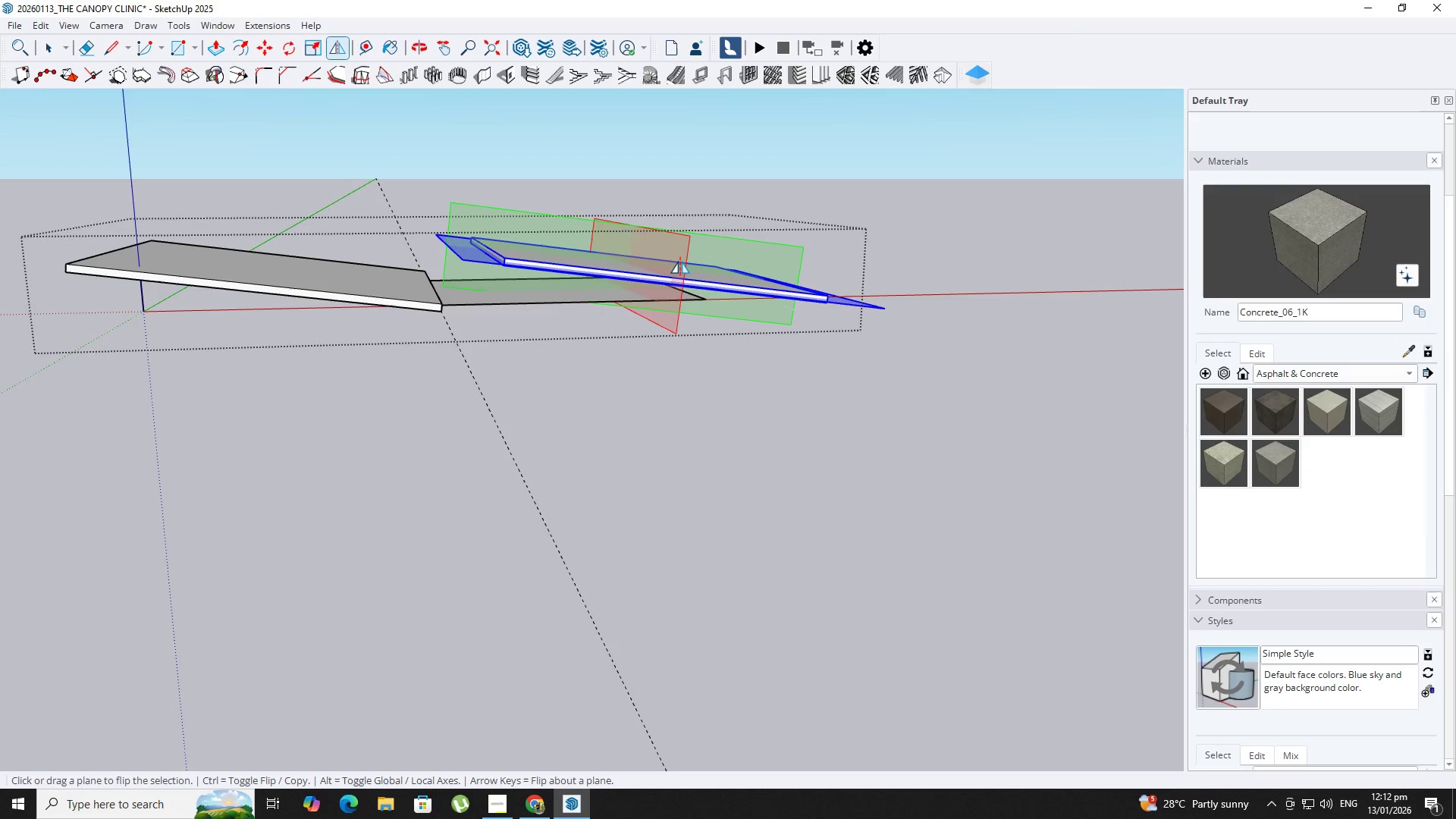 
double_click([680, 261])
 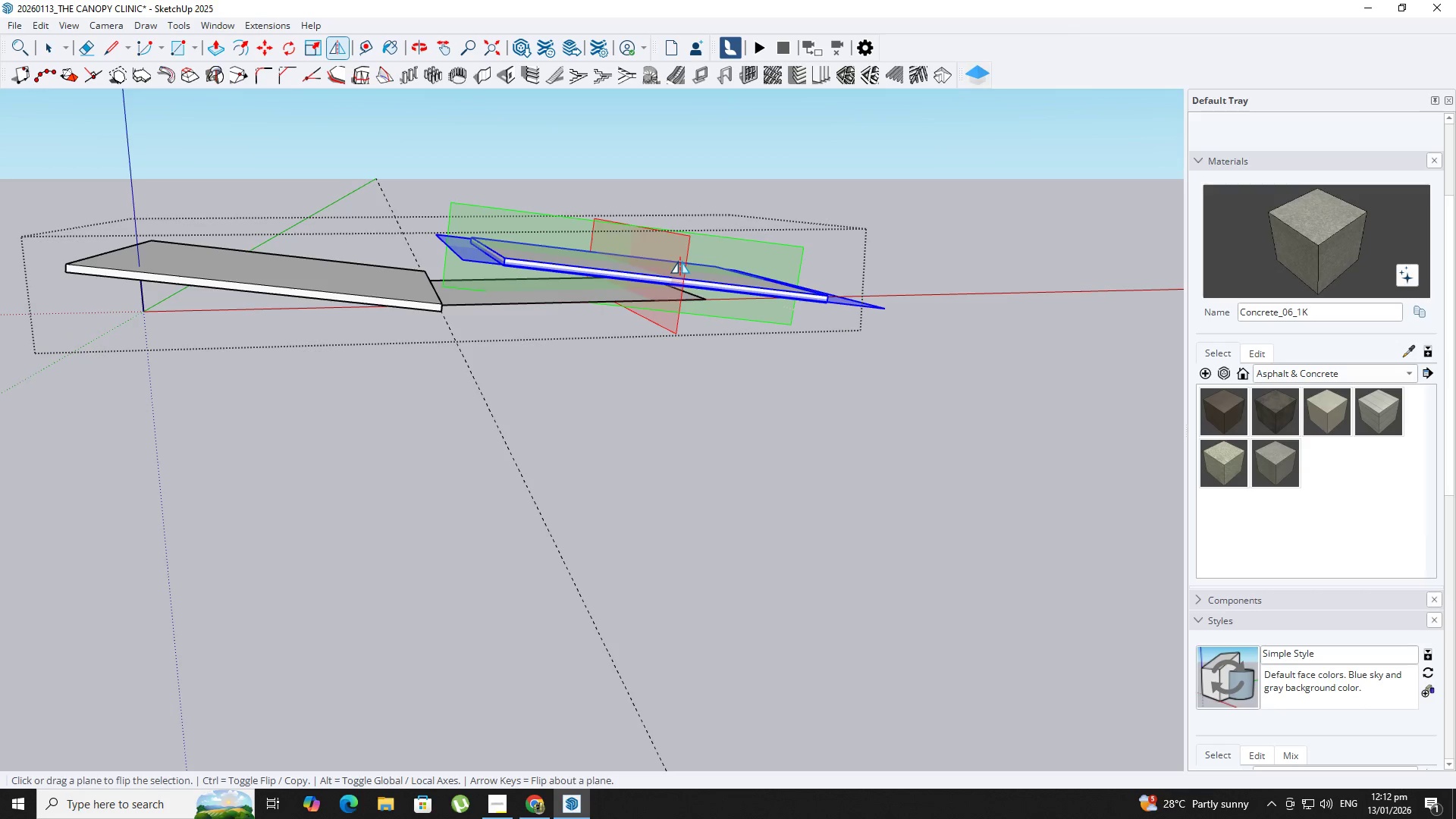 
triple_click([680, 261])
 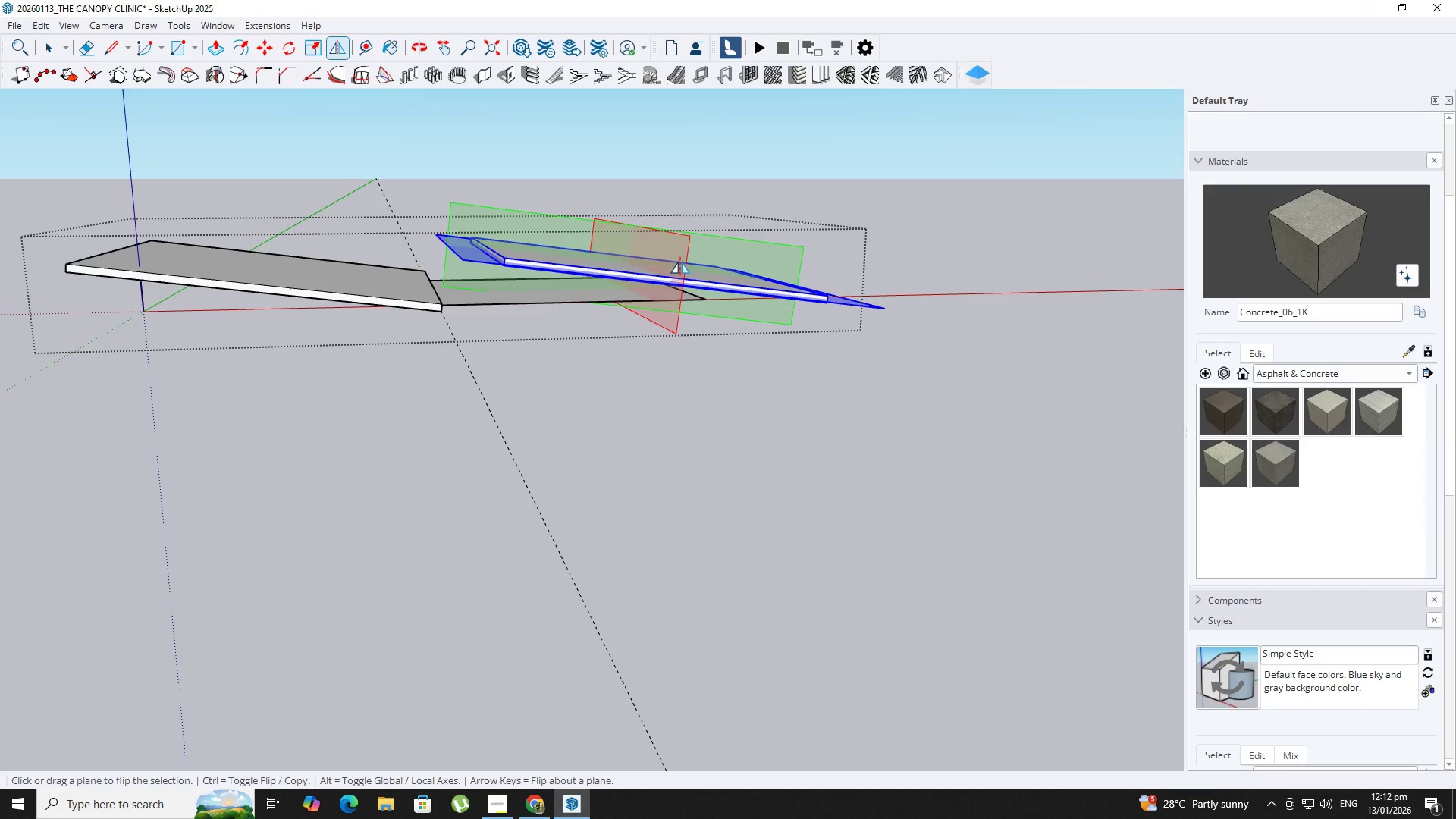 
triple_click([680, 261])
 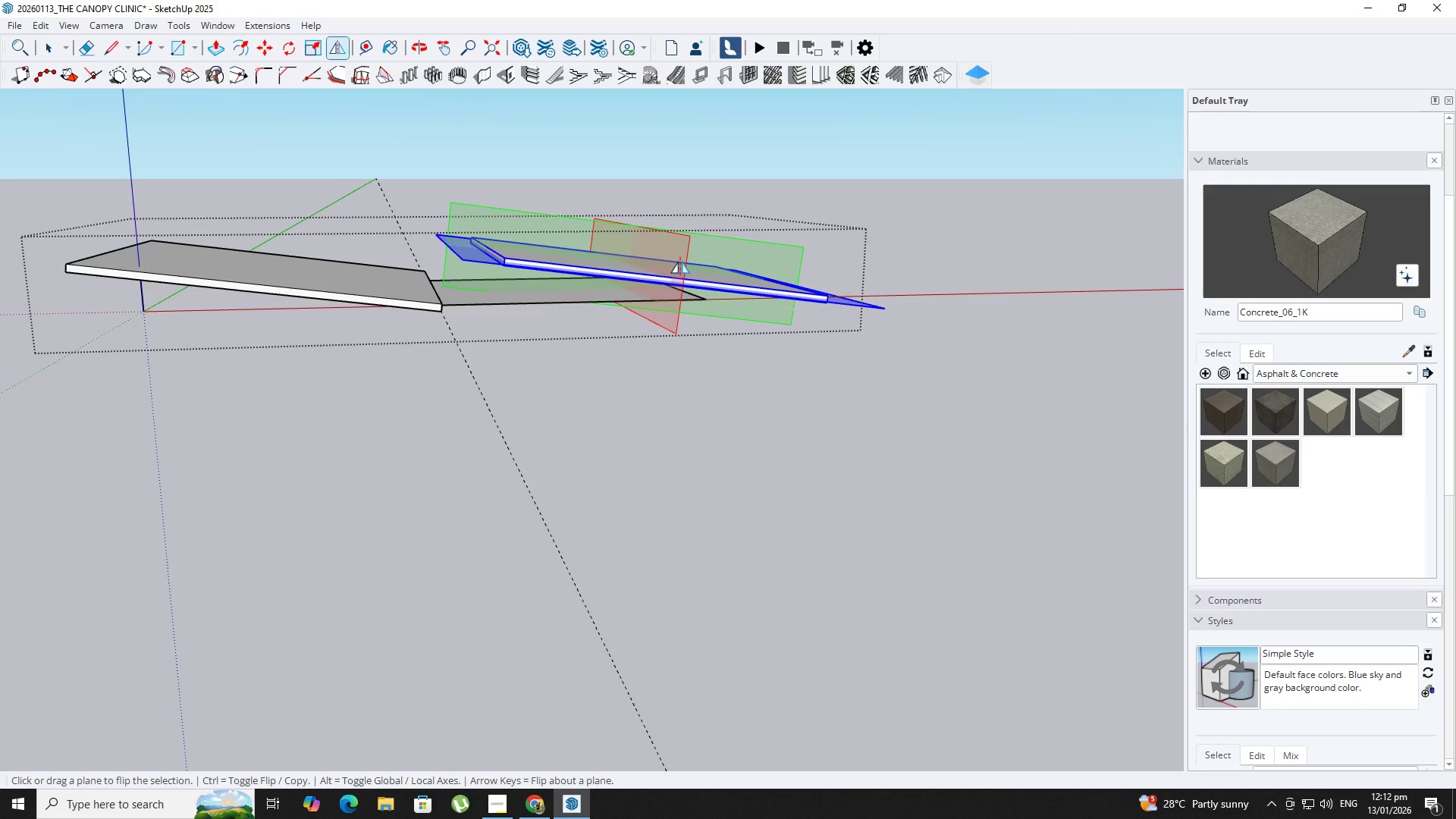 
triple_click([680, 261])
 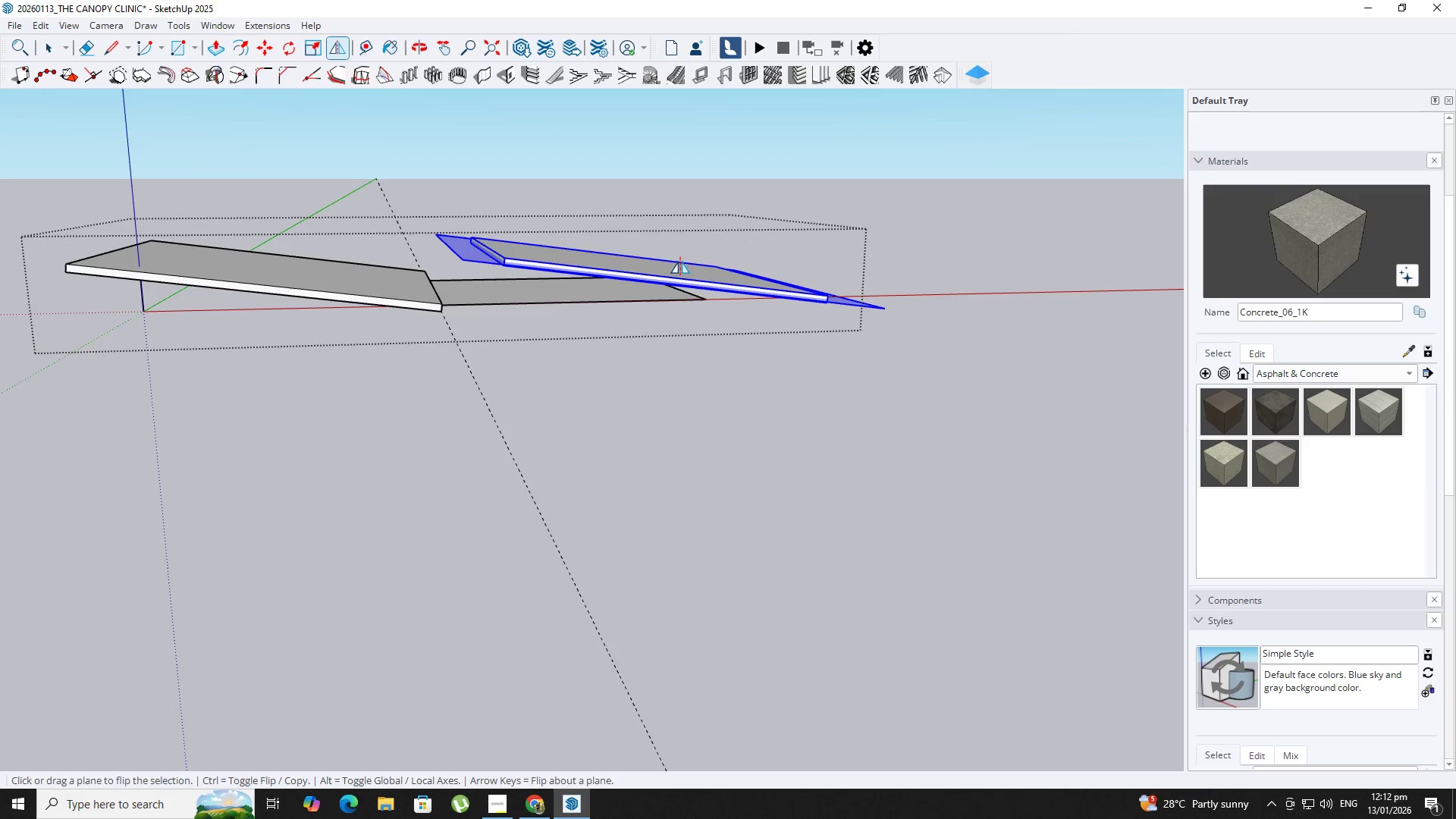 
triple_click([680, 261])
 